 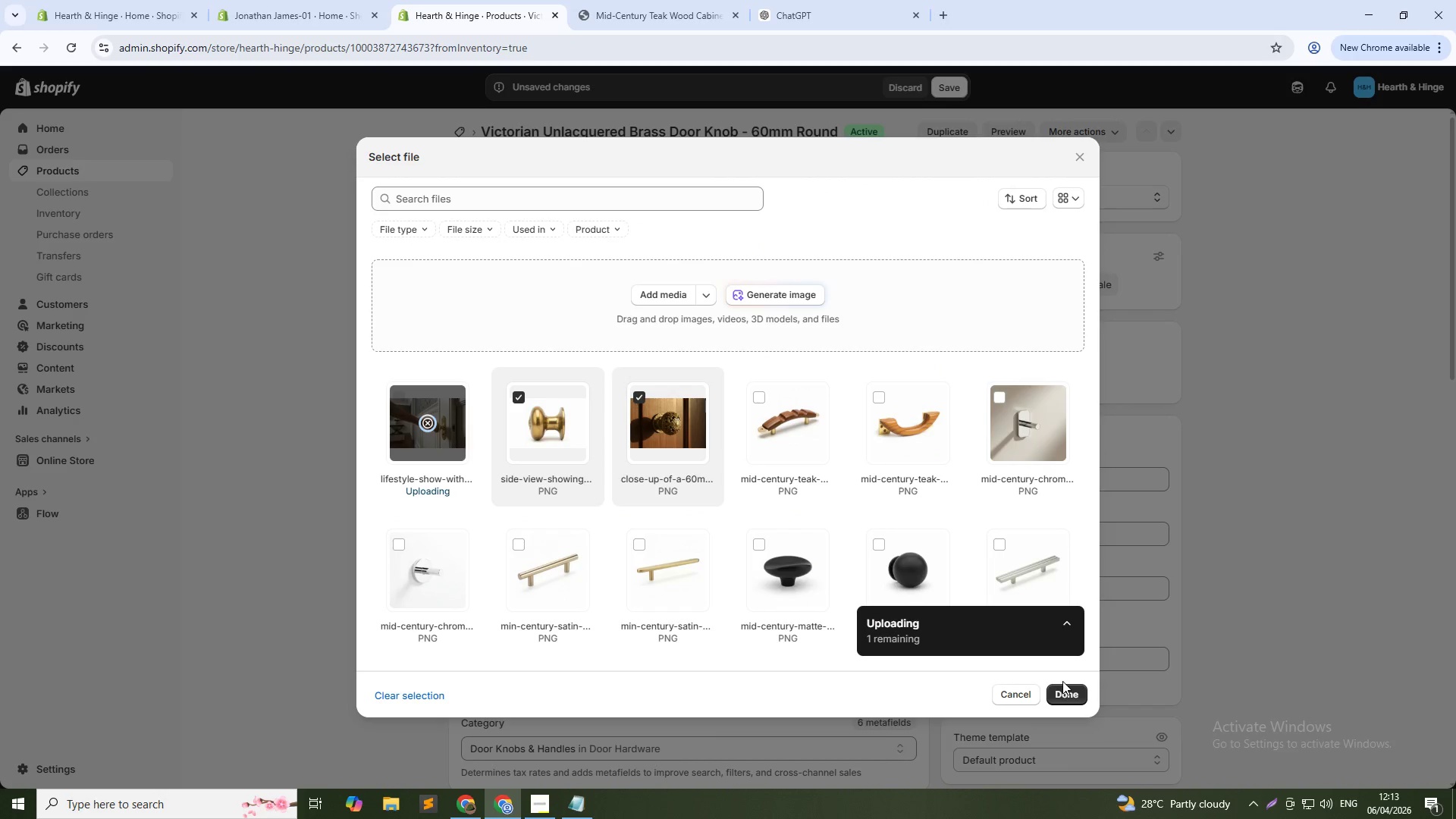 
left_click([1065, 694])
 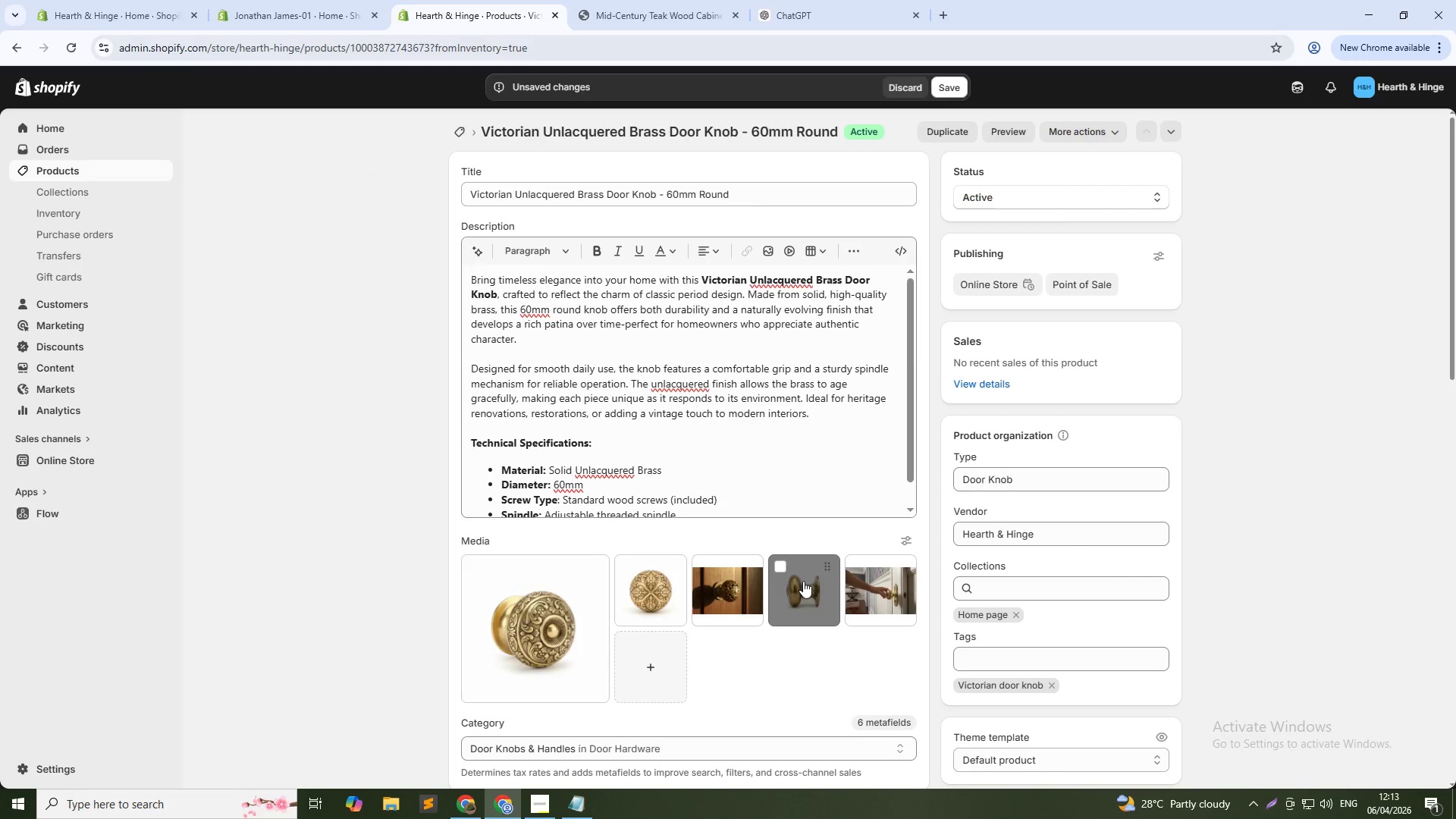 
left_click([803, 582])
 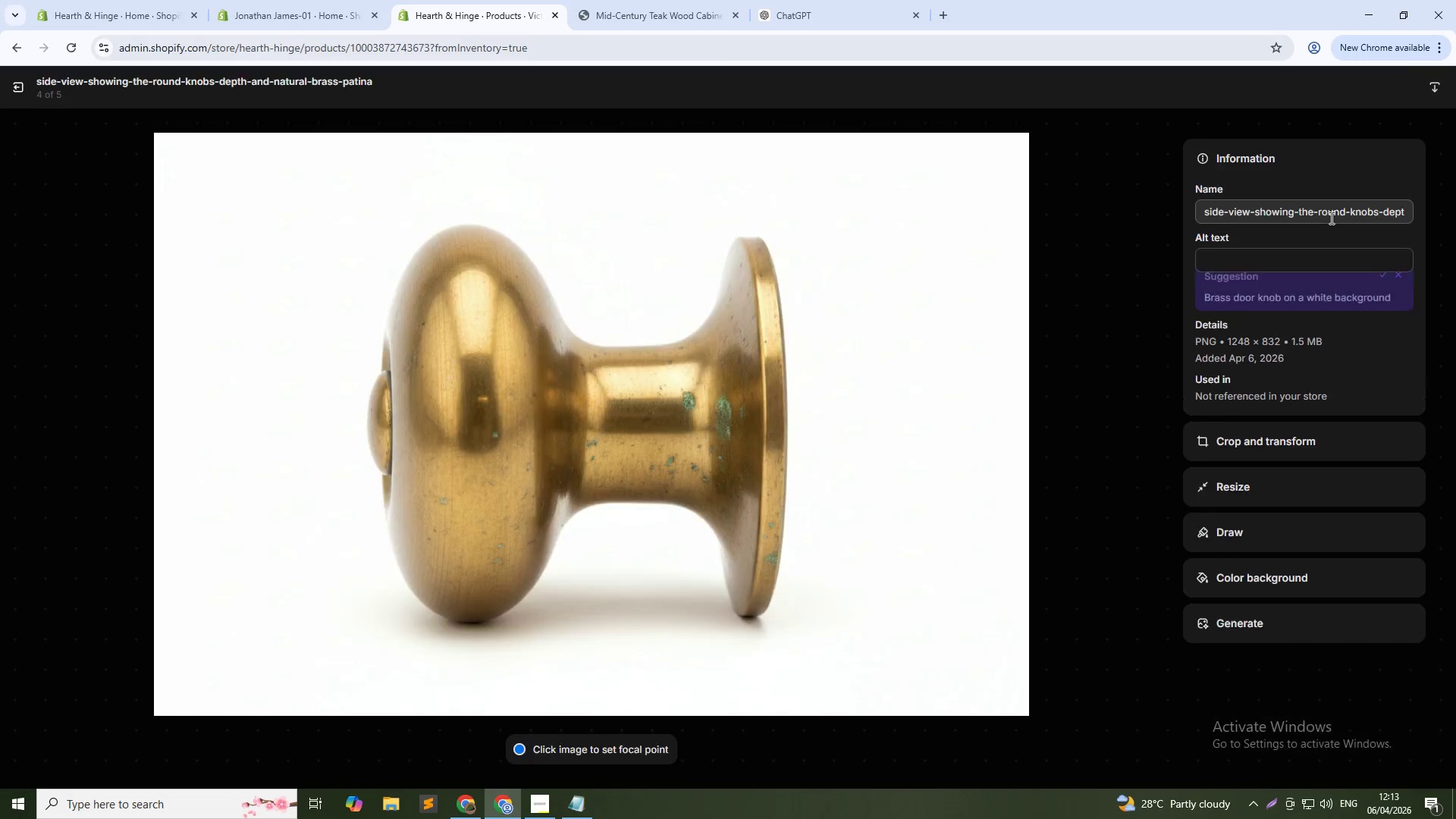 
left_click([1316, 253])
 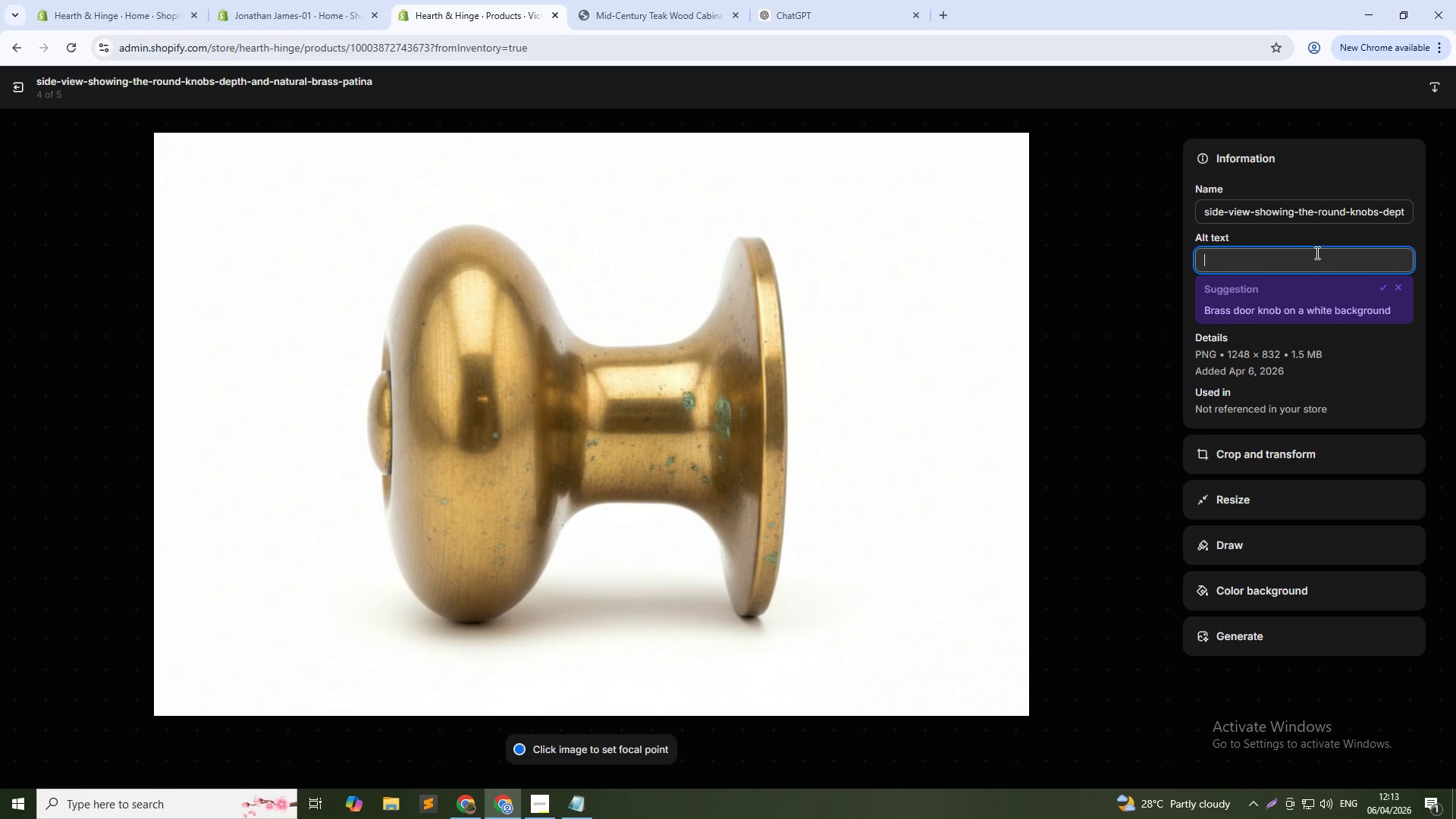 
type(Solid unlacquered brass round knob)
 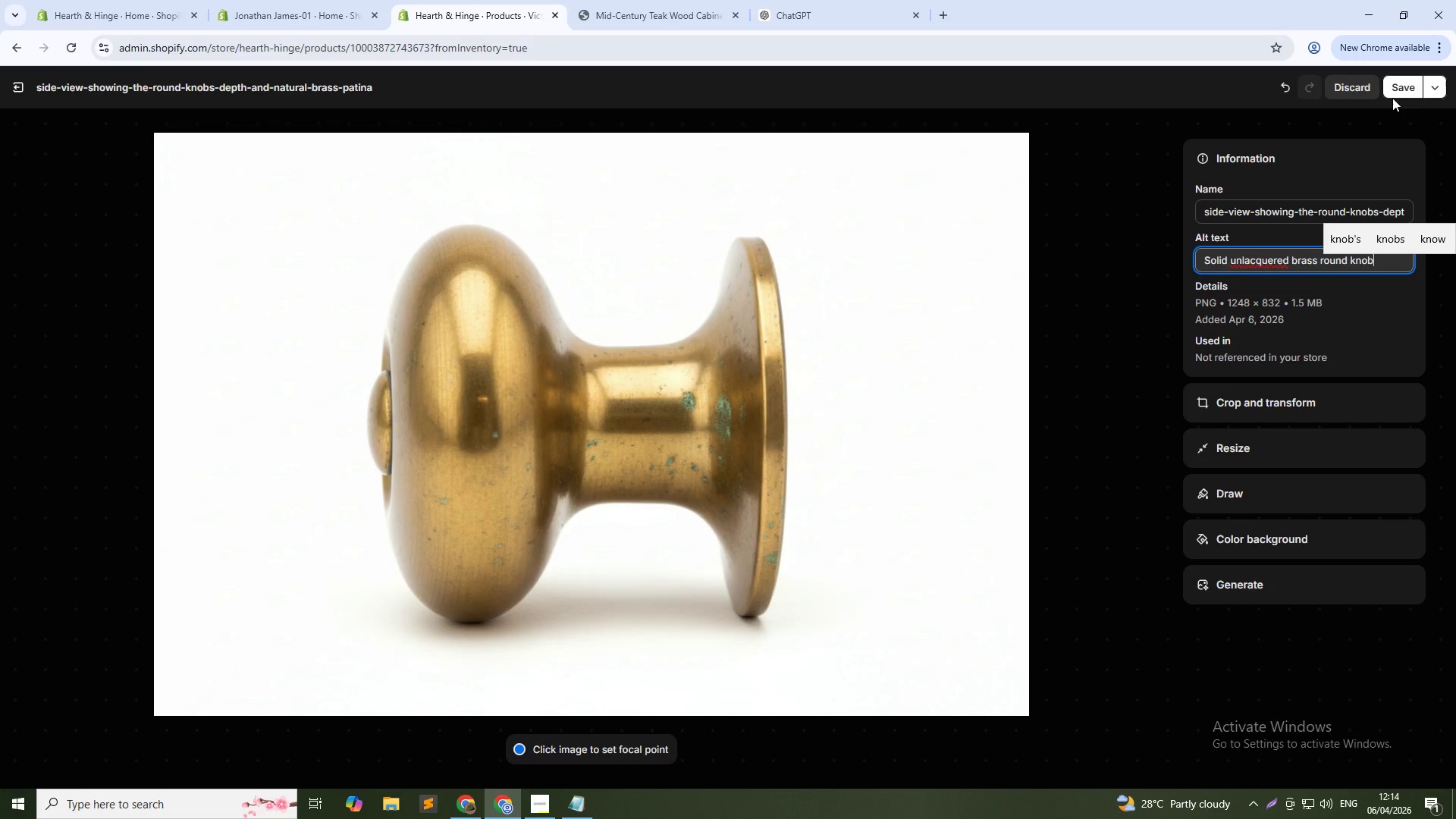 
left_click([1393, 85])
 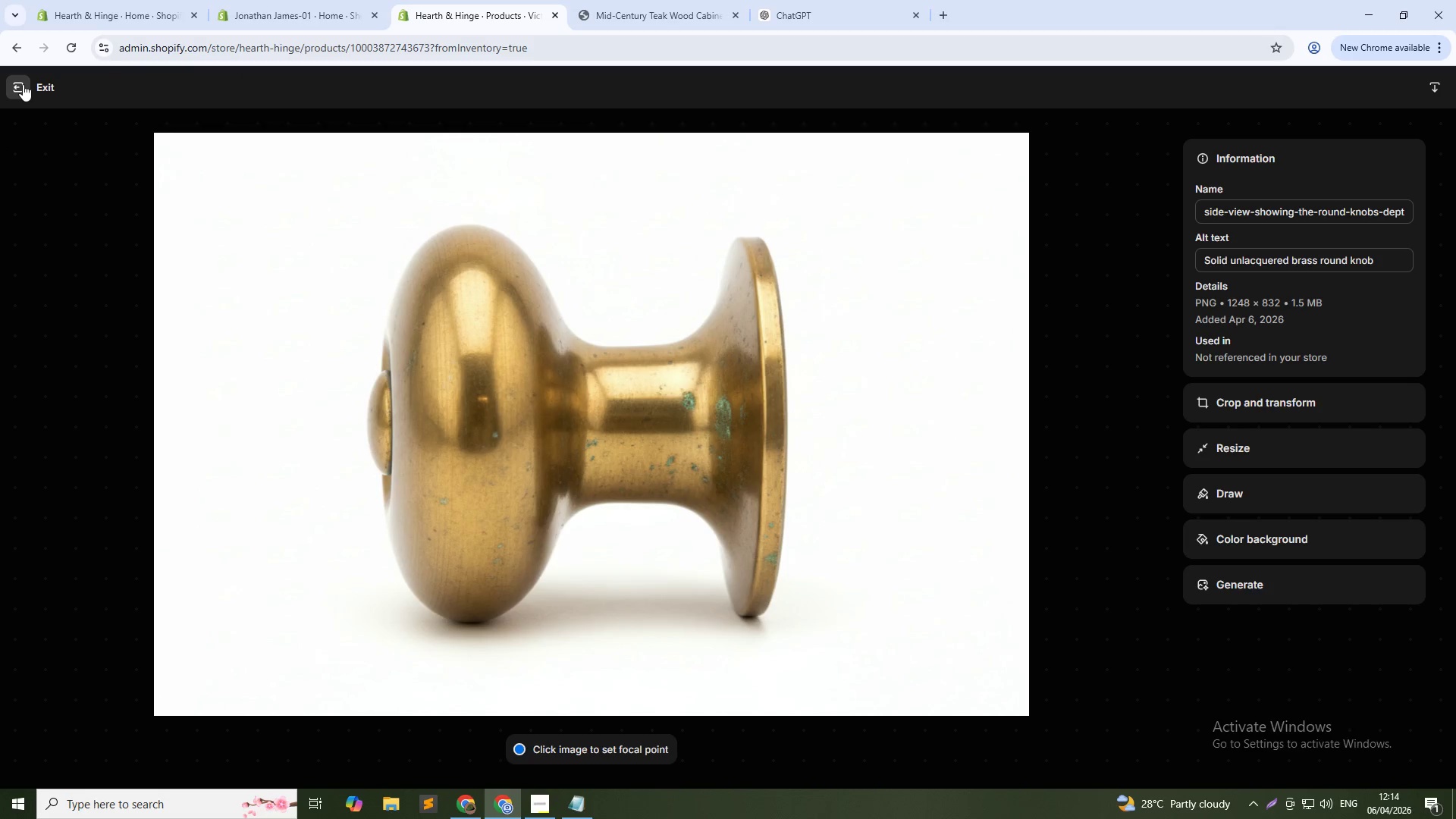 
left_click([23, 84])
 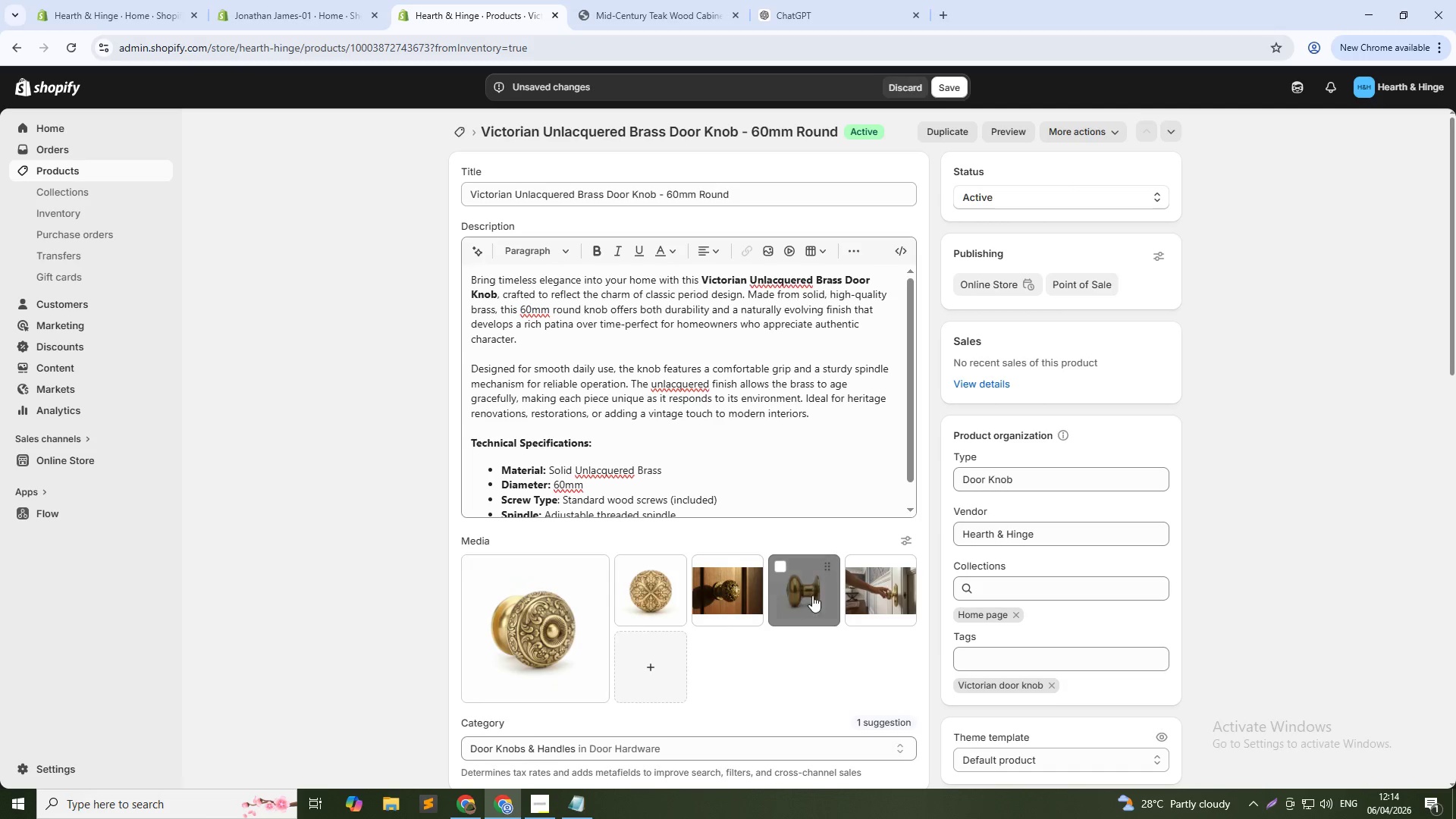 
left_click([861, 604])
 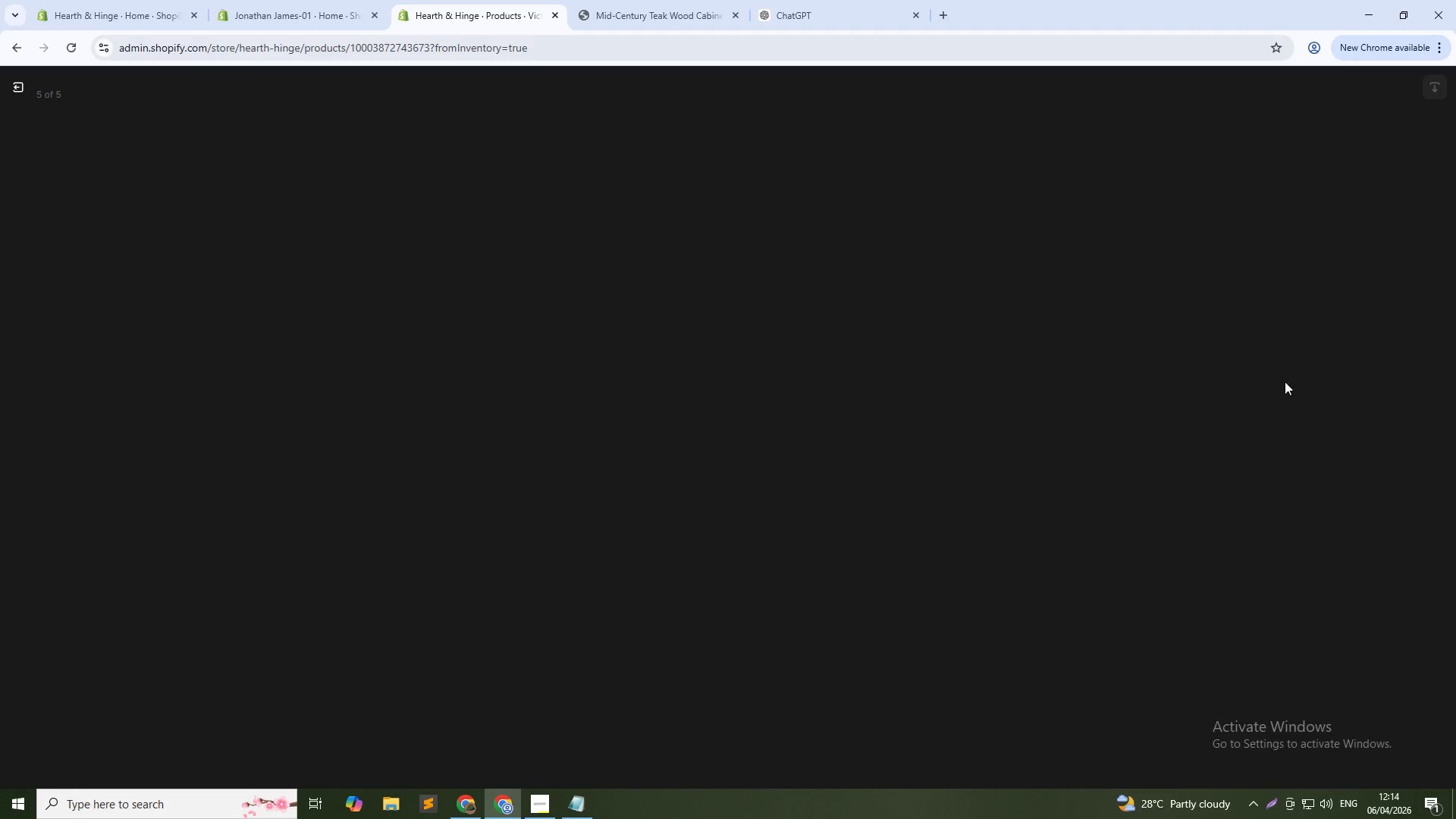 
mouse_move([1345, 215])
 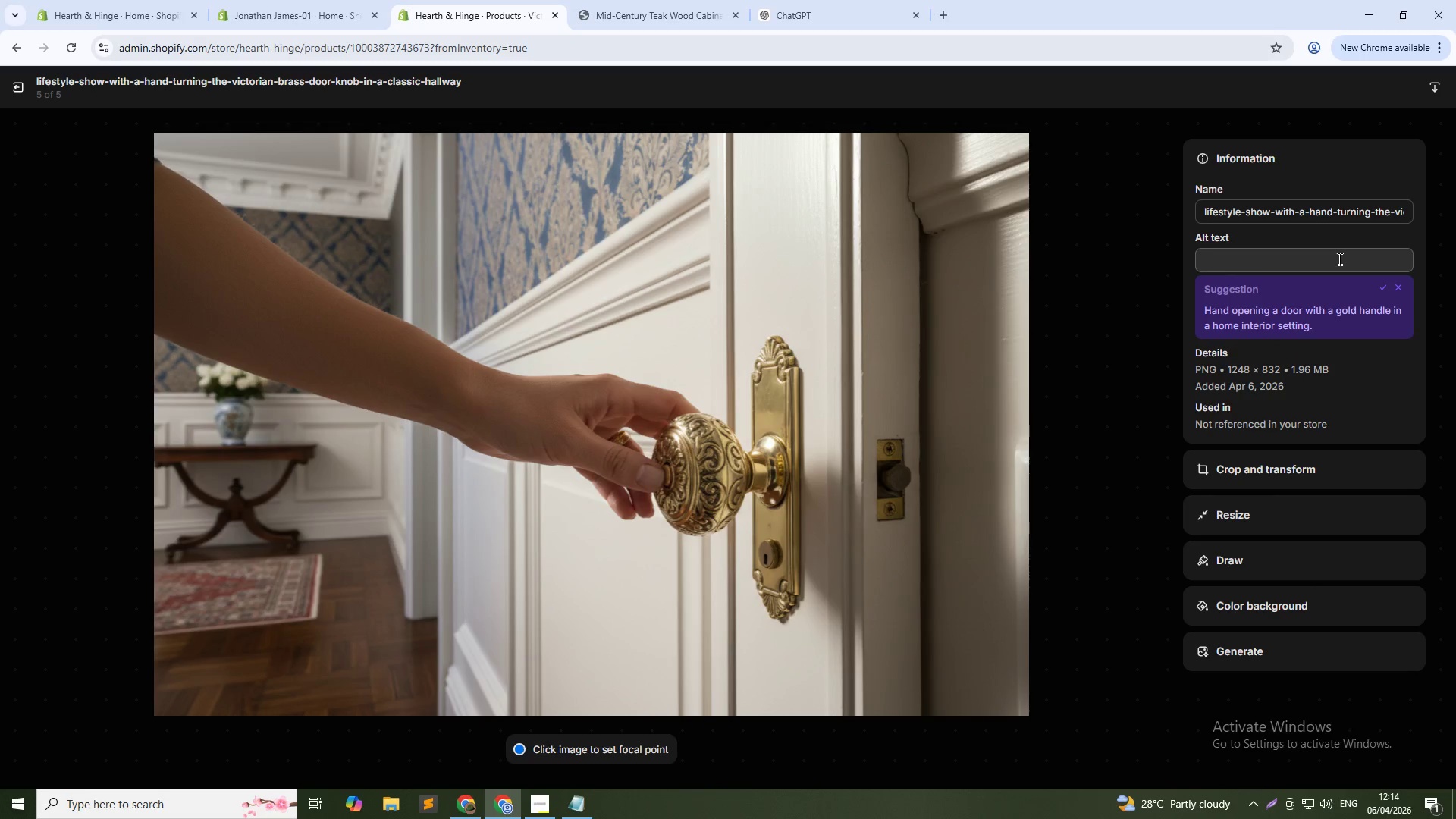 
left_click([1338, 259])
 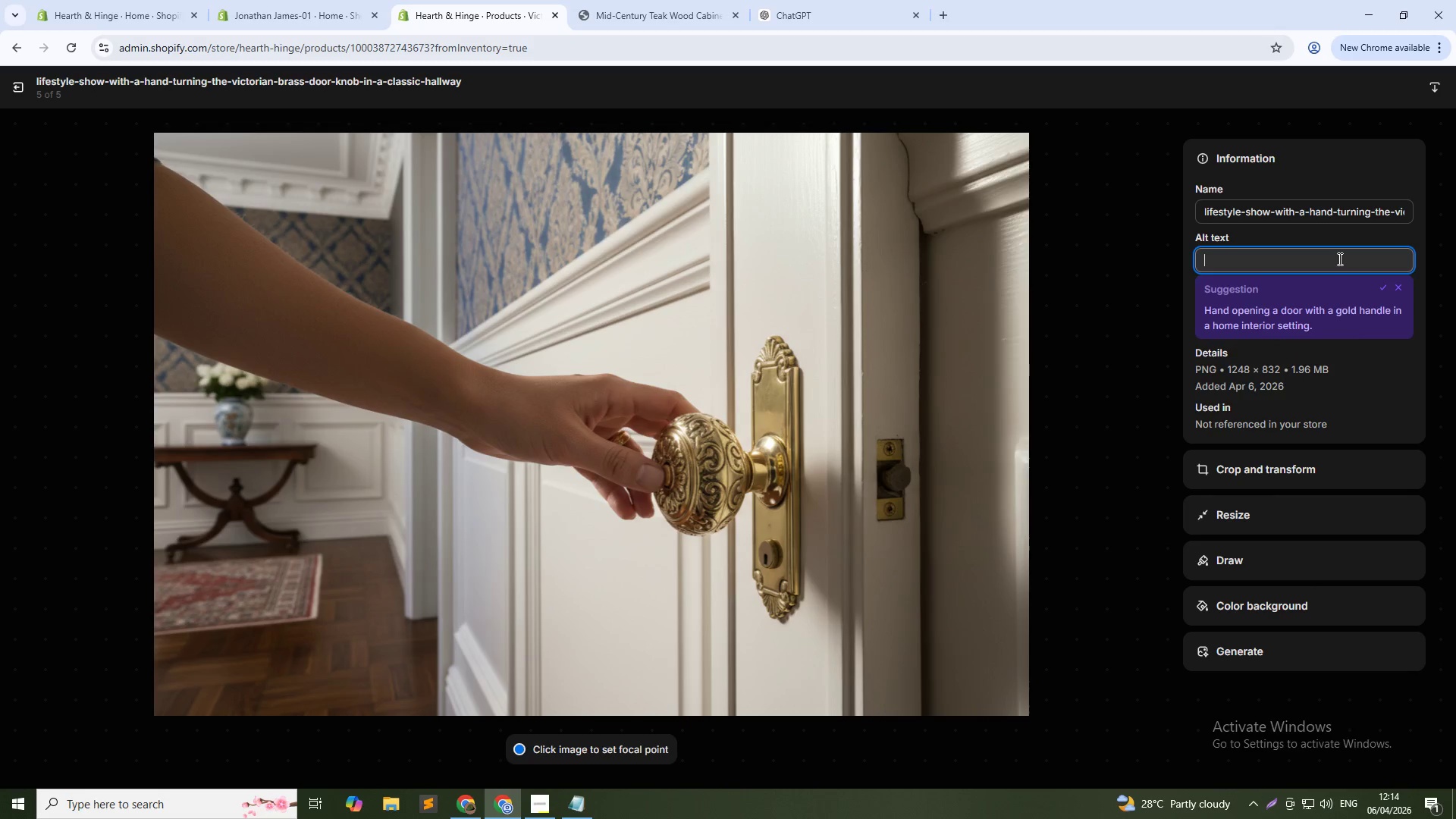 
type(Classix)
key(Backspace)
type(c period-style door handle)
 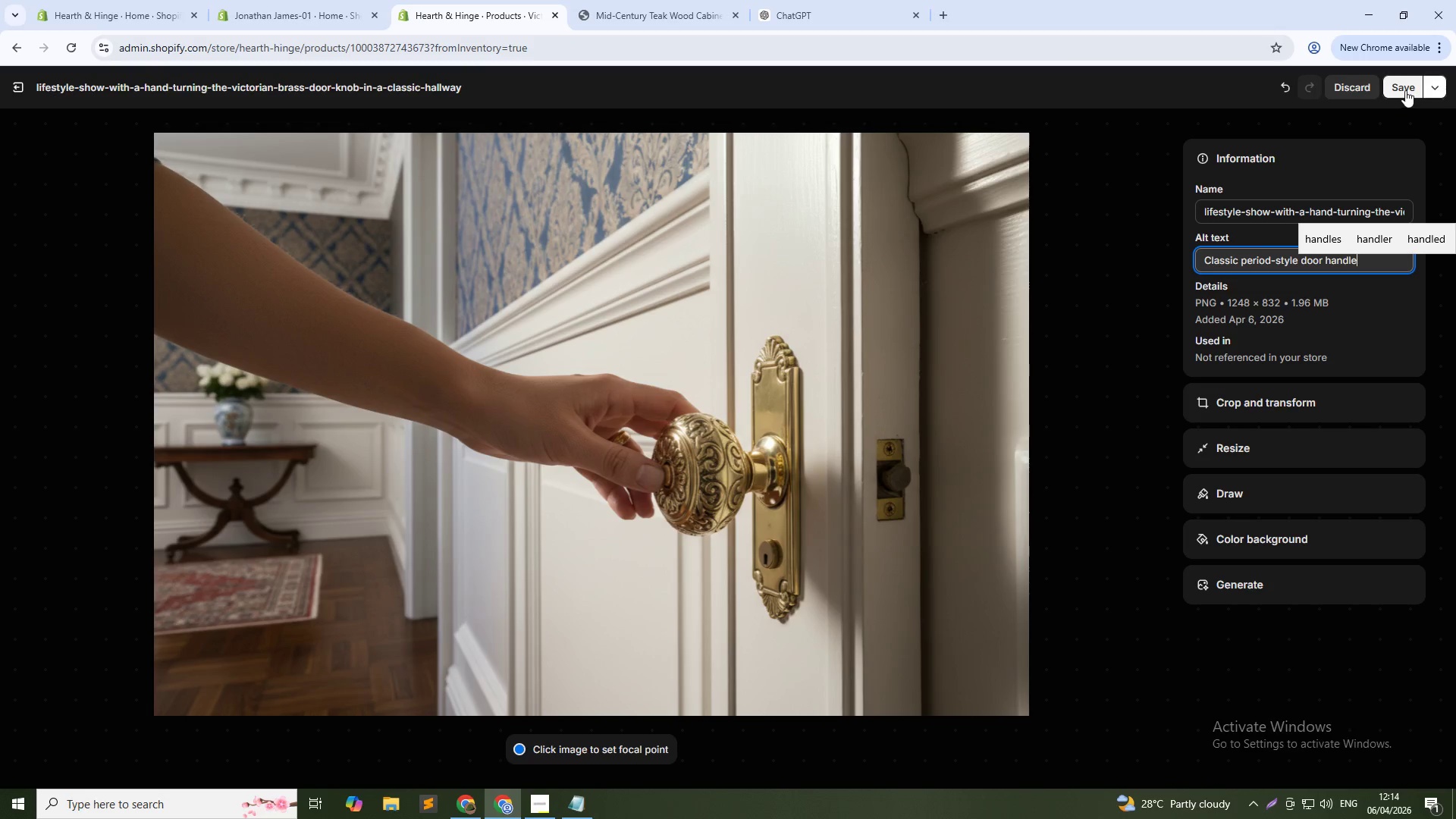 
left_click([1405, 90])
 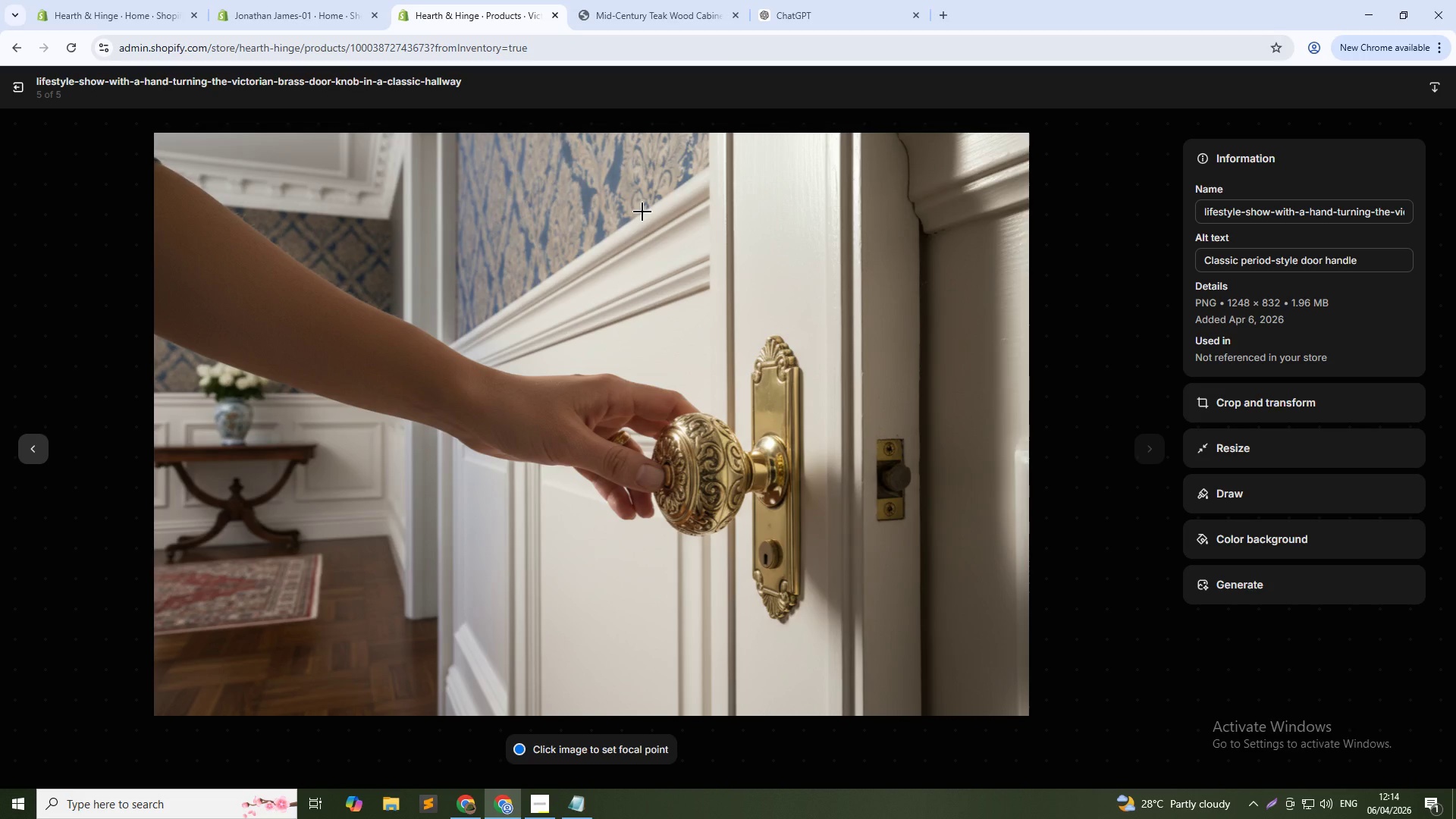 
wait(14.5)
 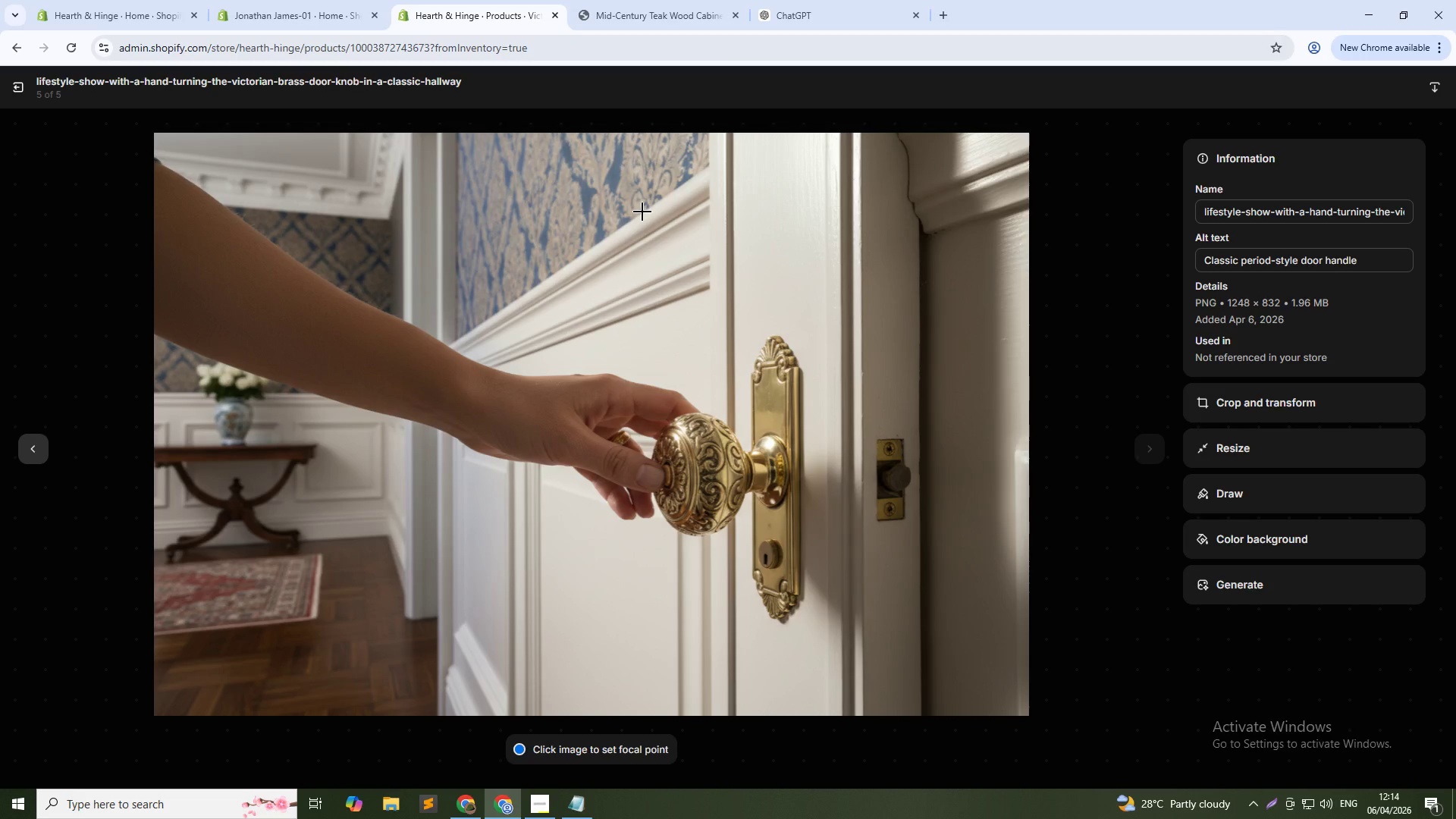 
left_click([14, 93])
 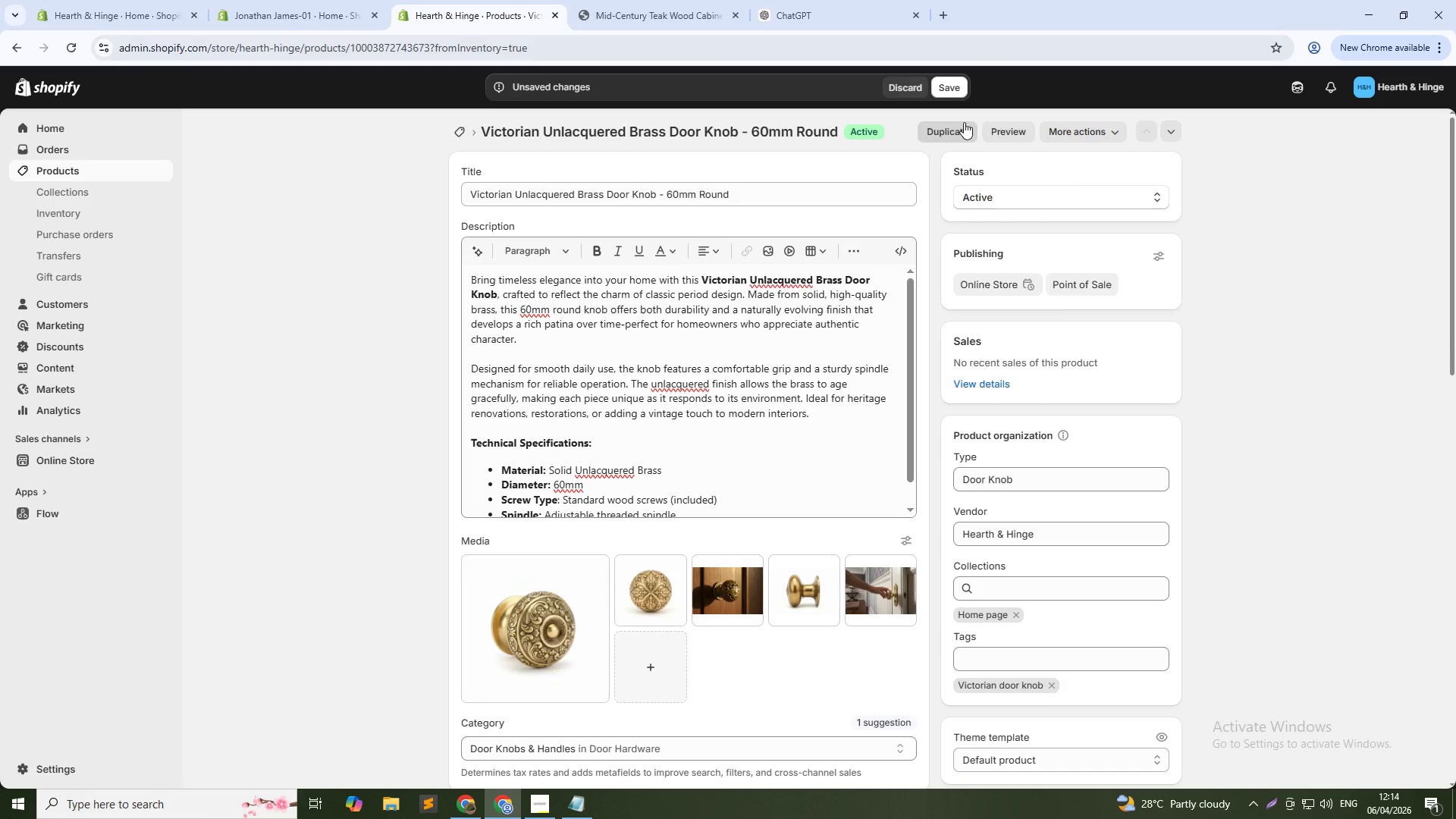 
left_click([956, 90])
 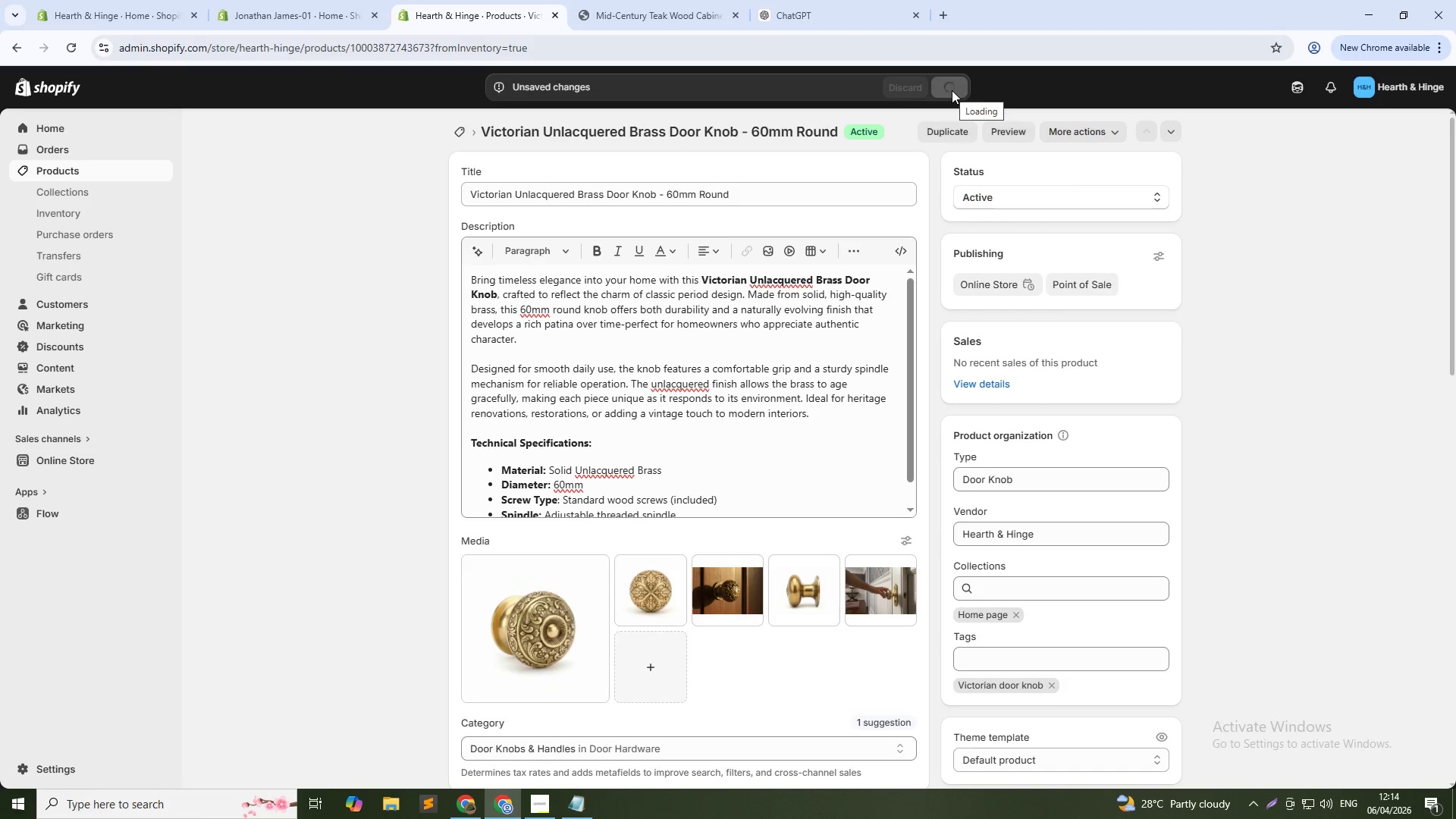 
wait(6.27)
 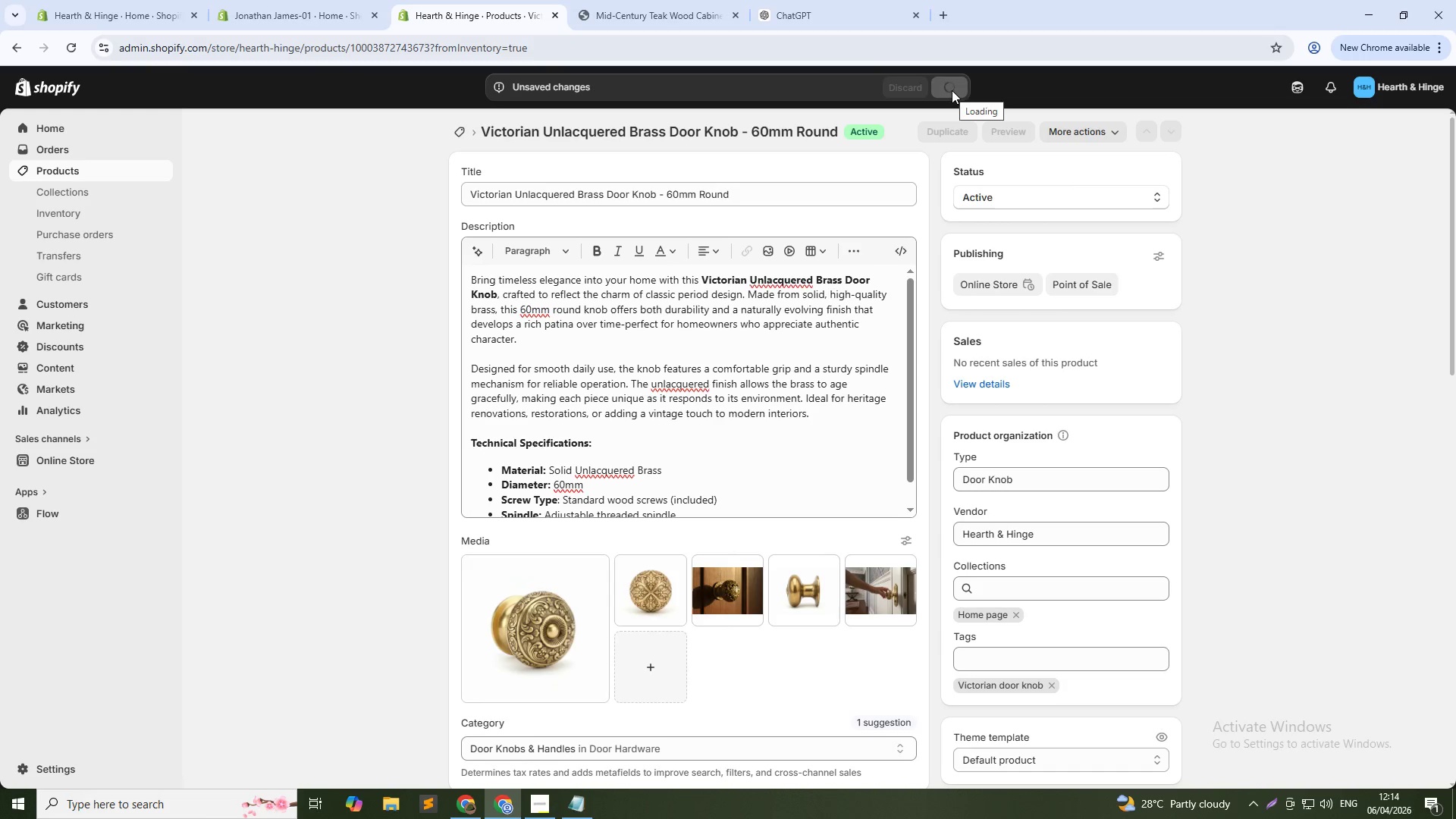 
mouse_move([463, 145])
 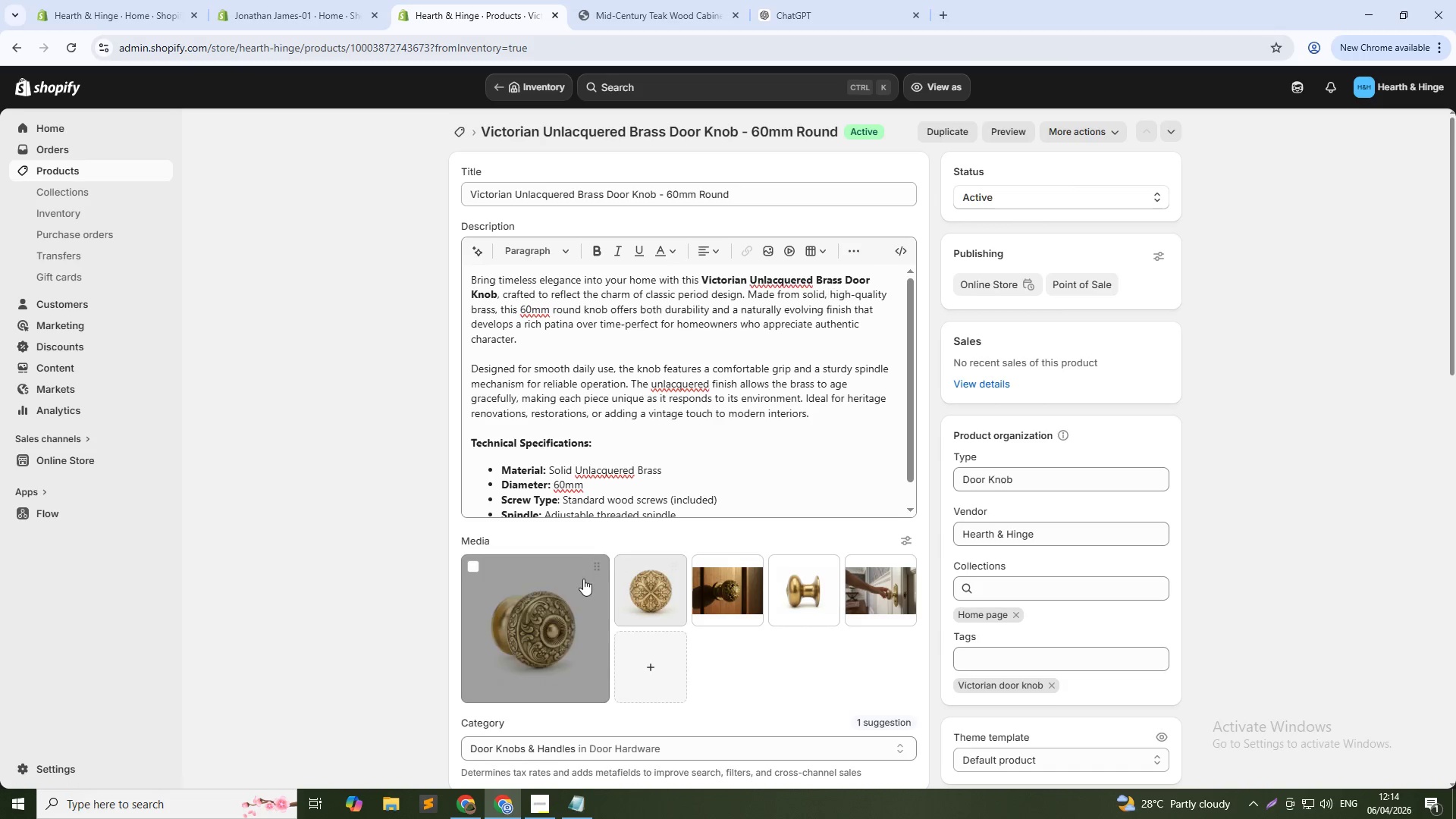 
left_click([551, 603])
 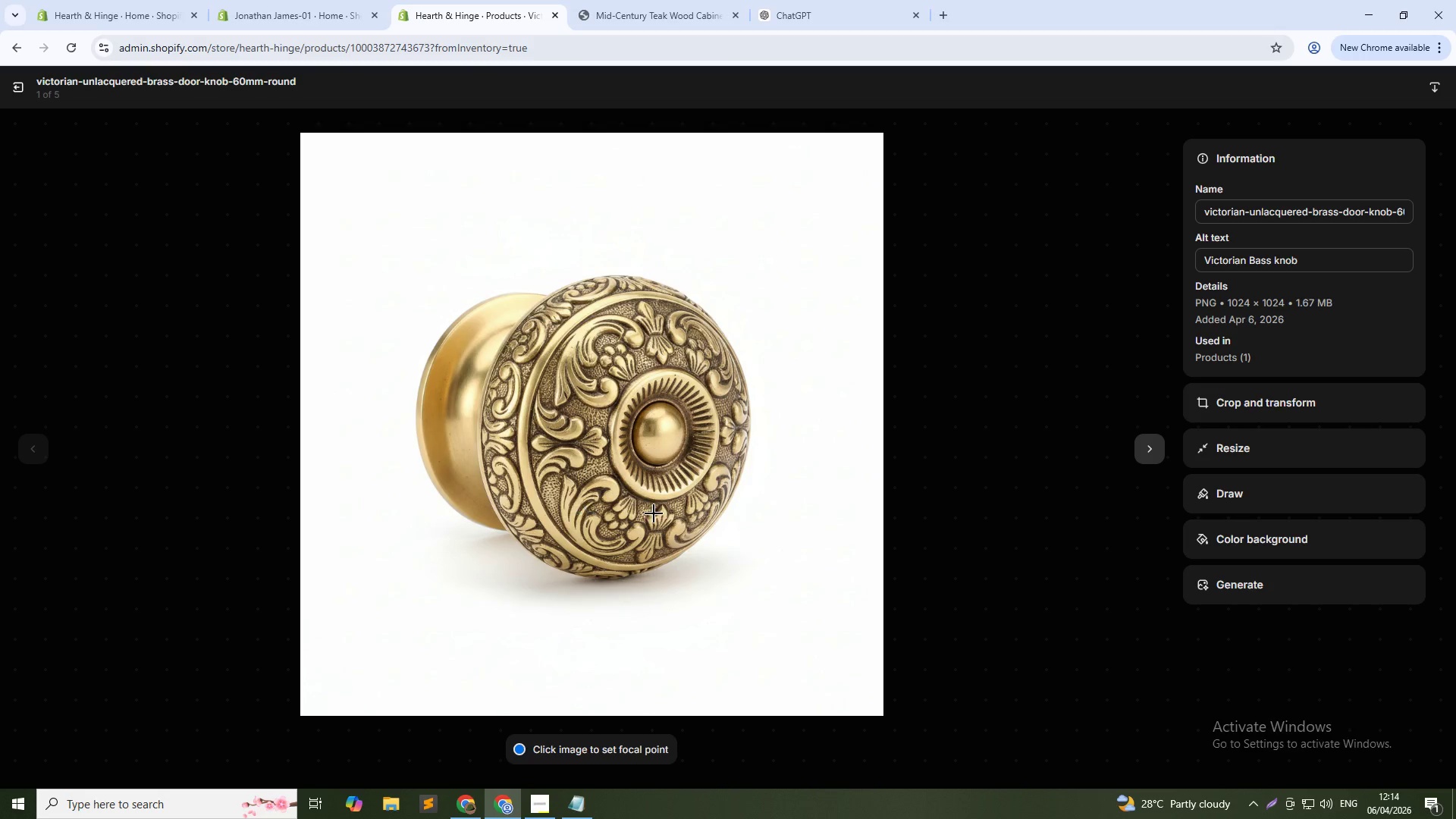 
left_click([1154, 455])
 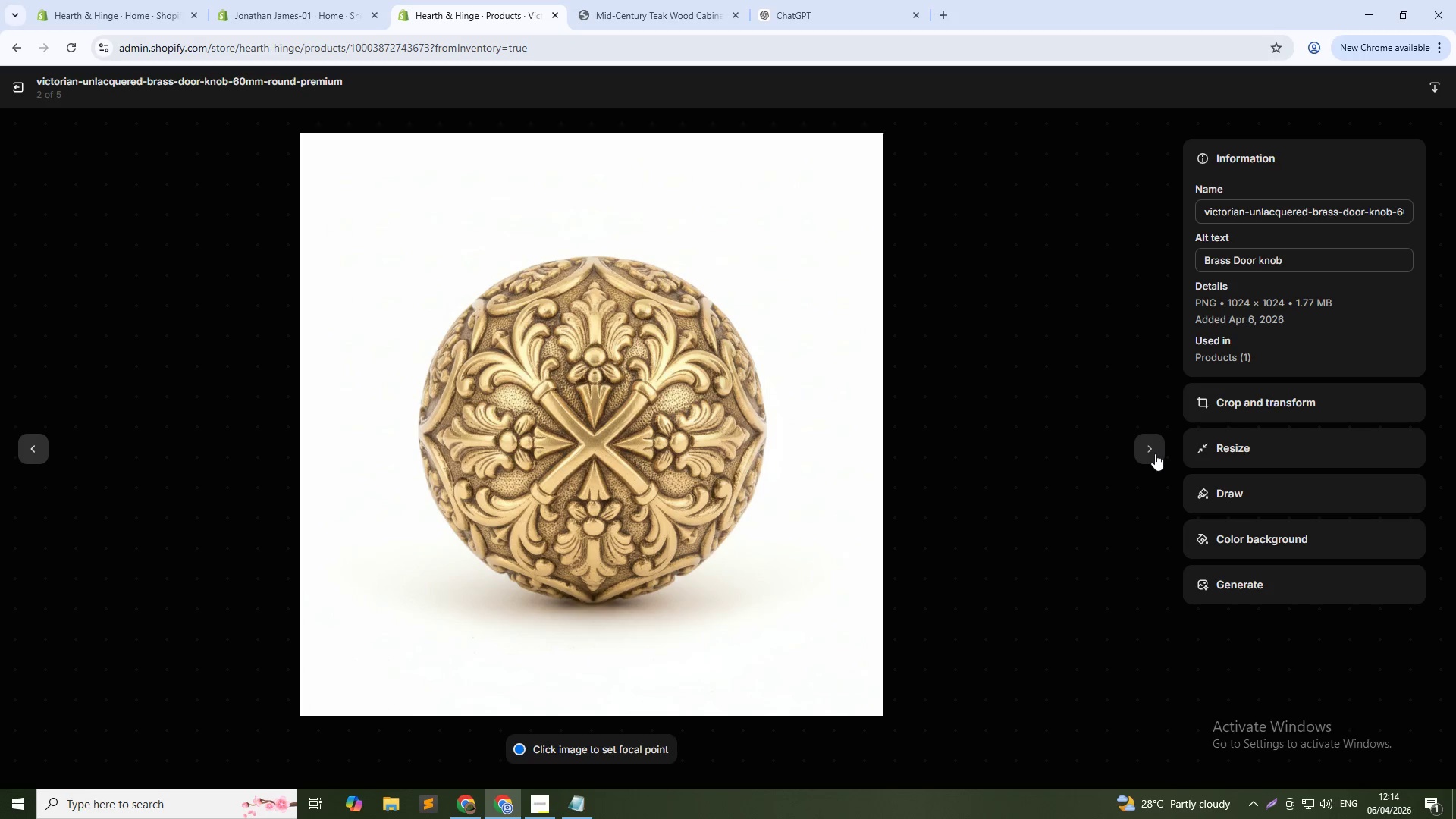 
left_click([1155, 453])
 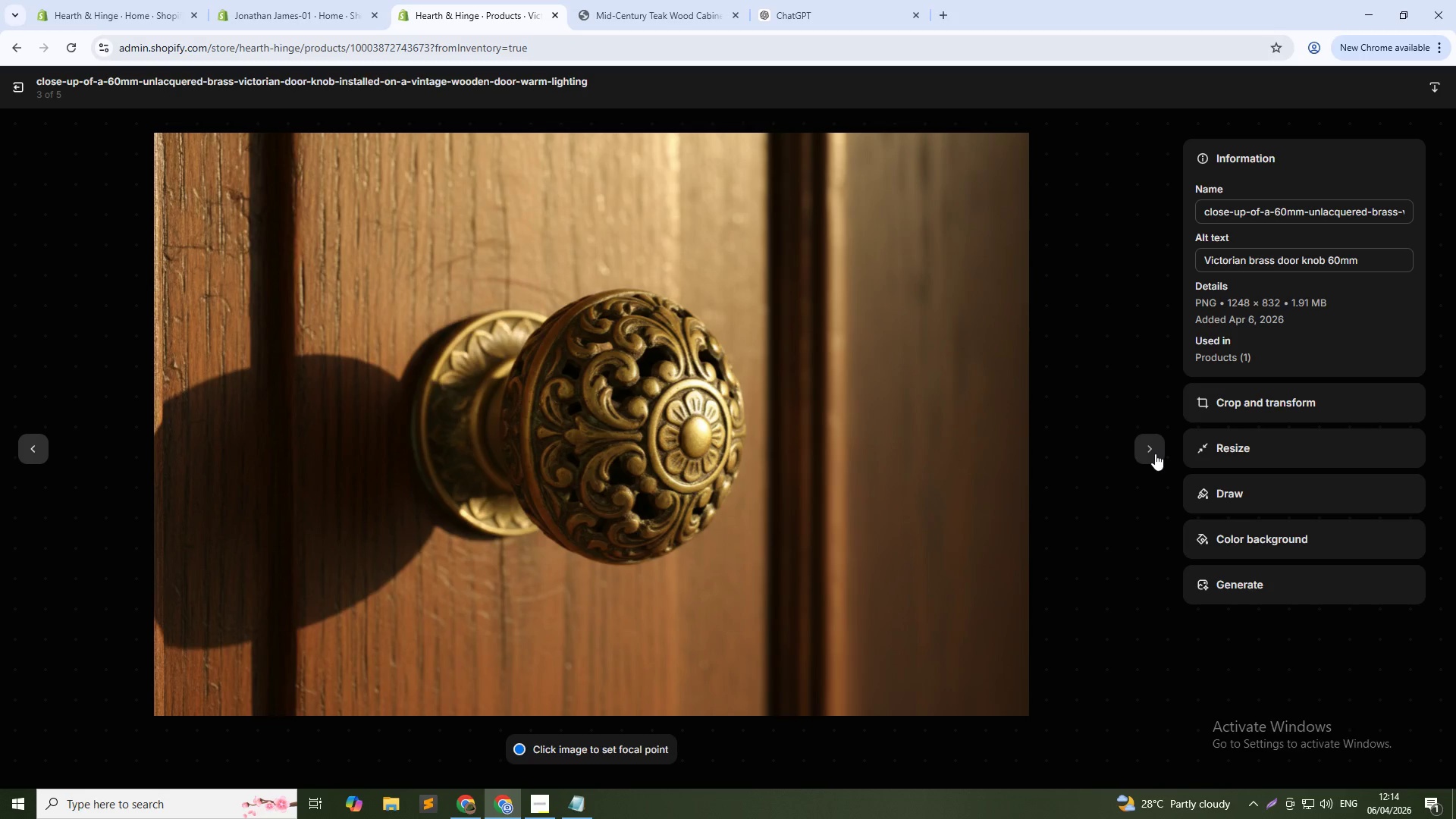 
left_click([1155, 453])
 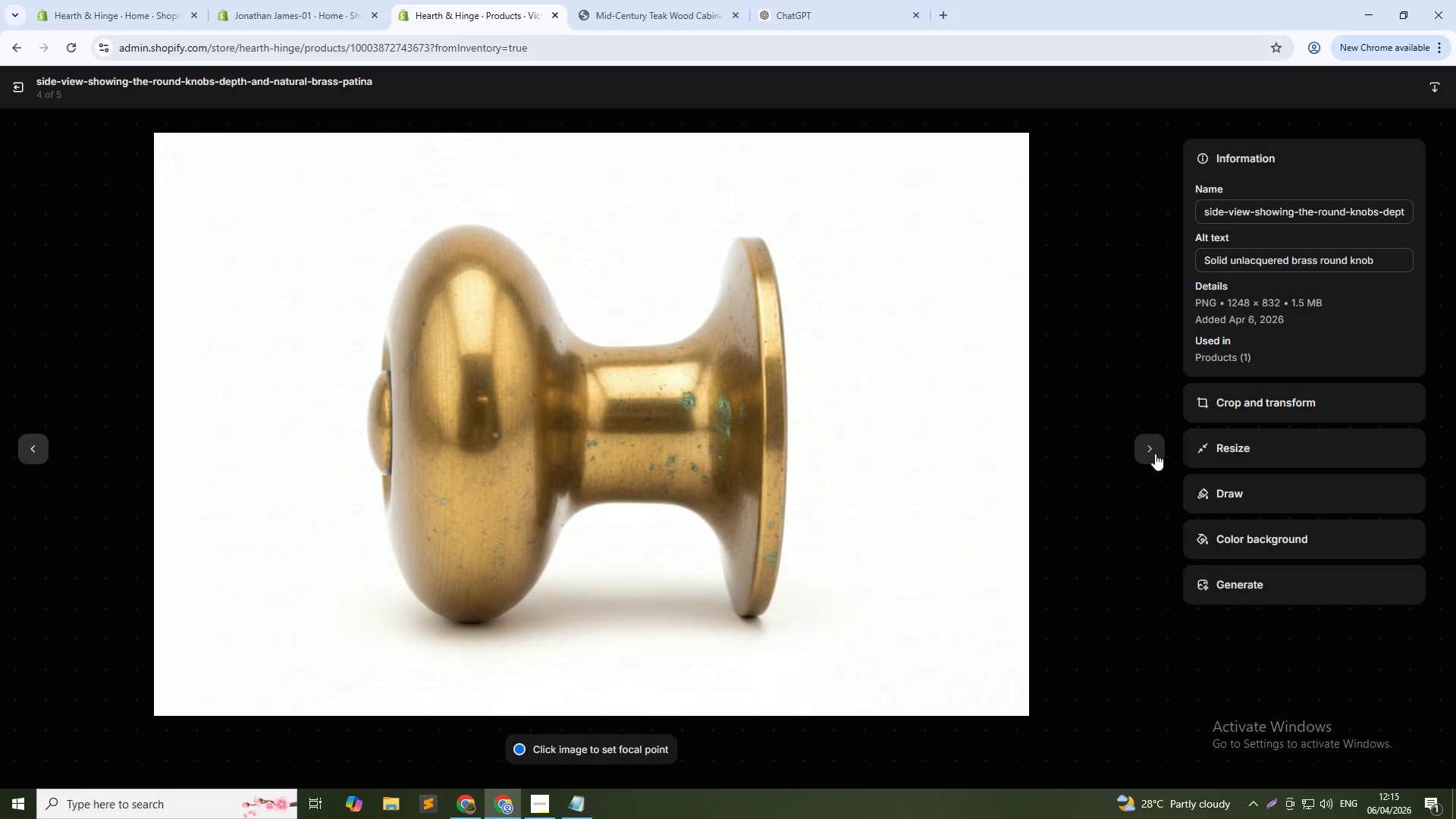 
left_click([1155, 453])
 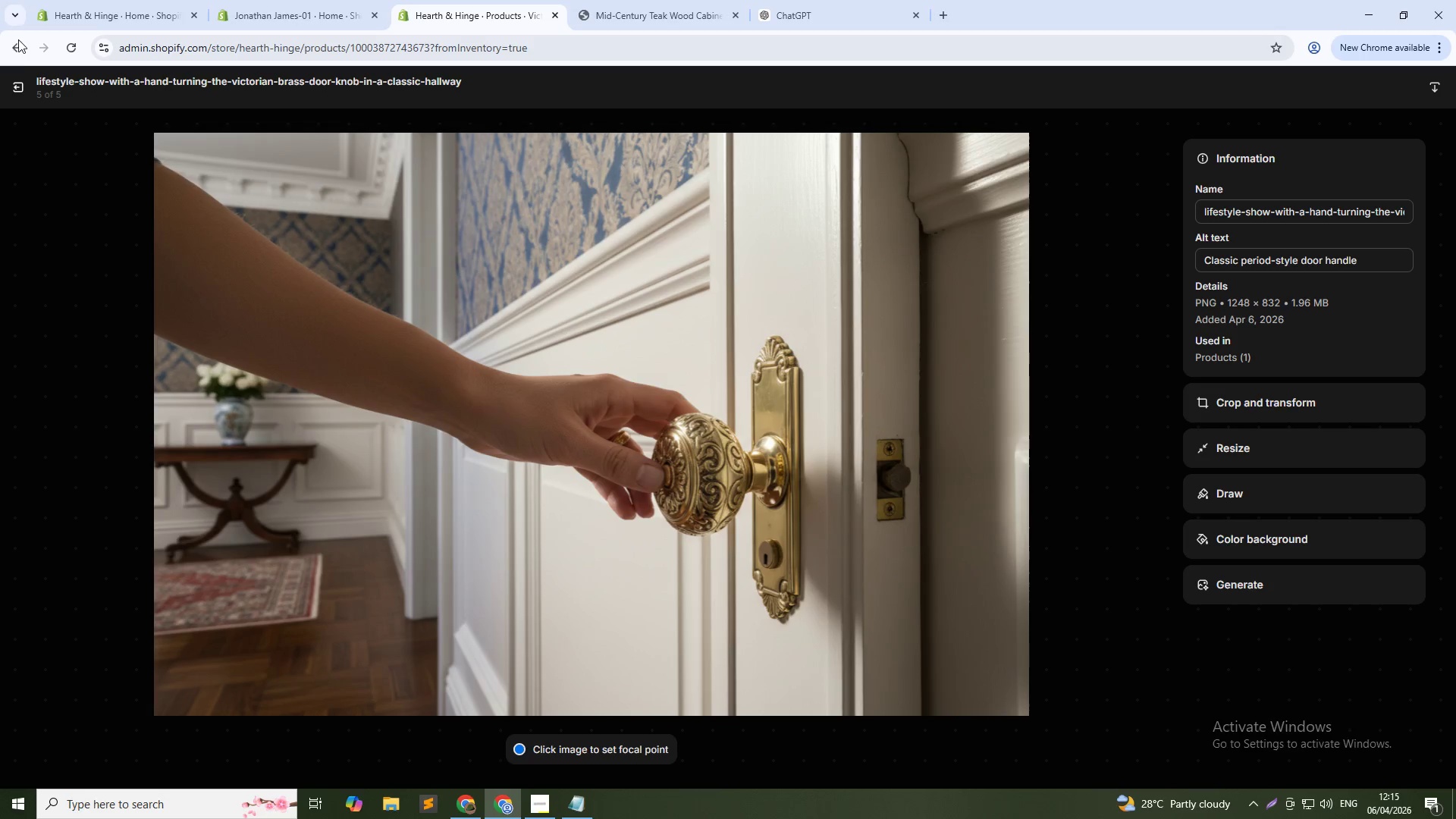 
left_click([12, 86])
 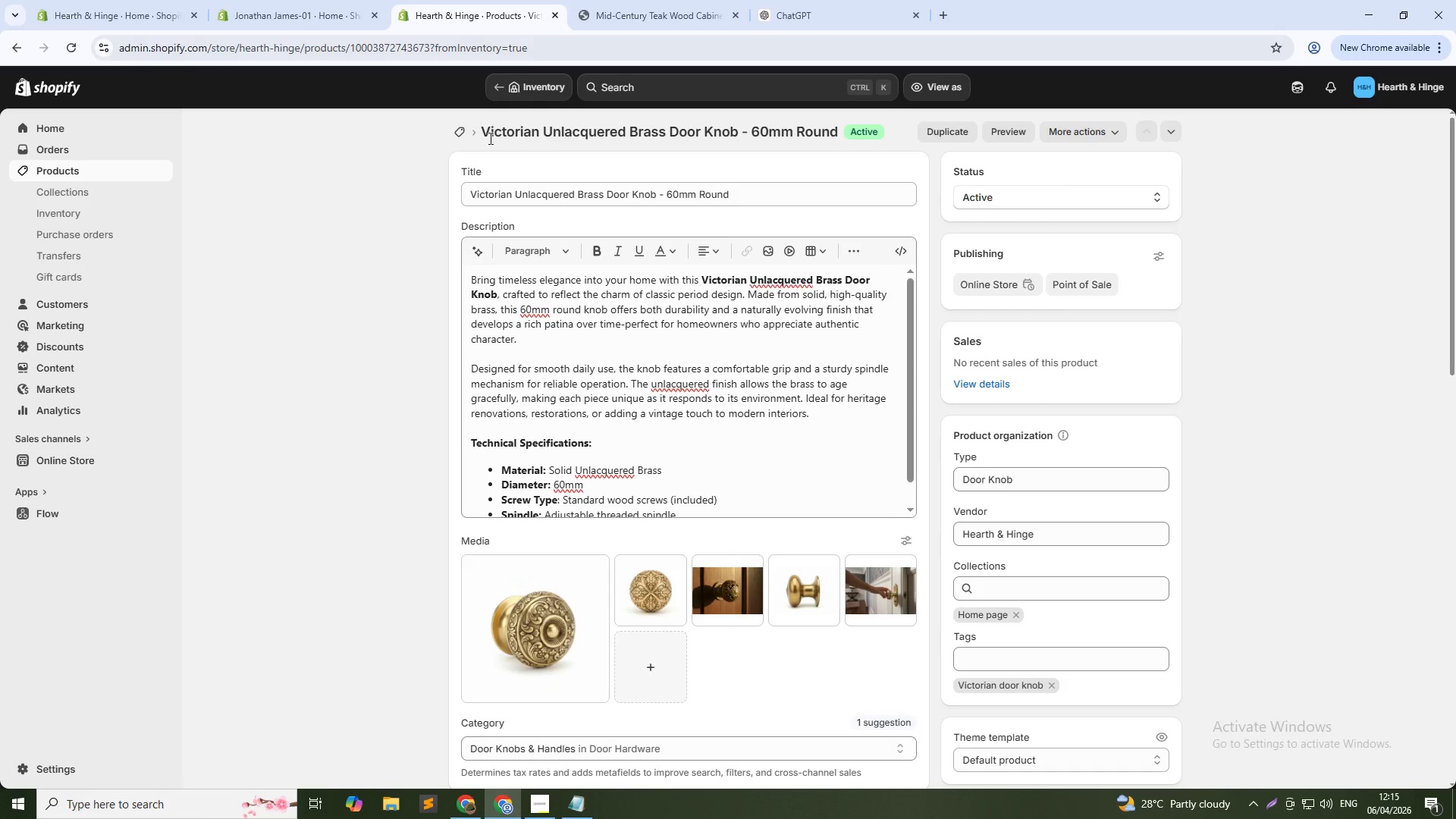 
left_click([461, 131])
 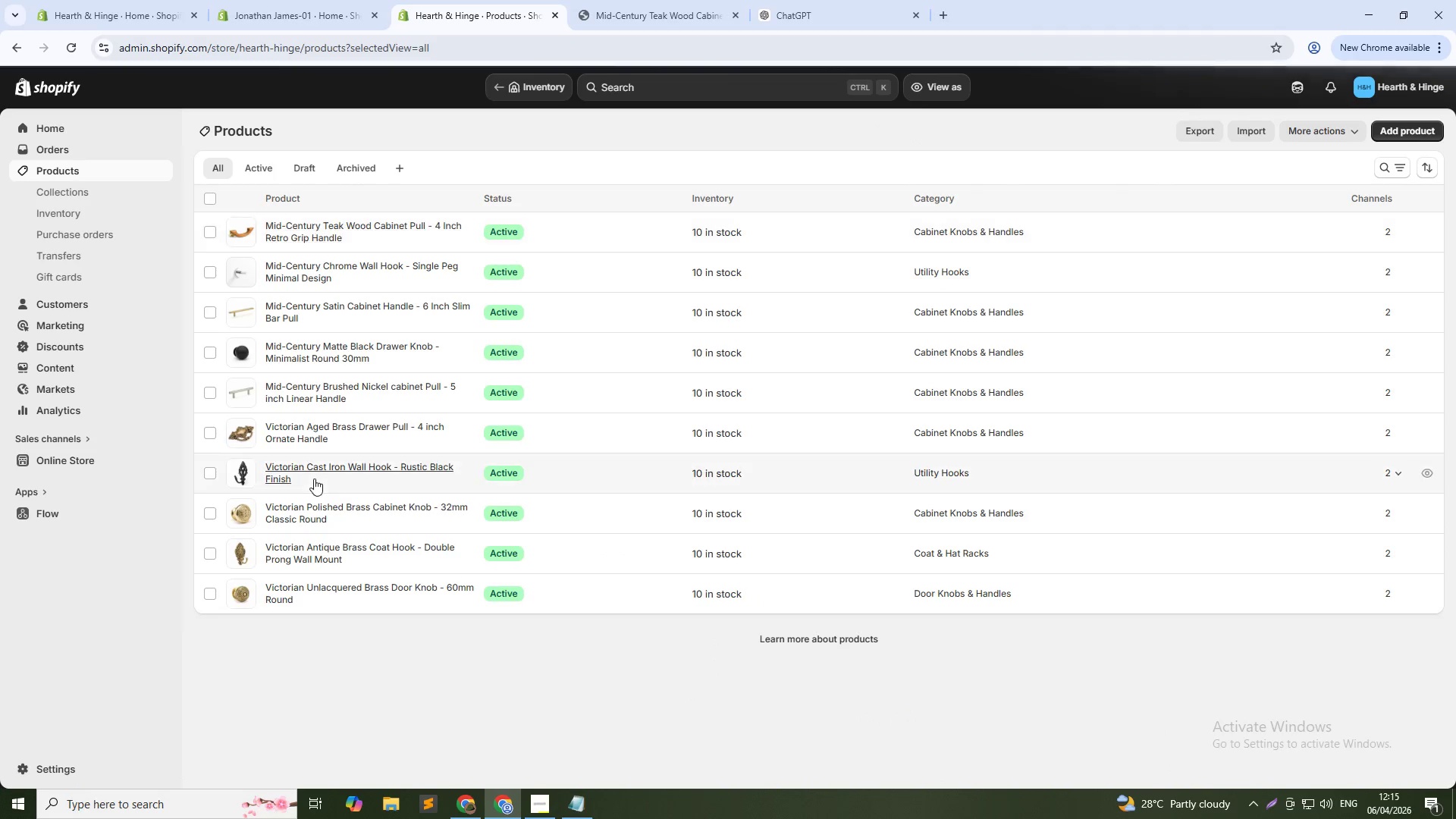 
left_click([328, 556])
 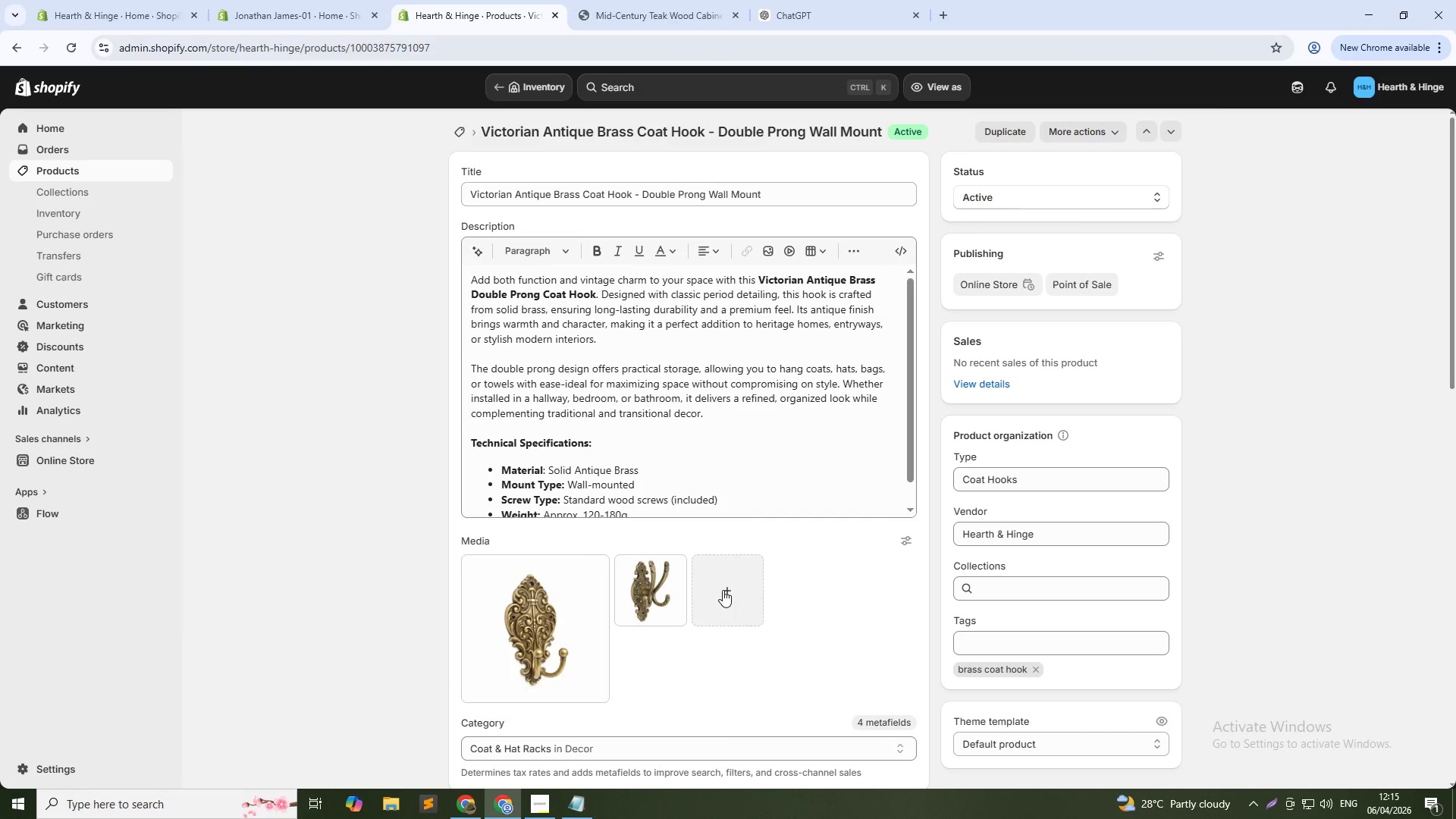 
wait(5.98)
 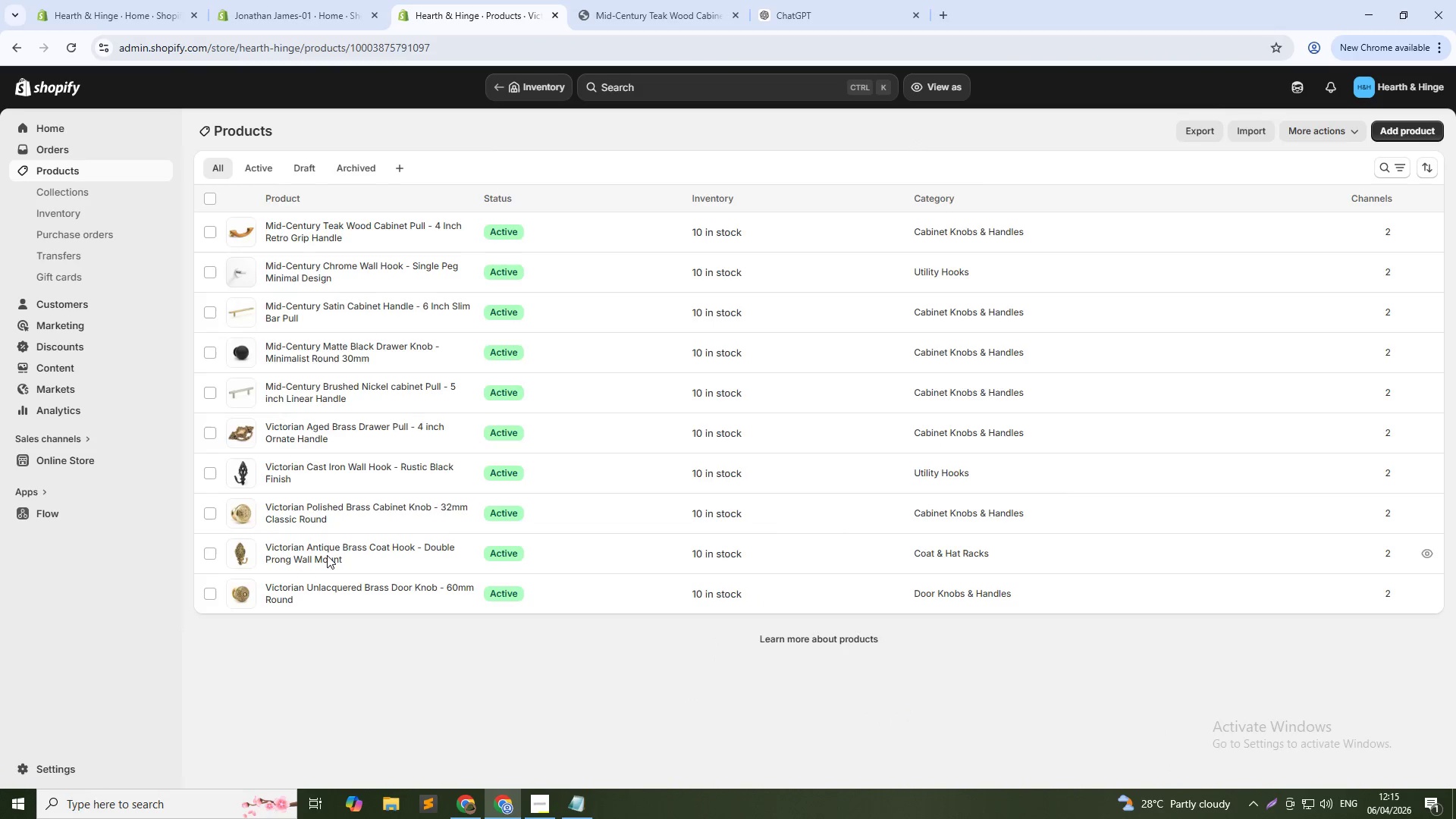 
left_click([723, 590])
 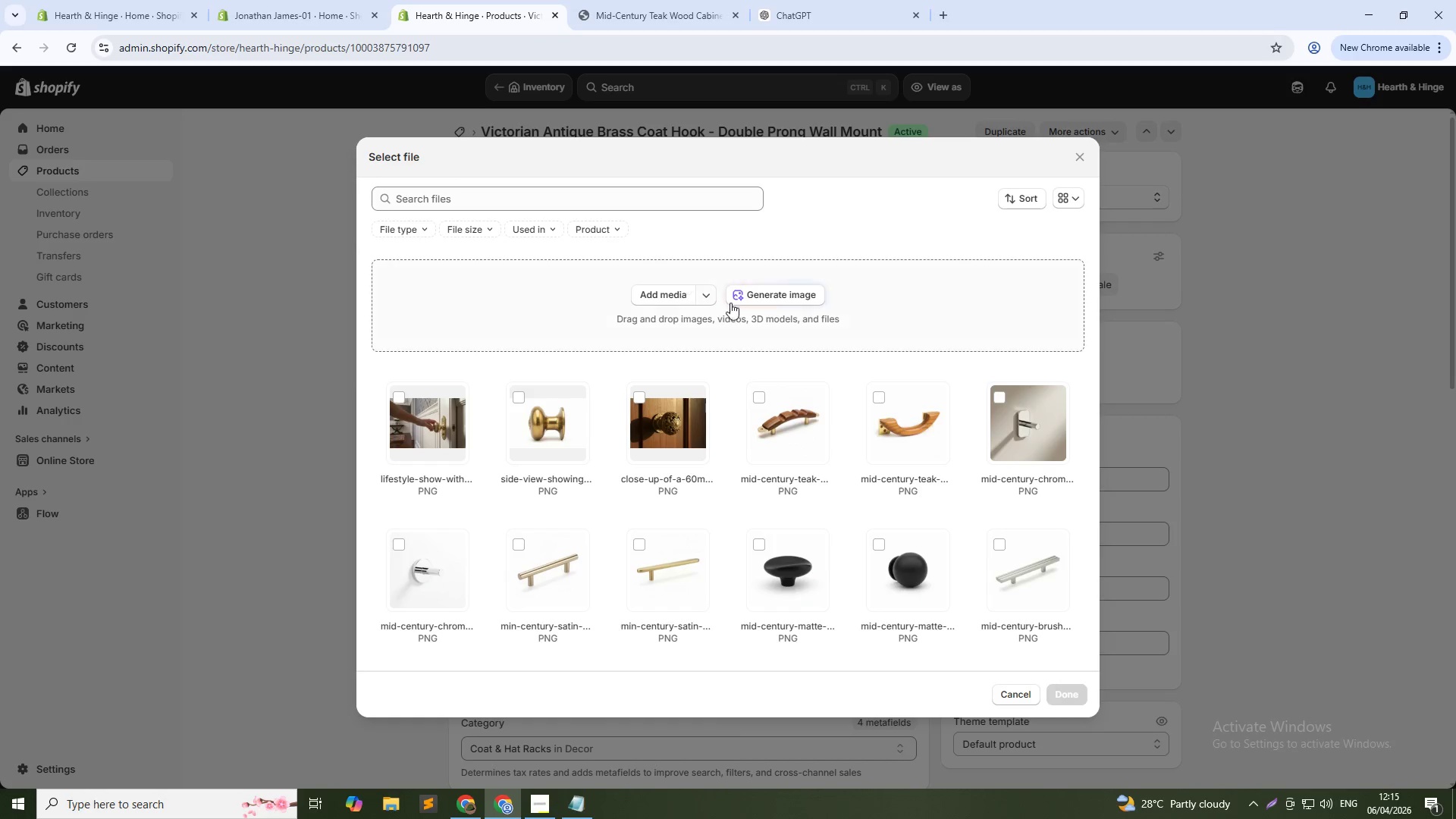 
left_click([750, 300])
 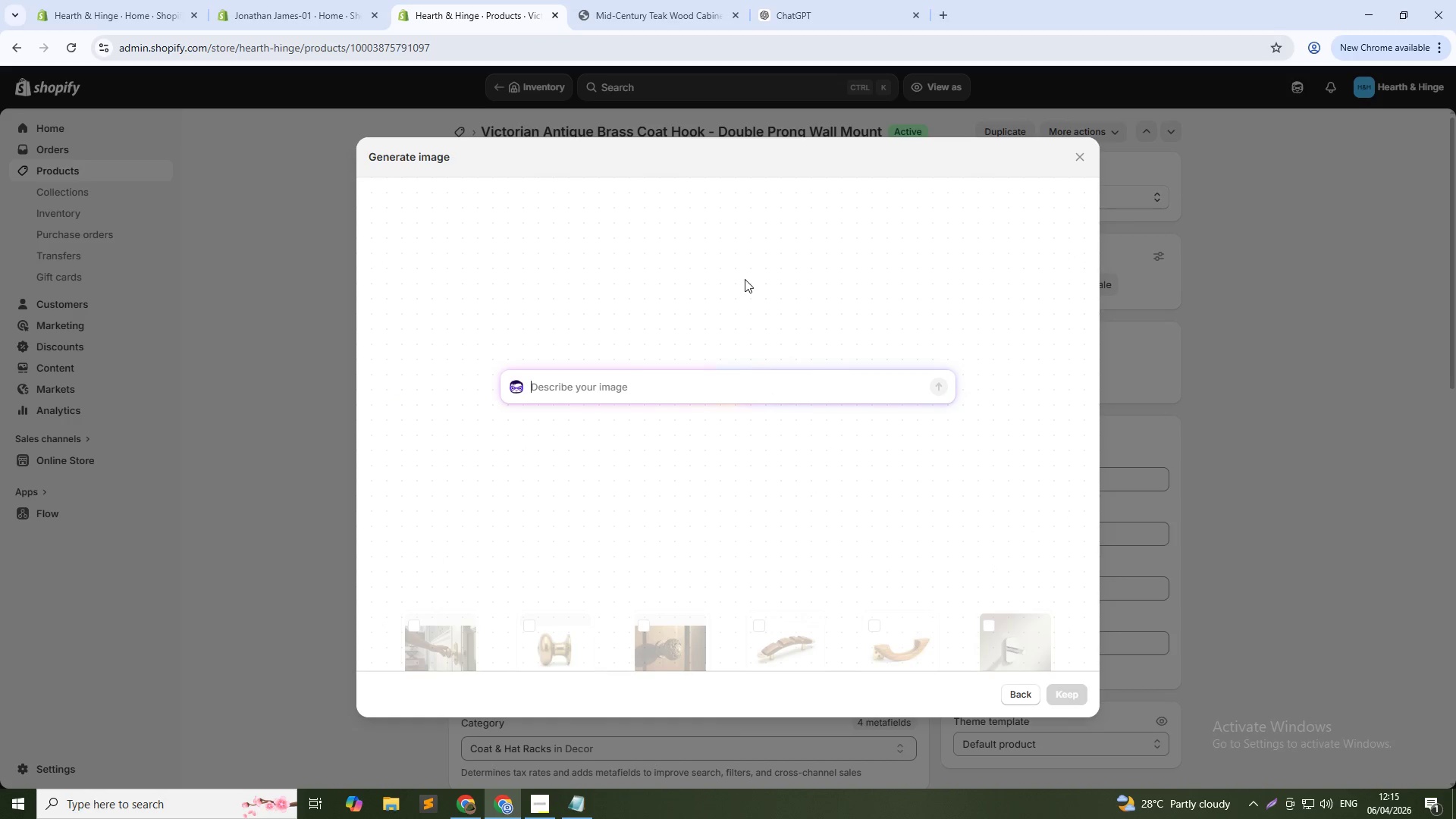 
wait(6.19)
 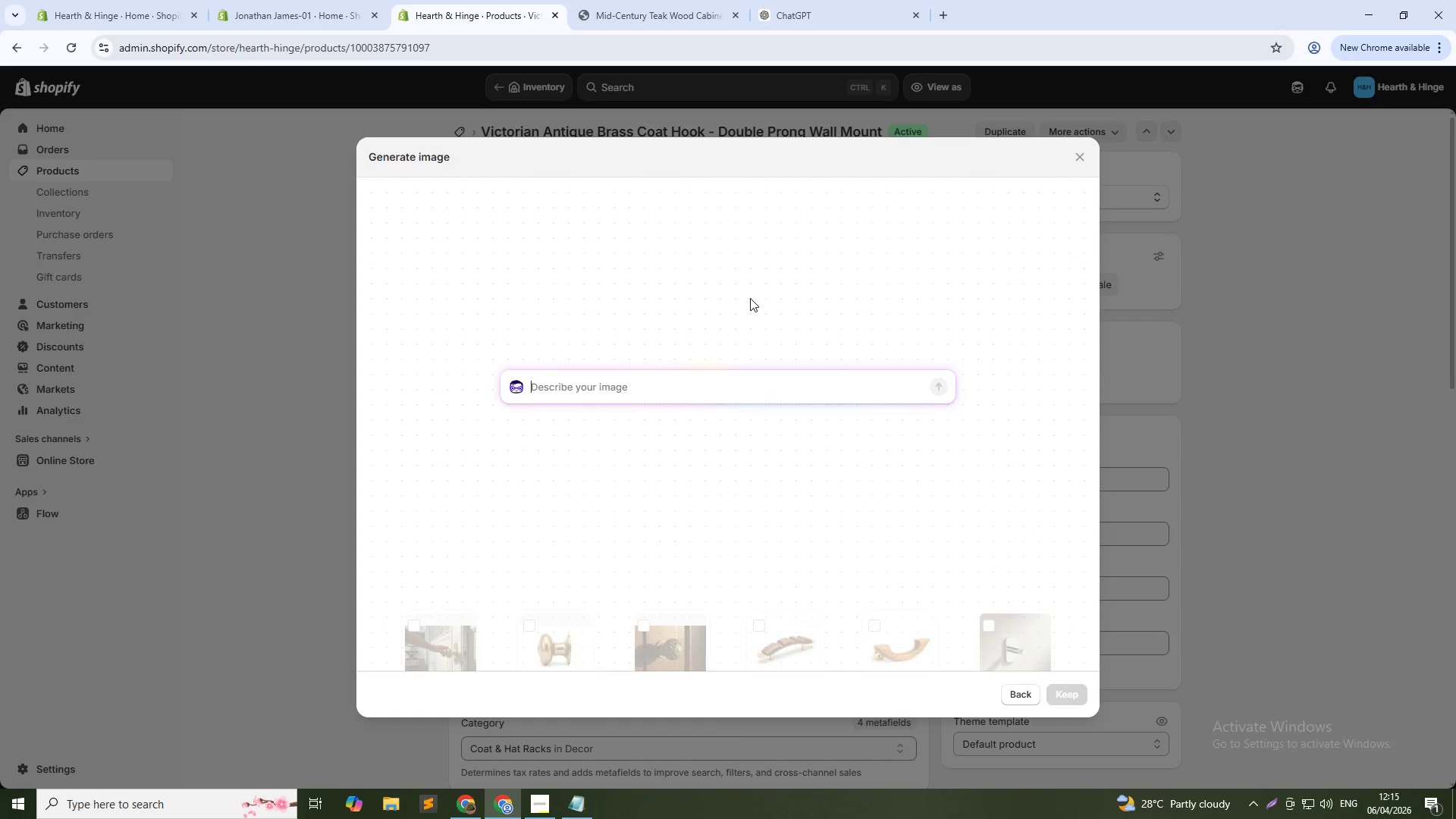 
left_click([616, 388])
 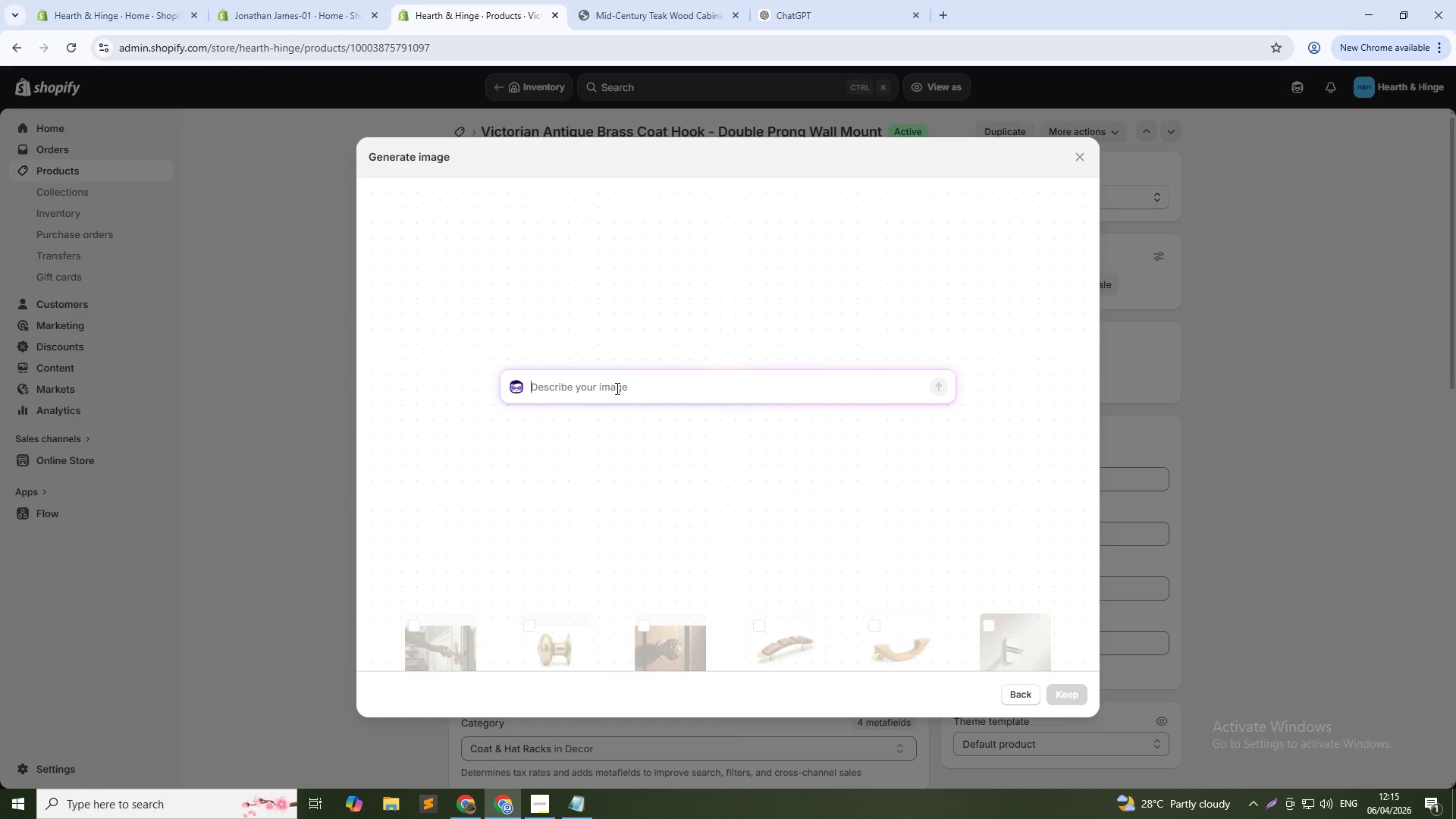 
type(Victorian double prong brass coat hook mounted on a wooder)
key(Backspace)
type(n wall panel holding coarts)
key(Backspace)
key(Backspace)
key(Backspace)
type(ts adn)
key(Backspace)
key(Backspace)
type(nd hats)
 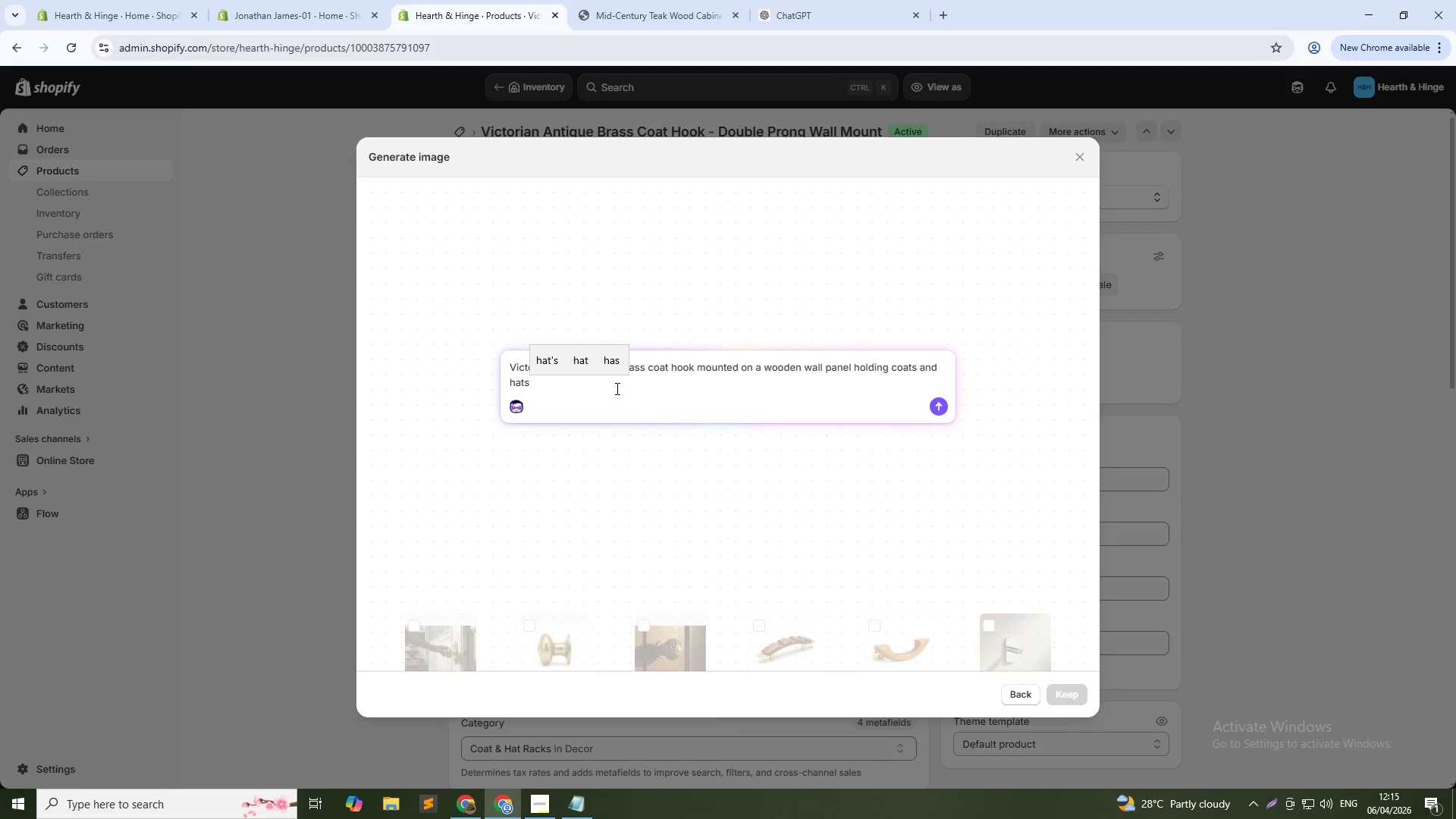 
left_click([616, 388])
 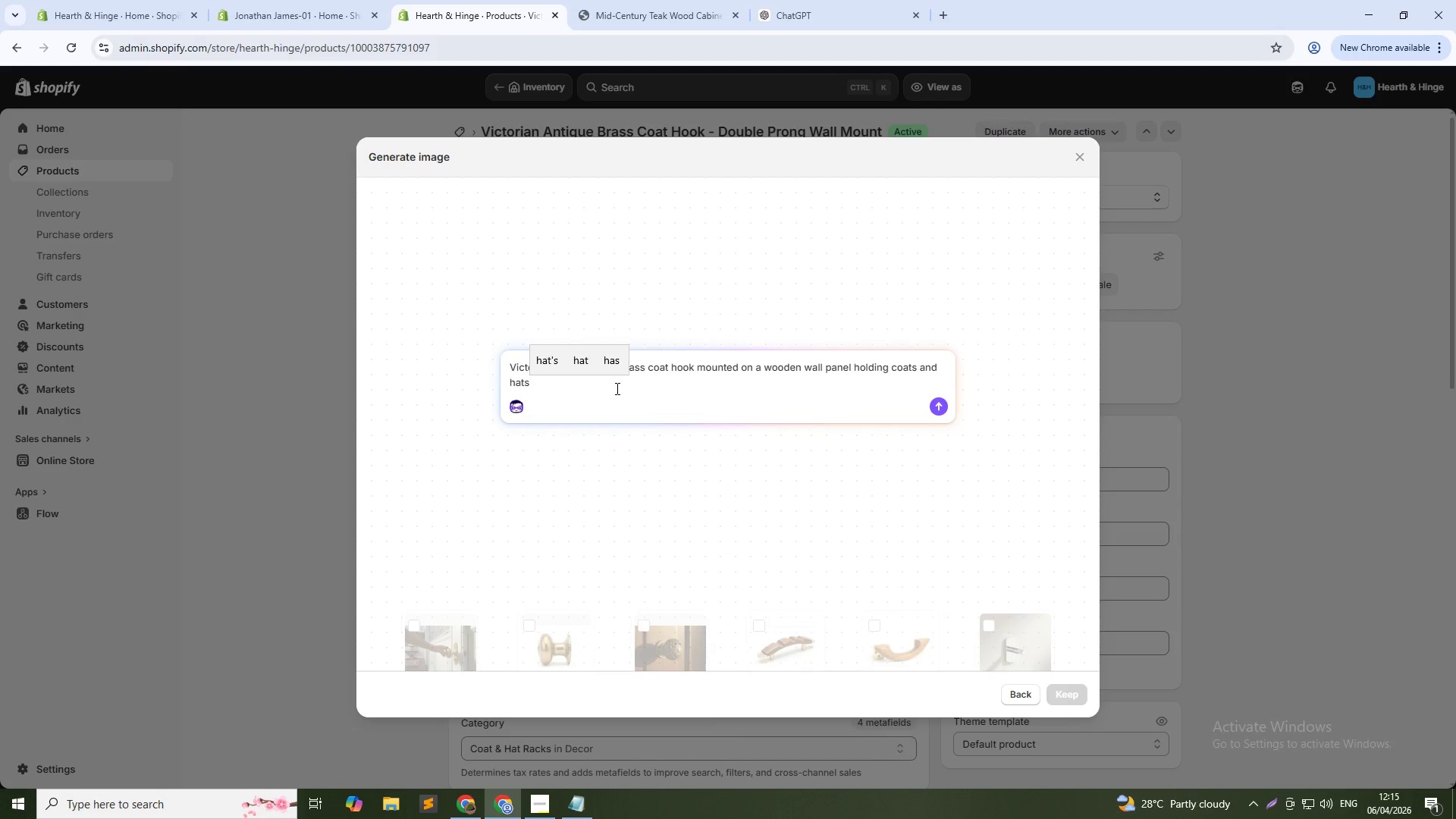 
key(Escape)
 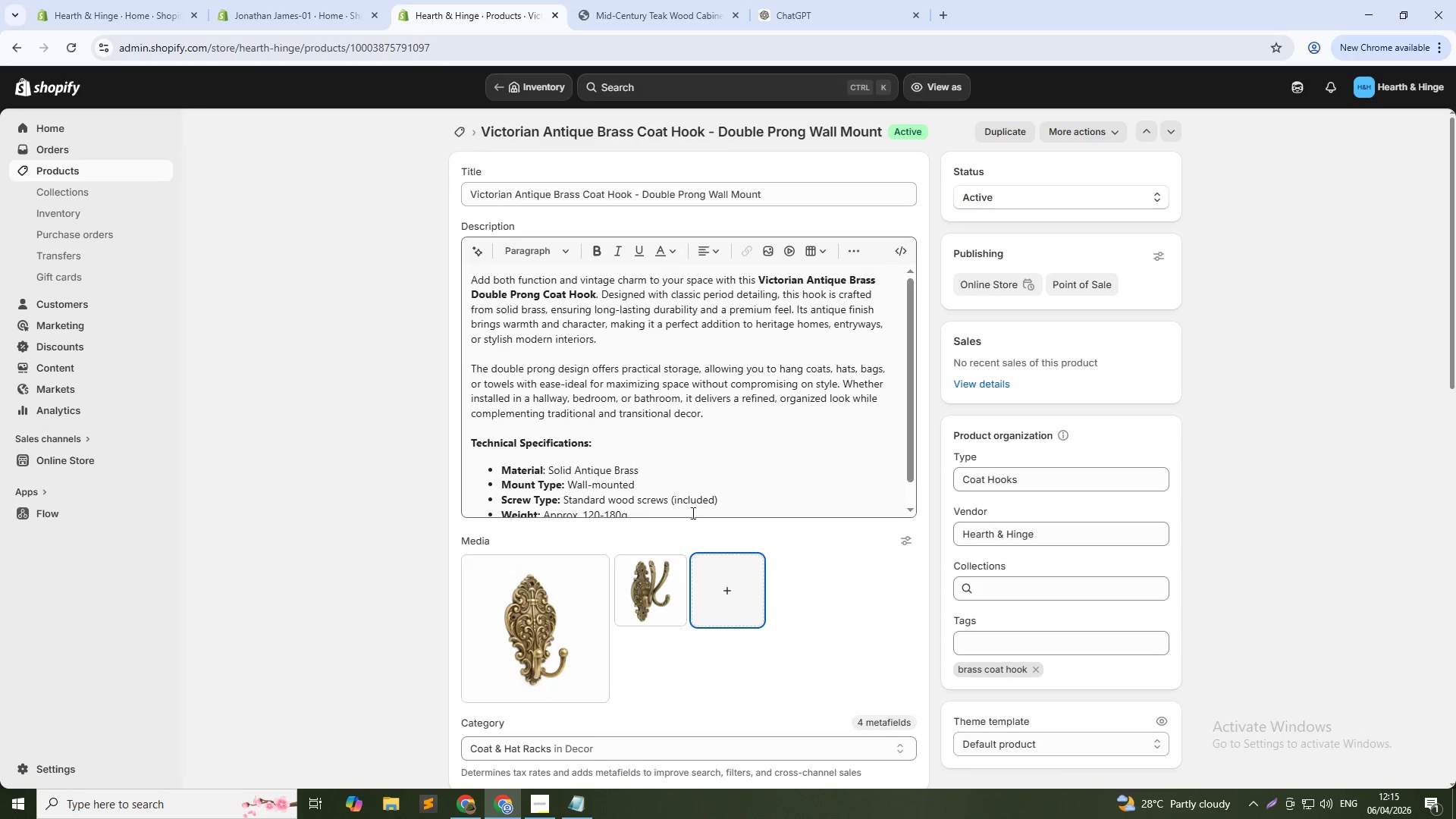 
left_click([723, 613])
 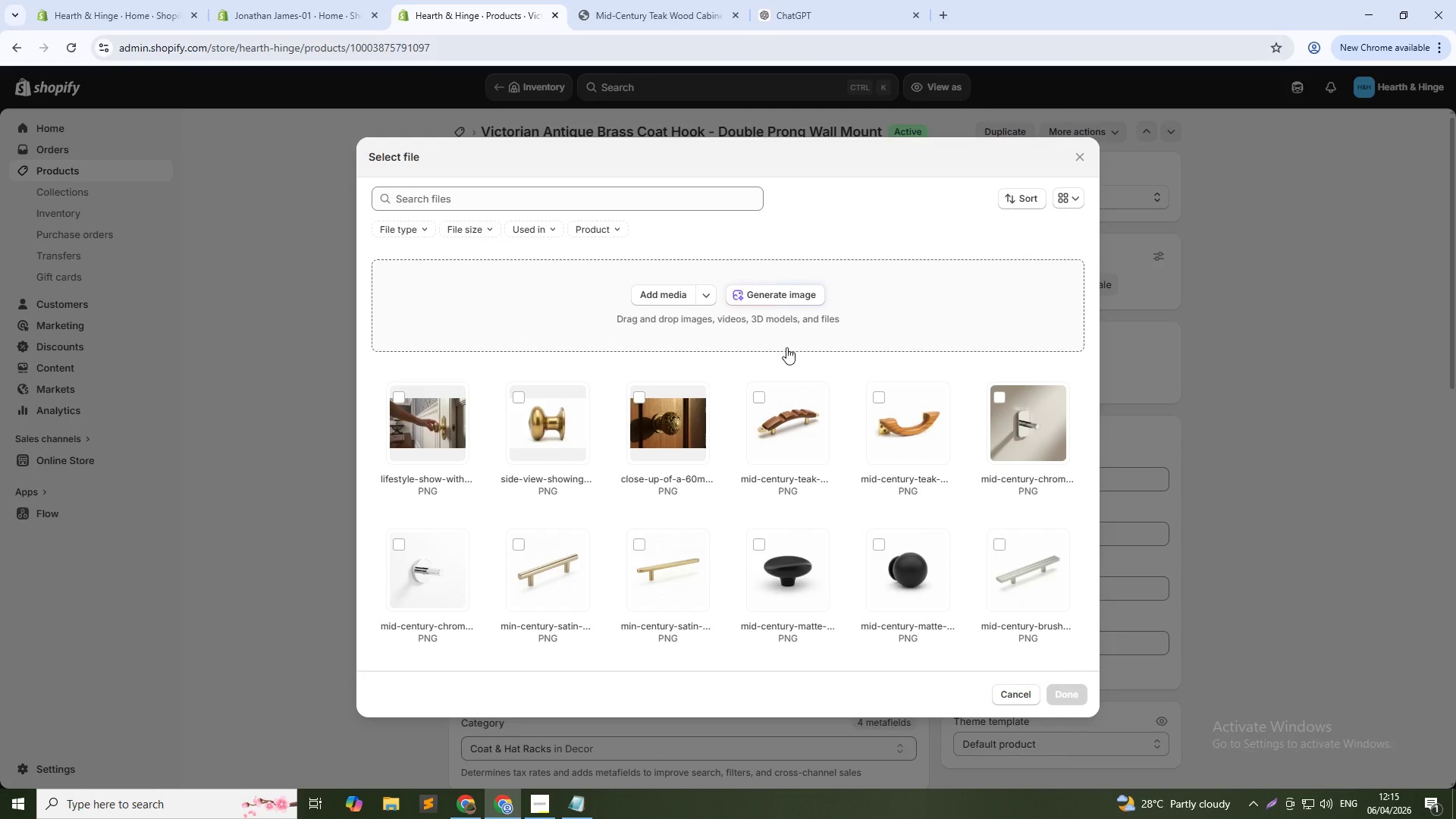 
left_click([783, 293])
 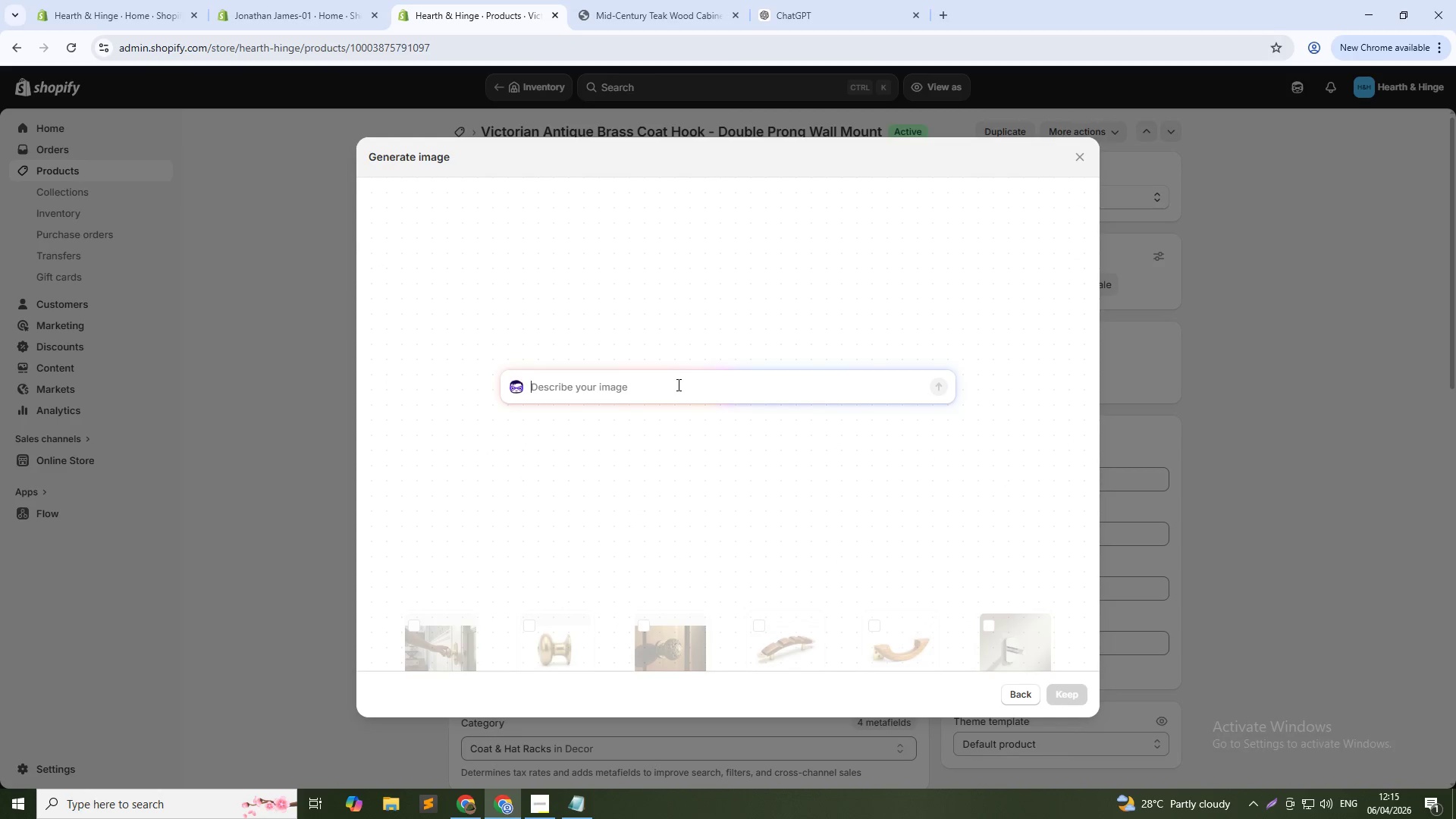 
left_click([663, 382])
 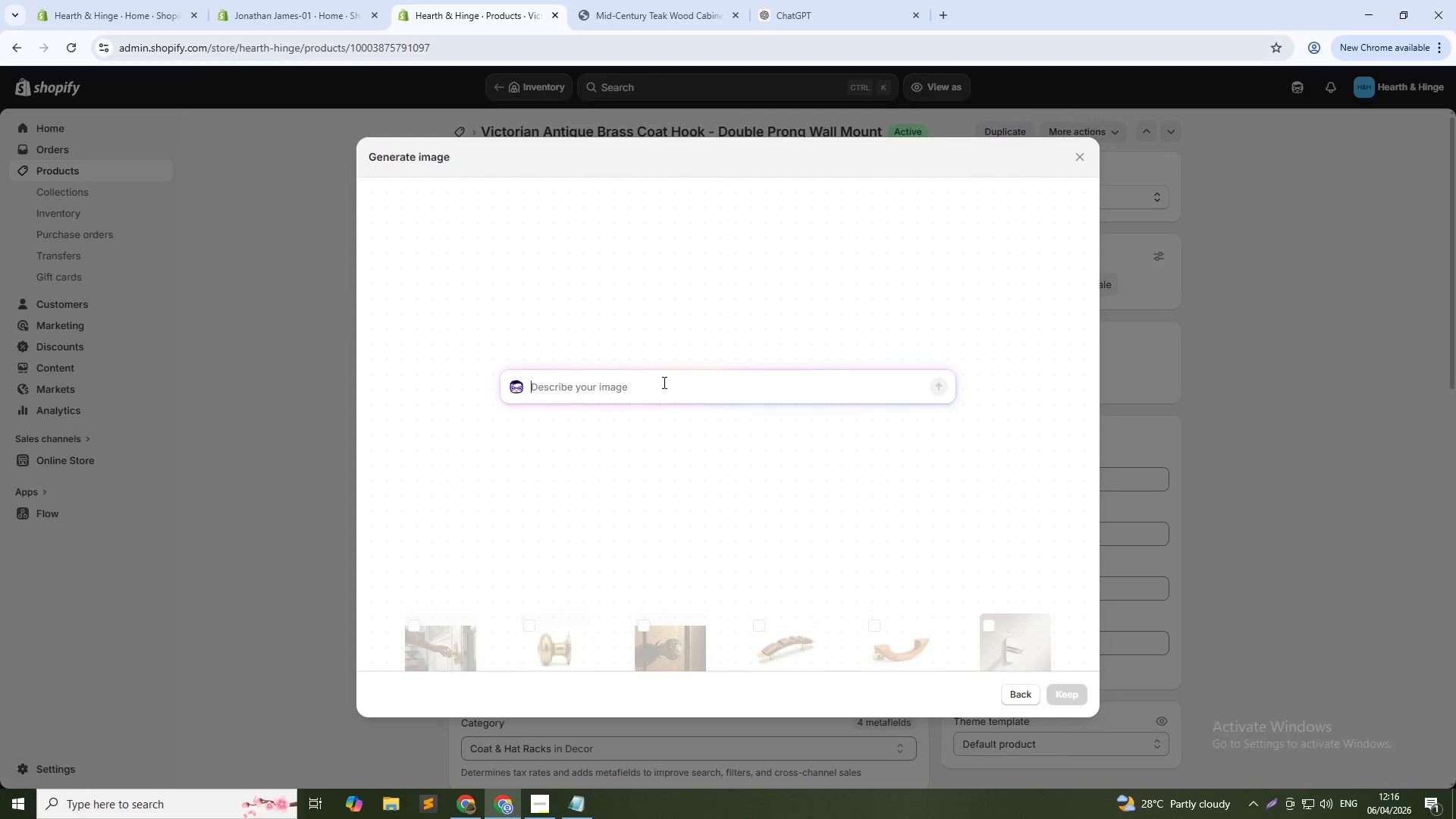 
type(Victorian double prong brass coat mounted on a wooden wall panel holding coats and hats)
key(NumpadEnter)
 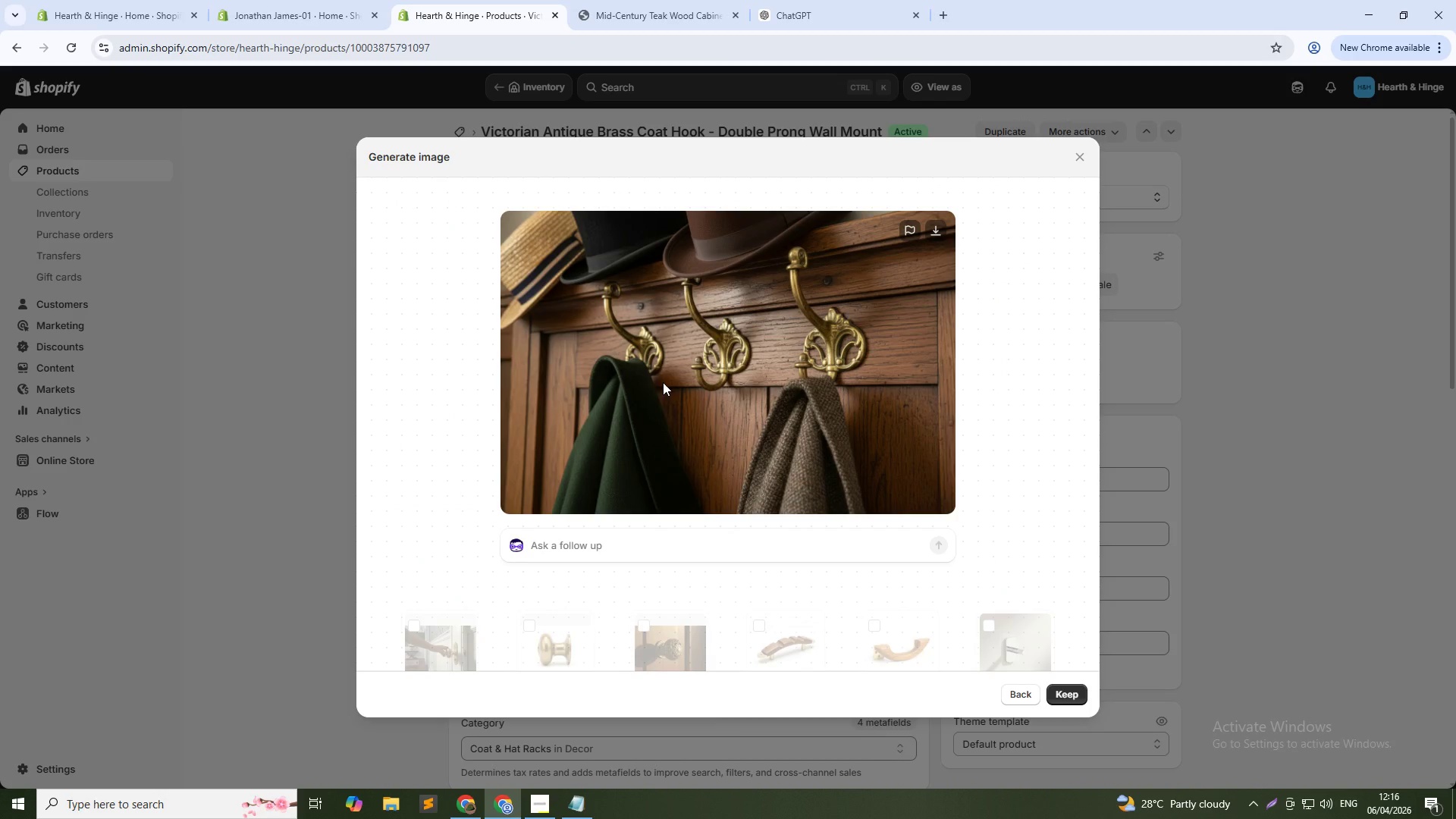 
wait(31.69)
 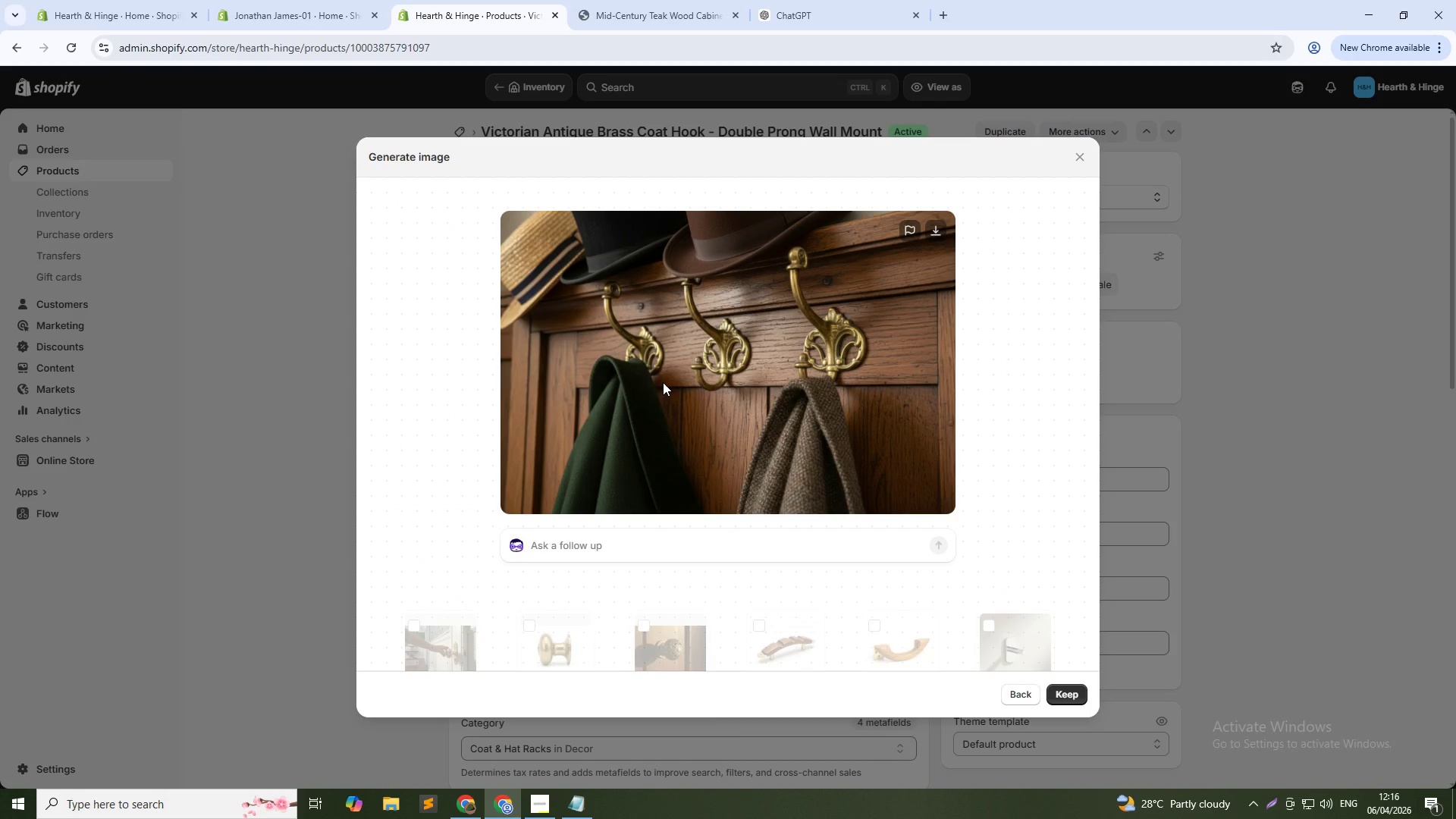 
left_click([1072, 689])
 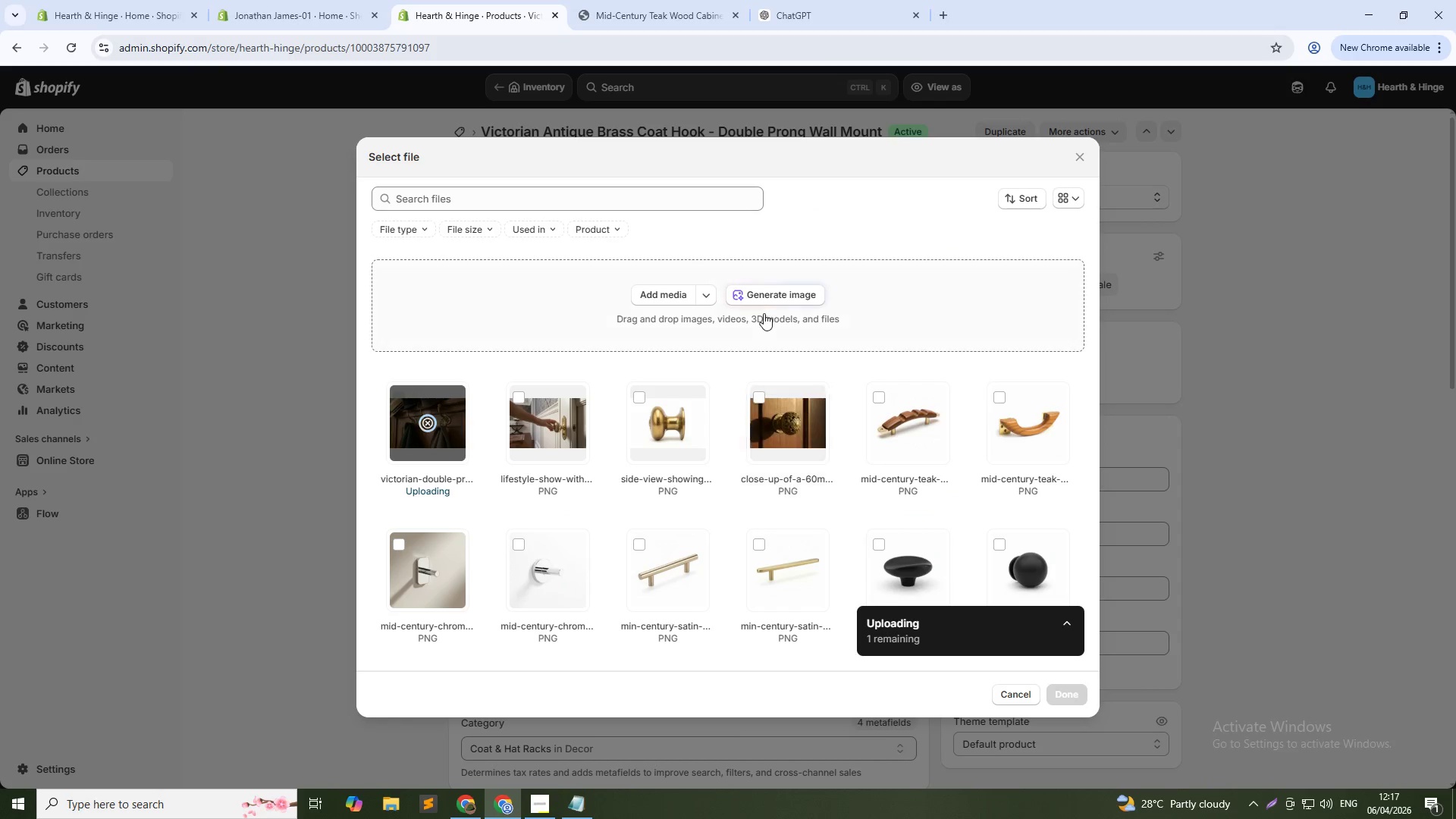 
left_click([774, 290])
 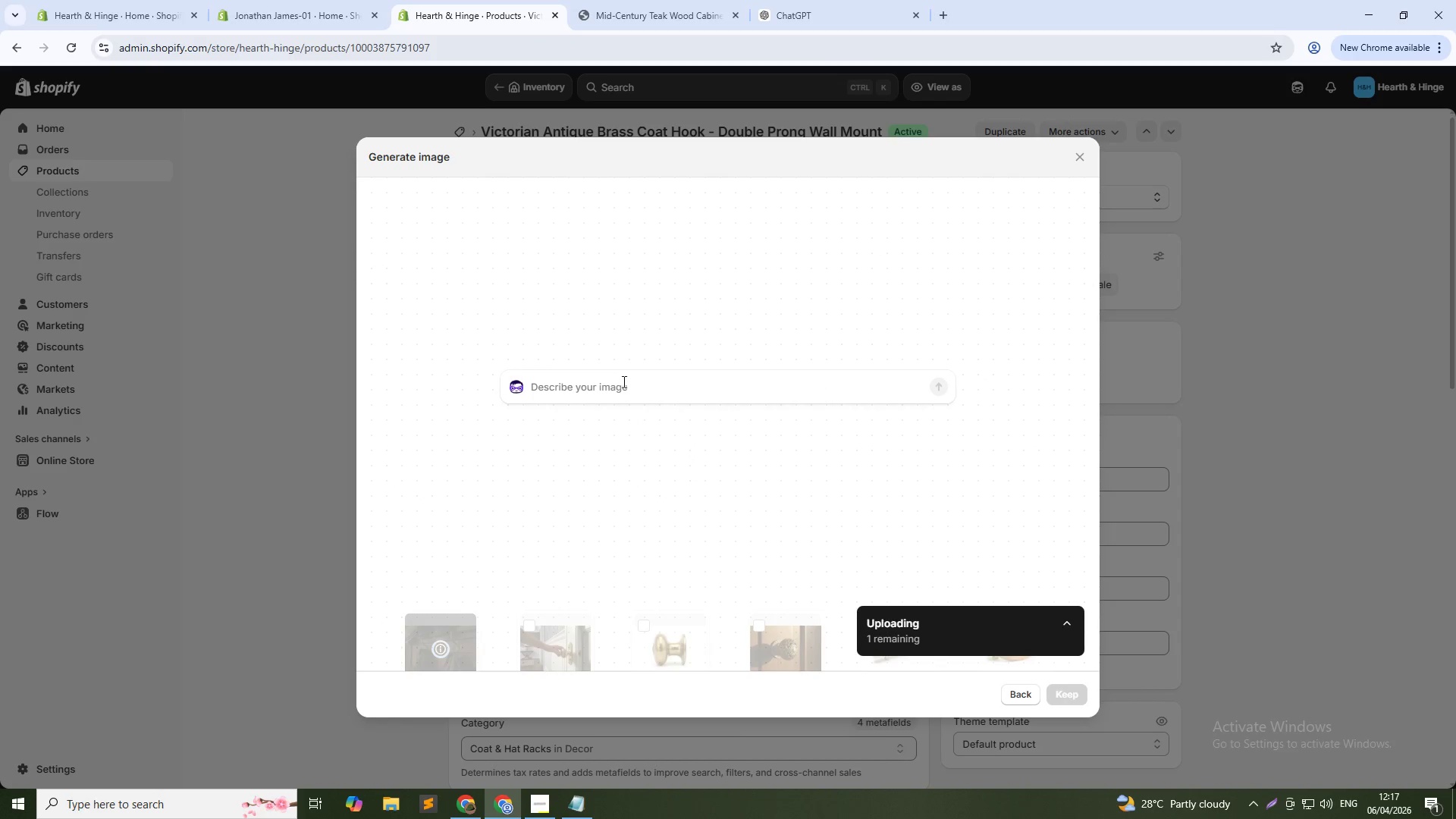 
type(Close-up of aged brass texture showing vintage detailing)
 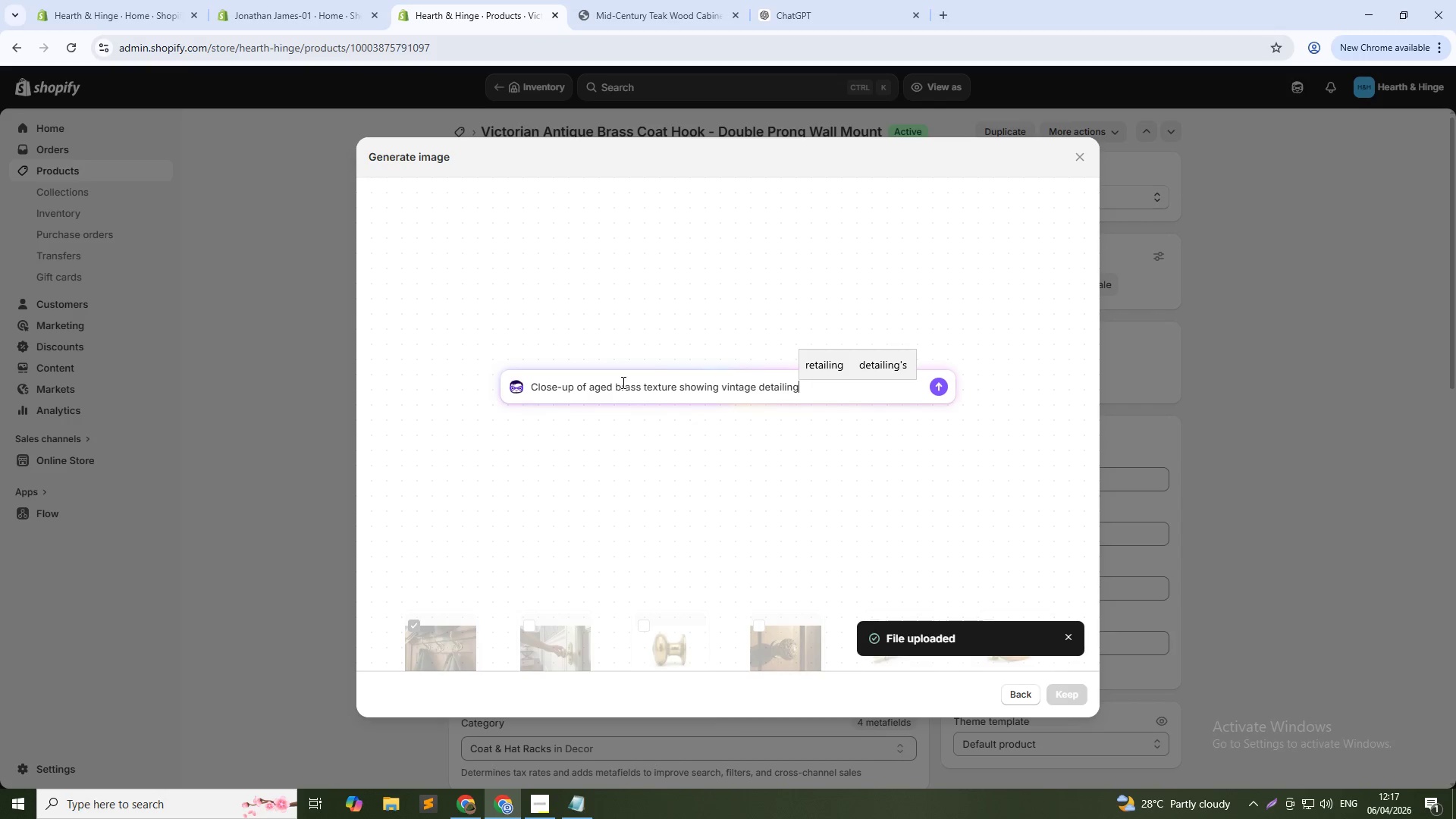 
key(Enter)
 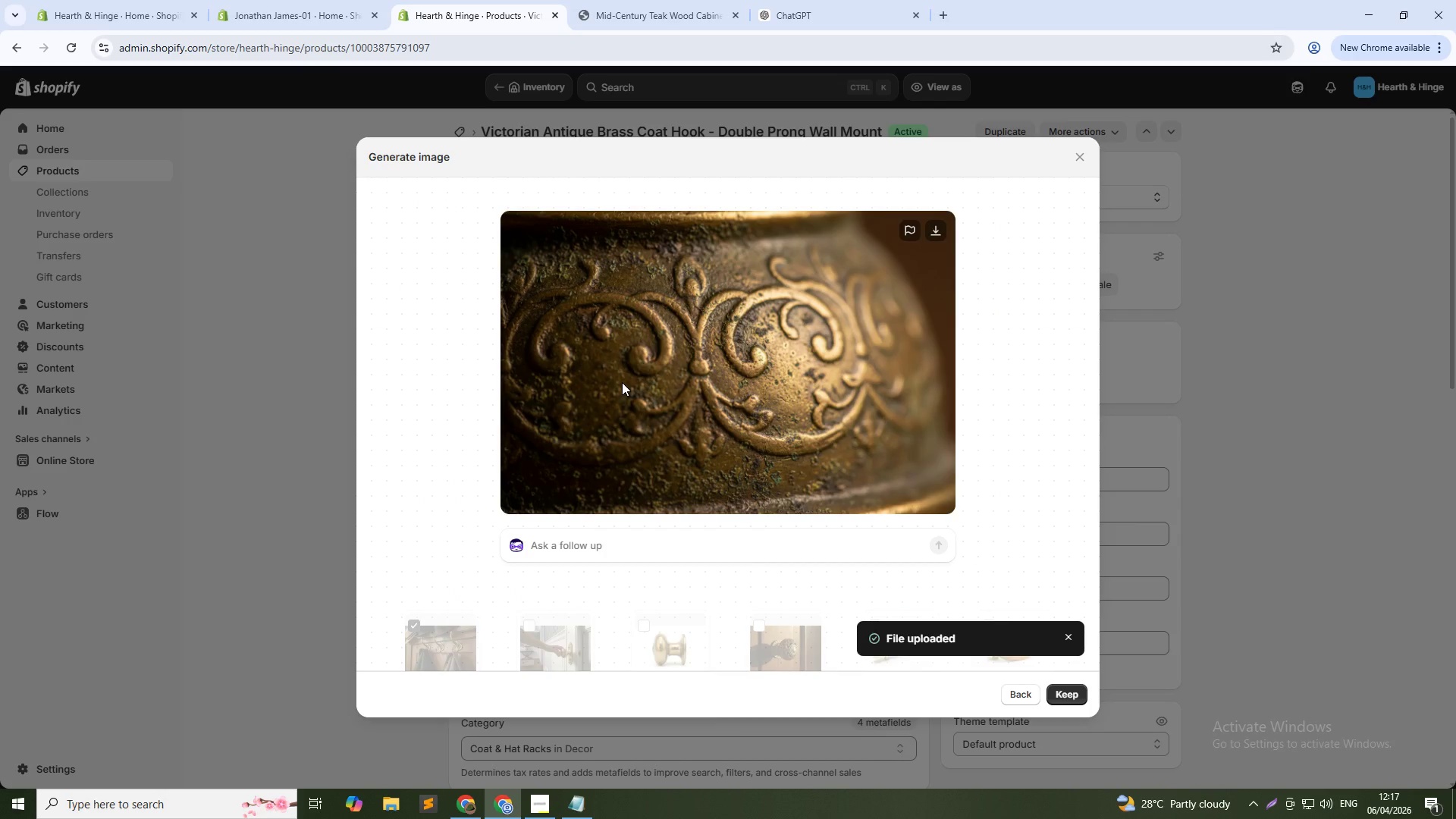 
wait(27.56)
 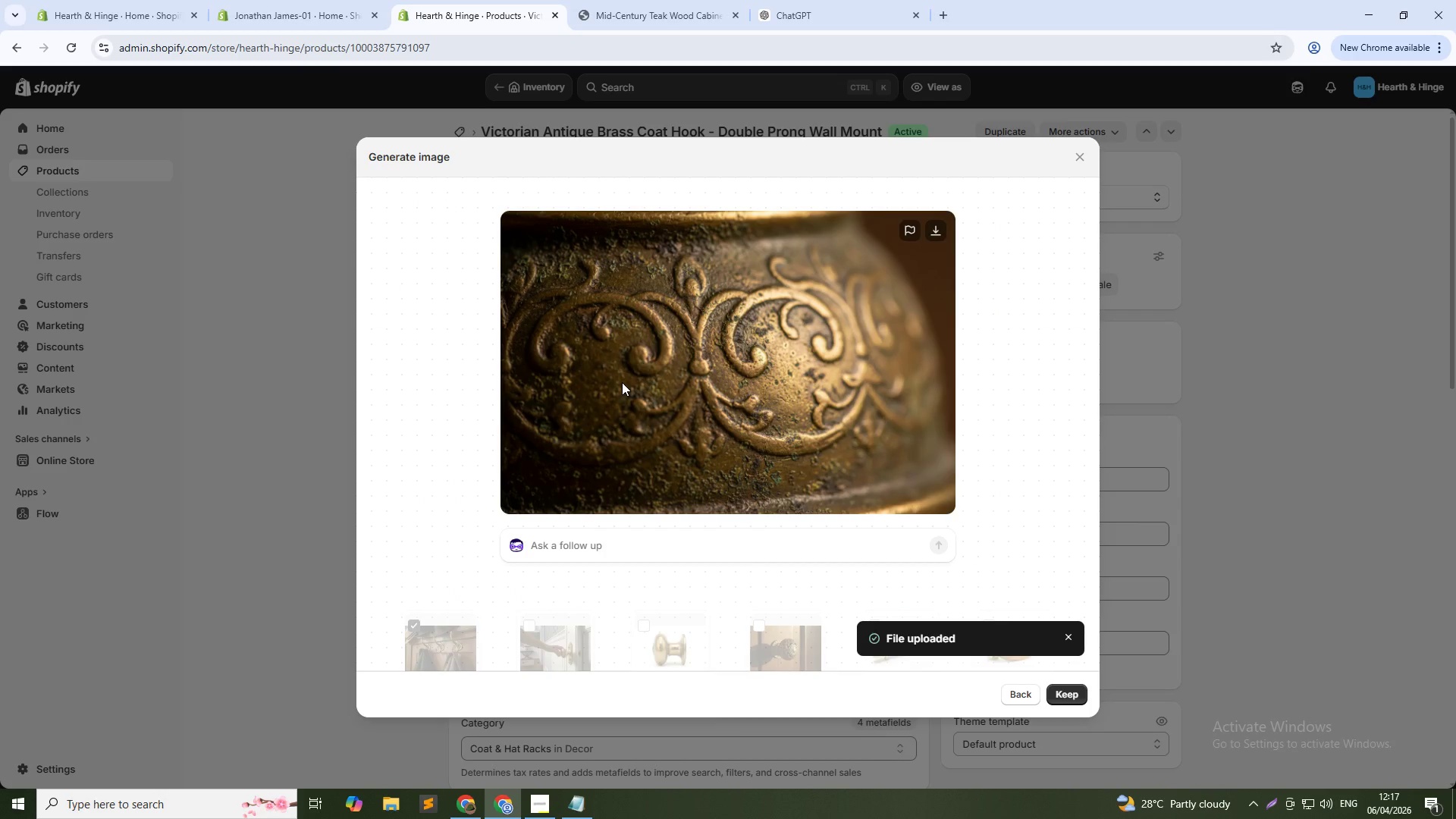 
left_click([1072, 698])
 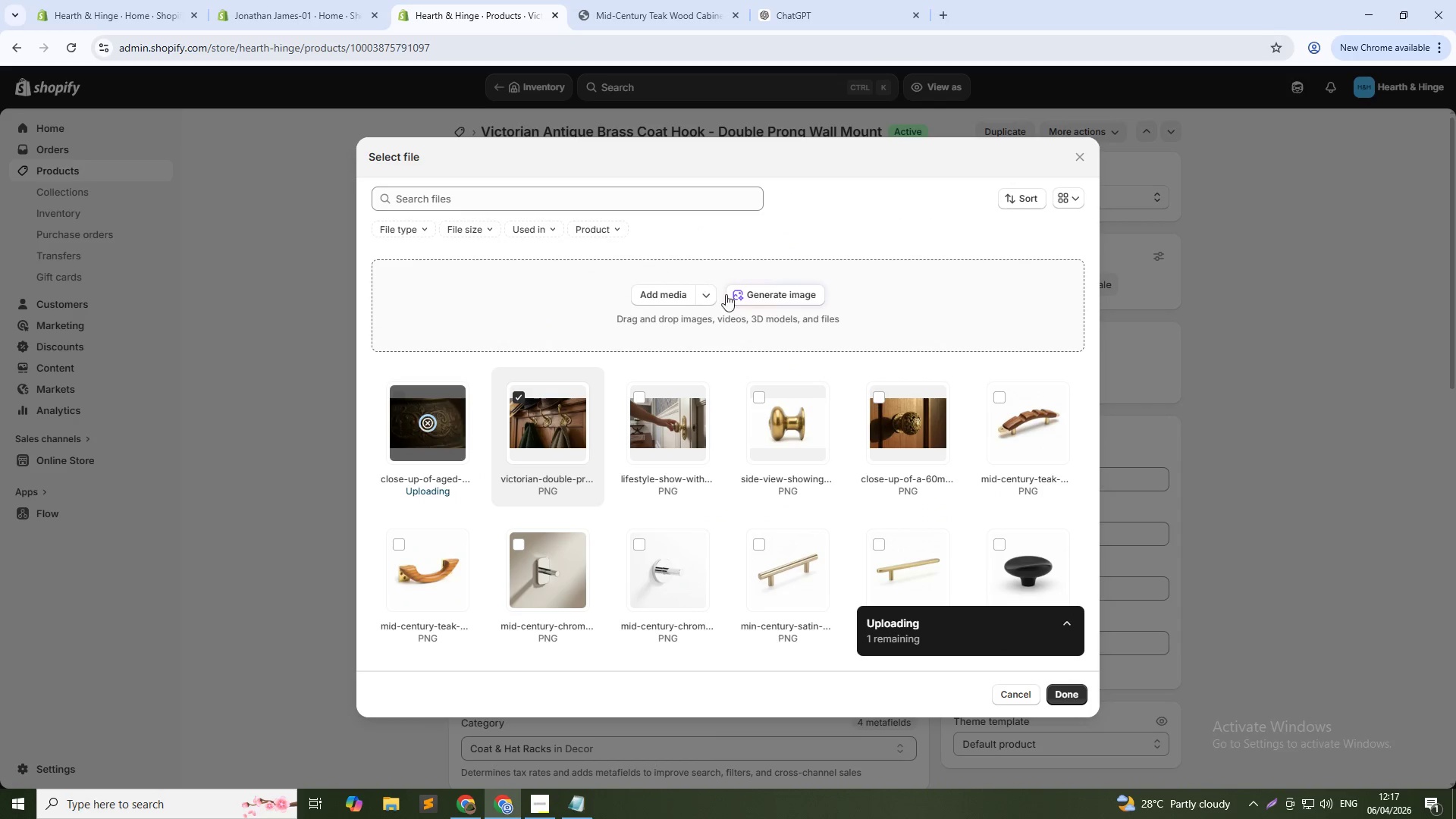 
left_click([742, 294])
 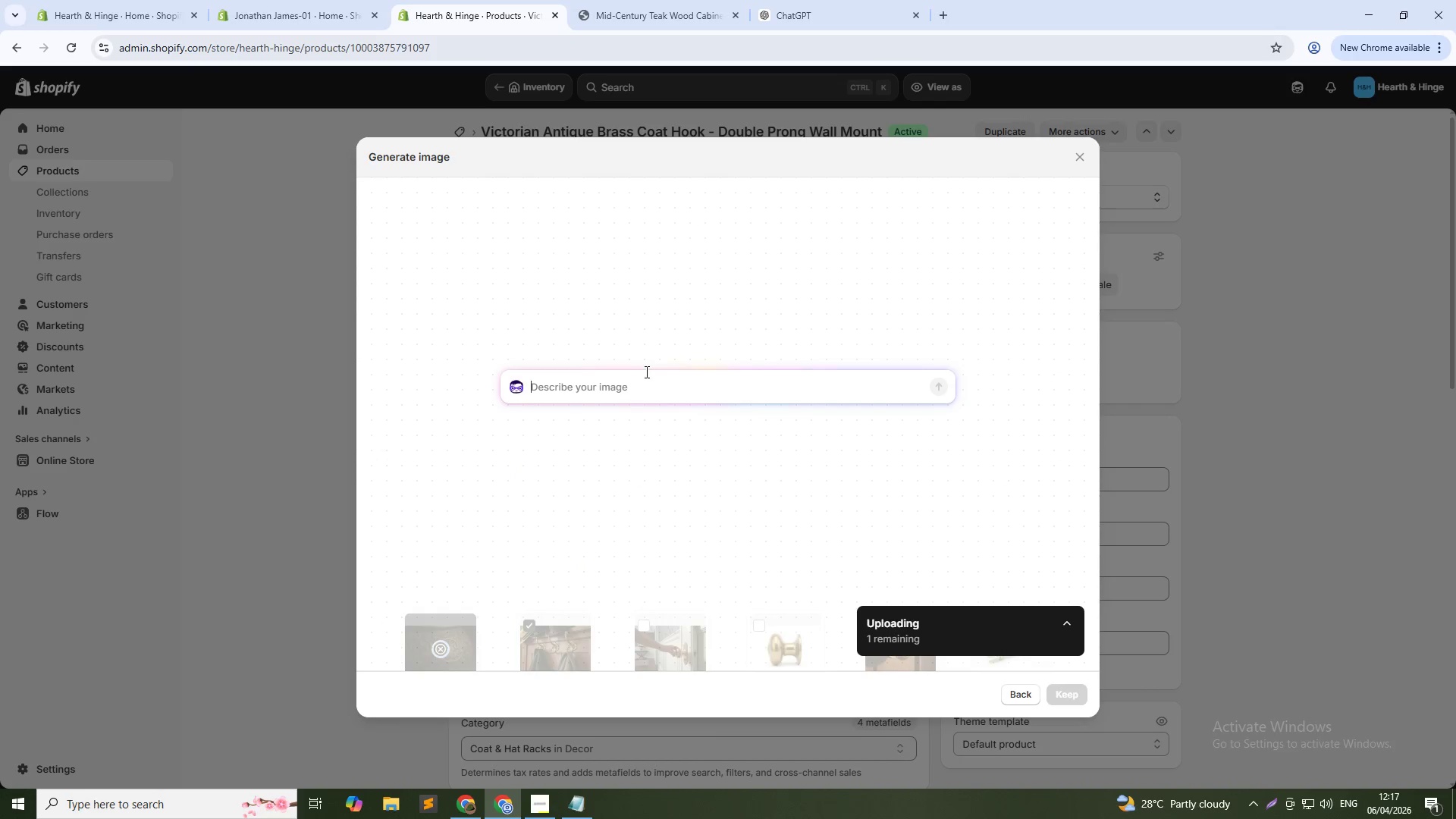 
left_click([642, 382])
 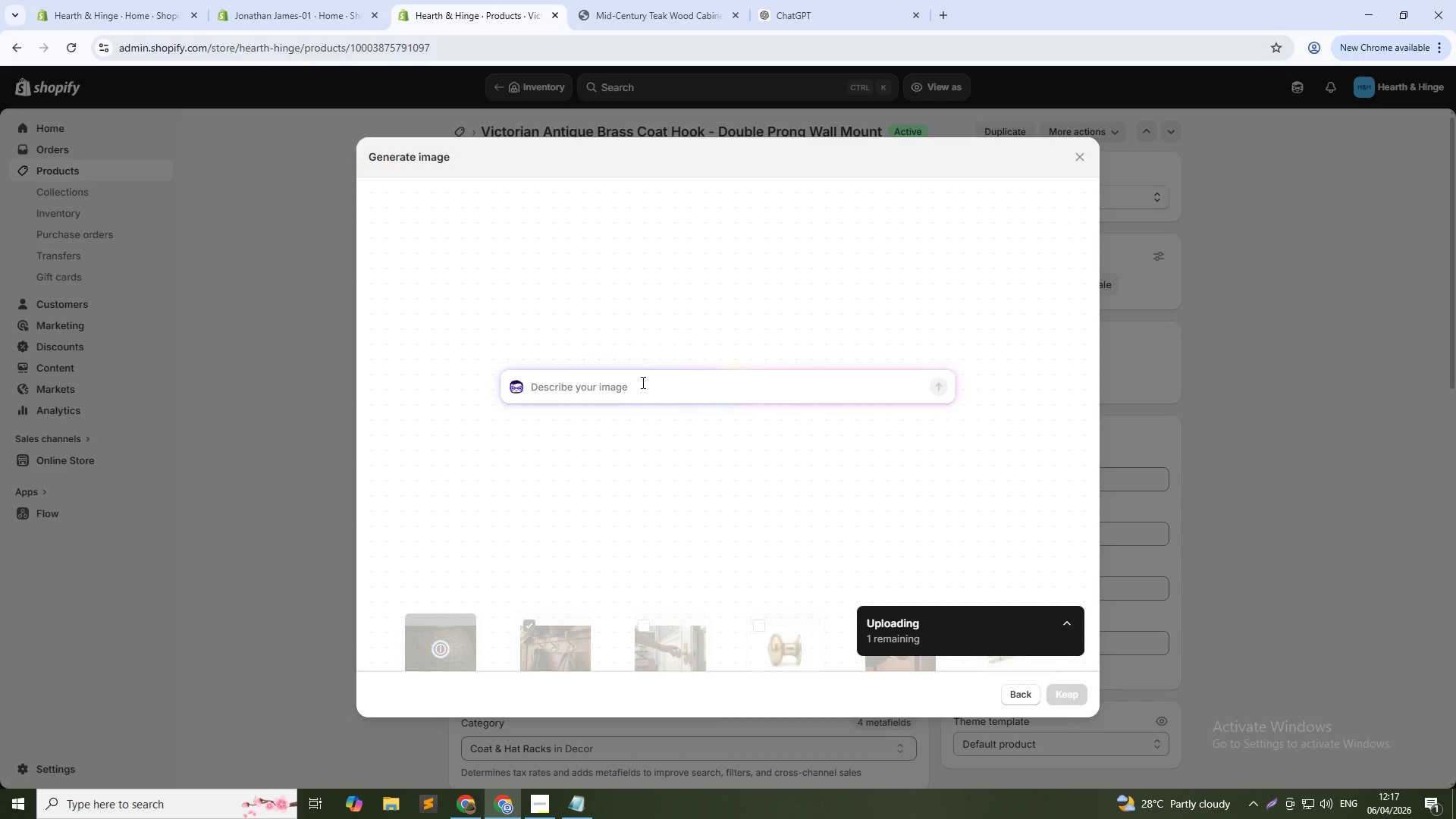 
type(lifestyle hallway show i)
key(Backspace)
type(with multiple hooks and hanging accessories)
 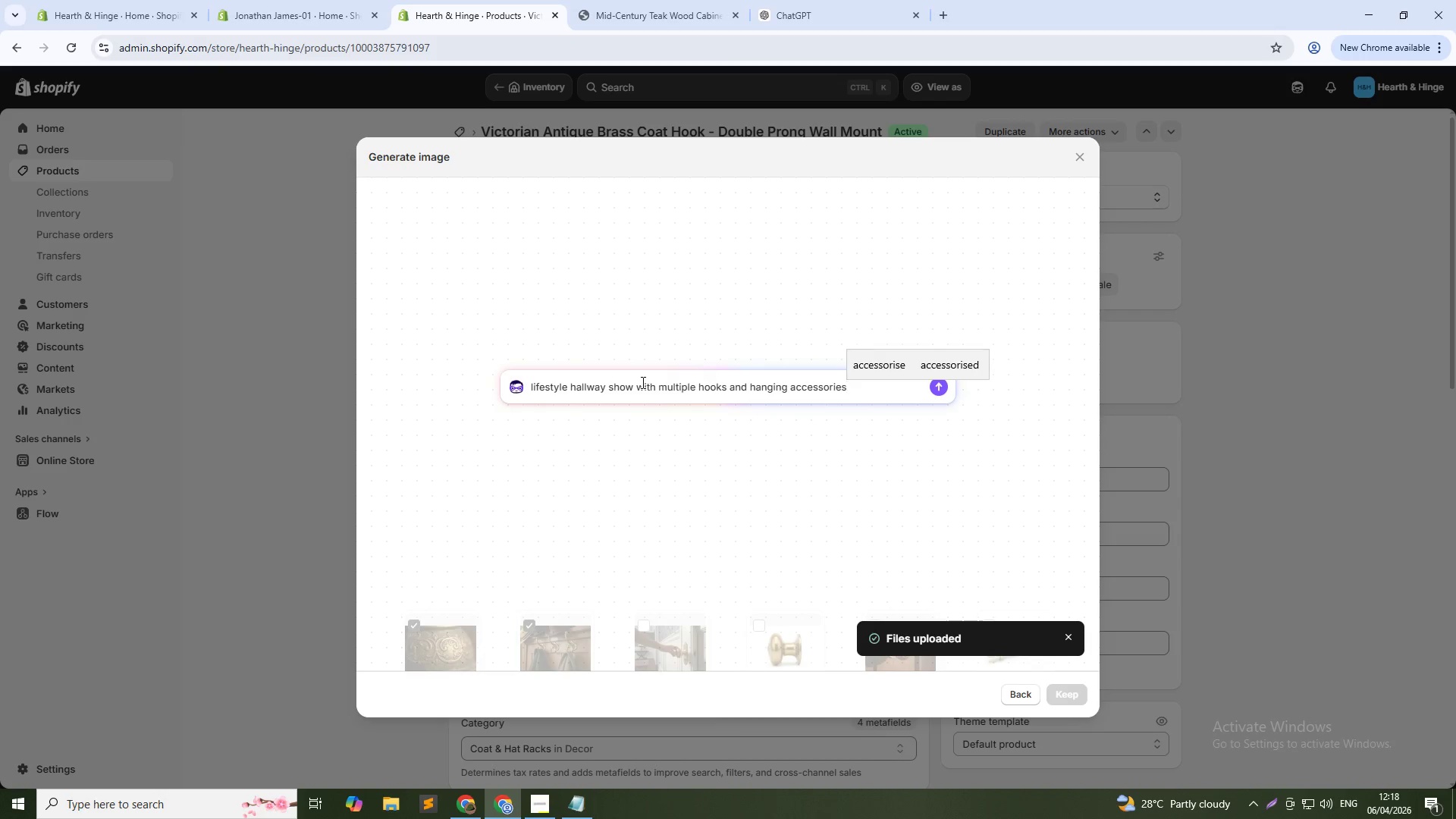 
wait(5.16)
 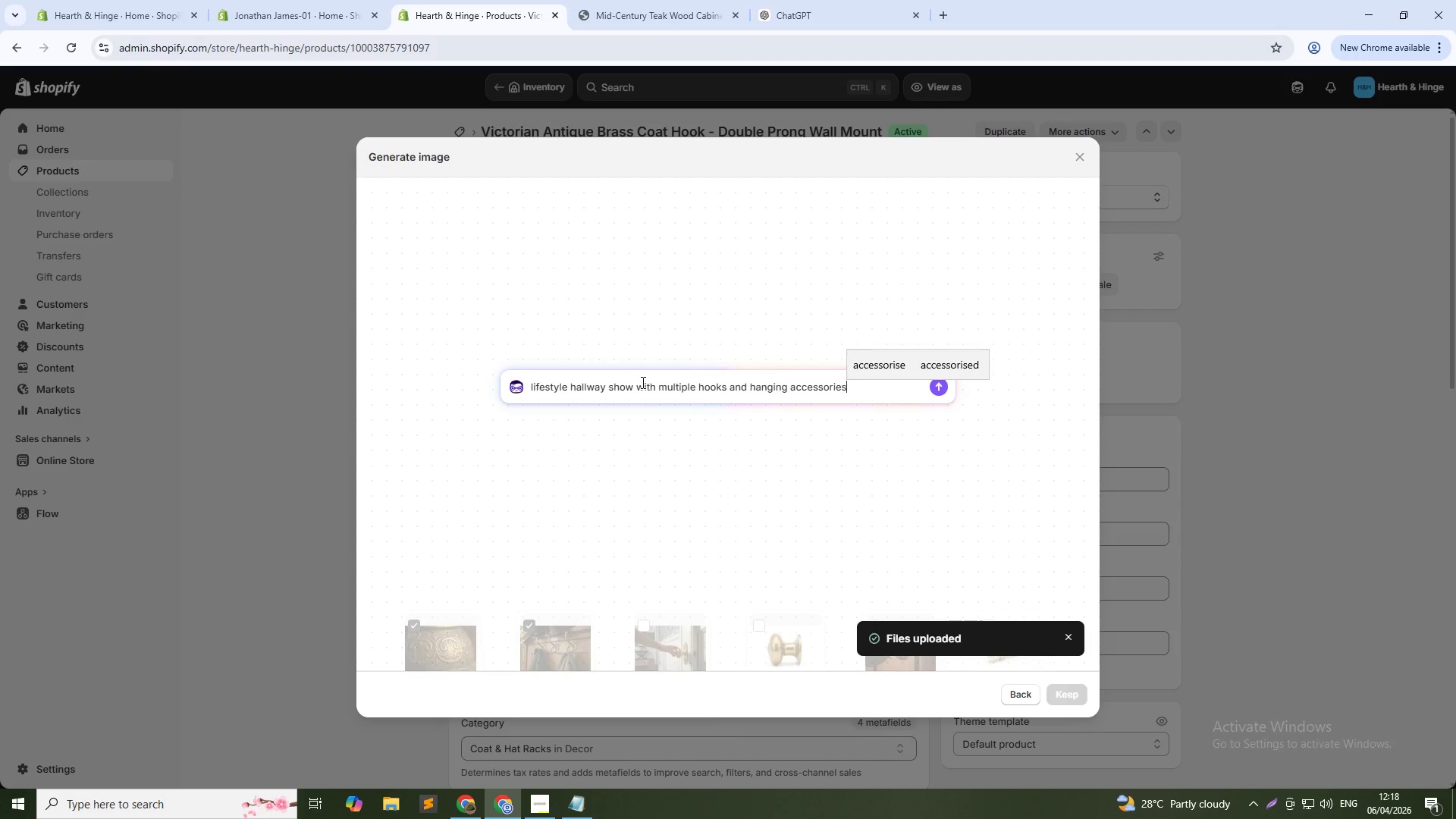 
hold_key(key=ArrowLeft, duration=1.51)
 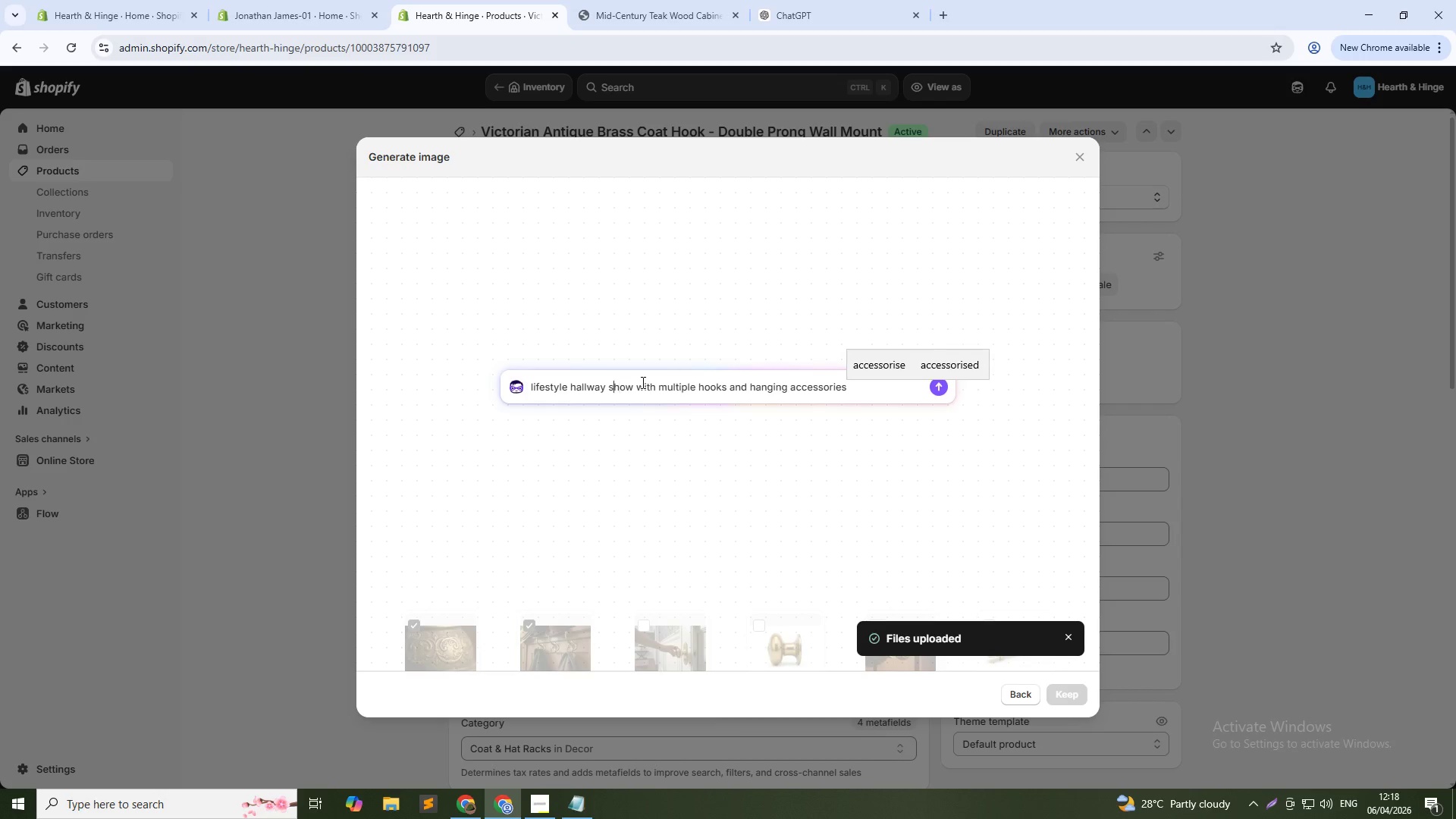 
hold_key(key=ArrowLeft, duration=0.5)
 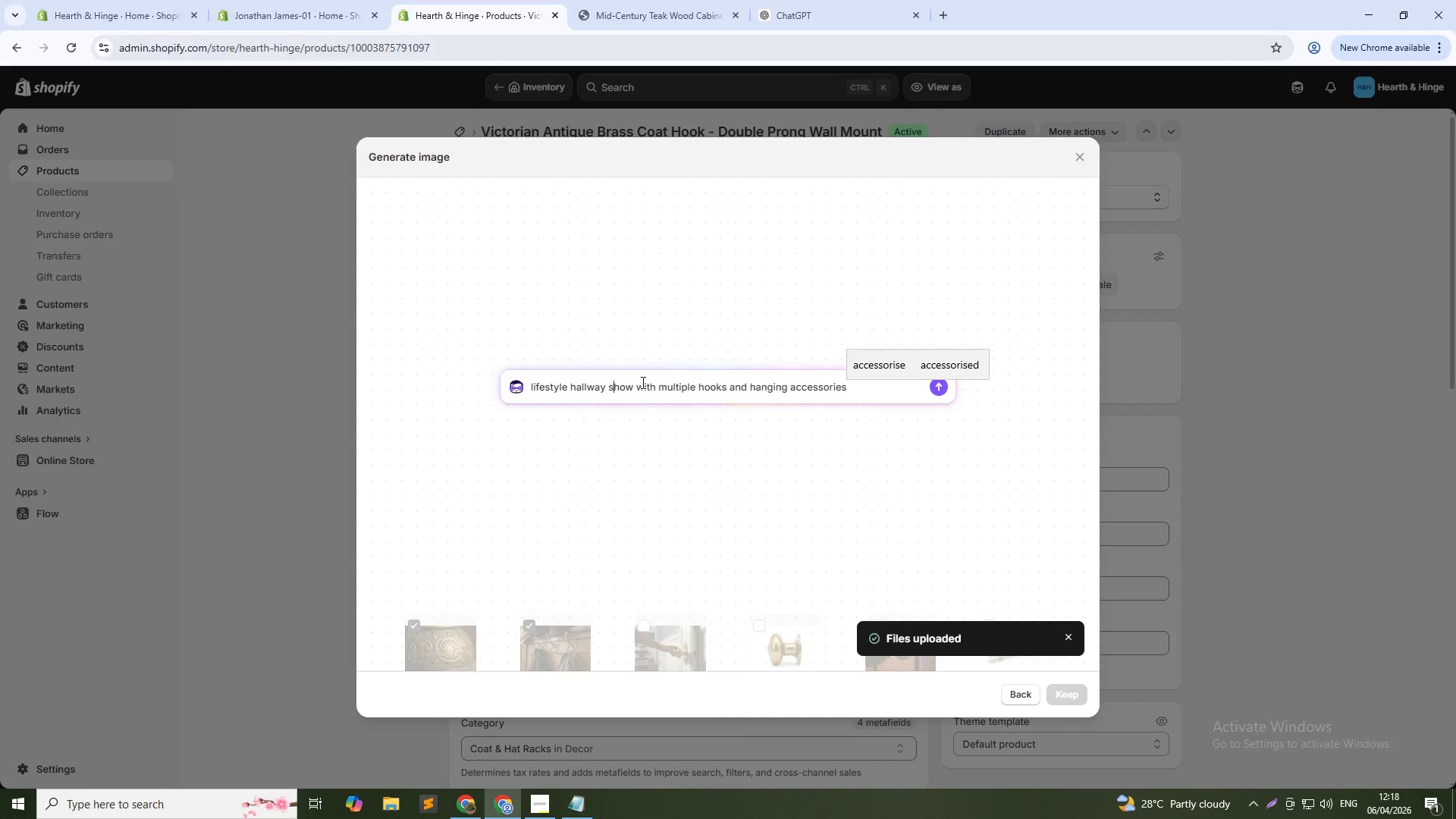 
key(ArrowRight)
 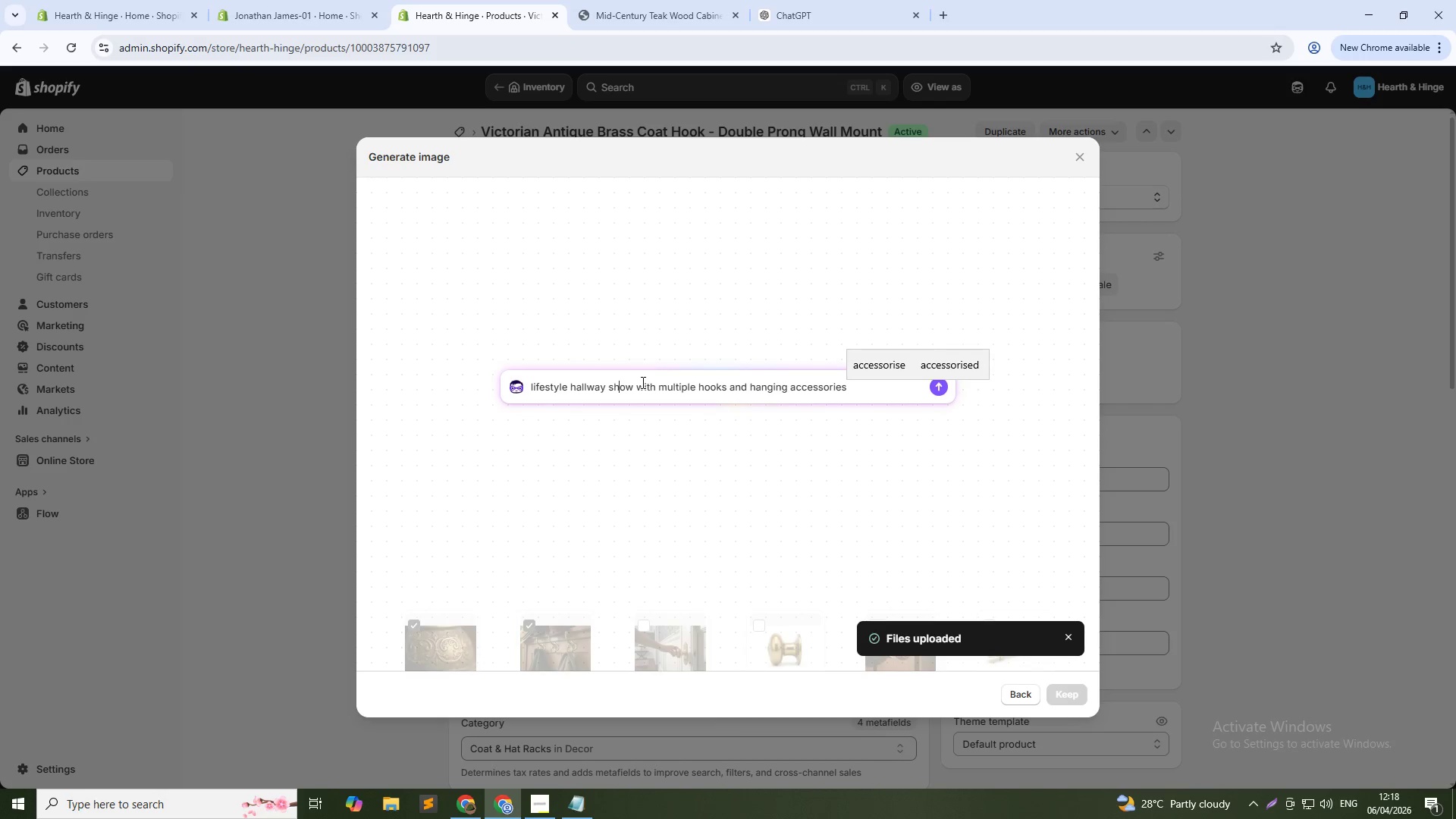 
key(ArrowRight)
 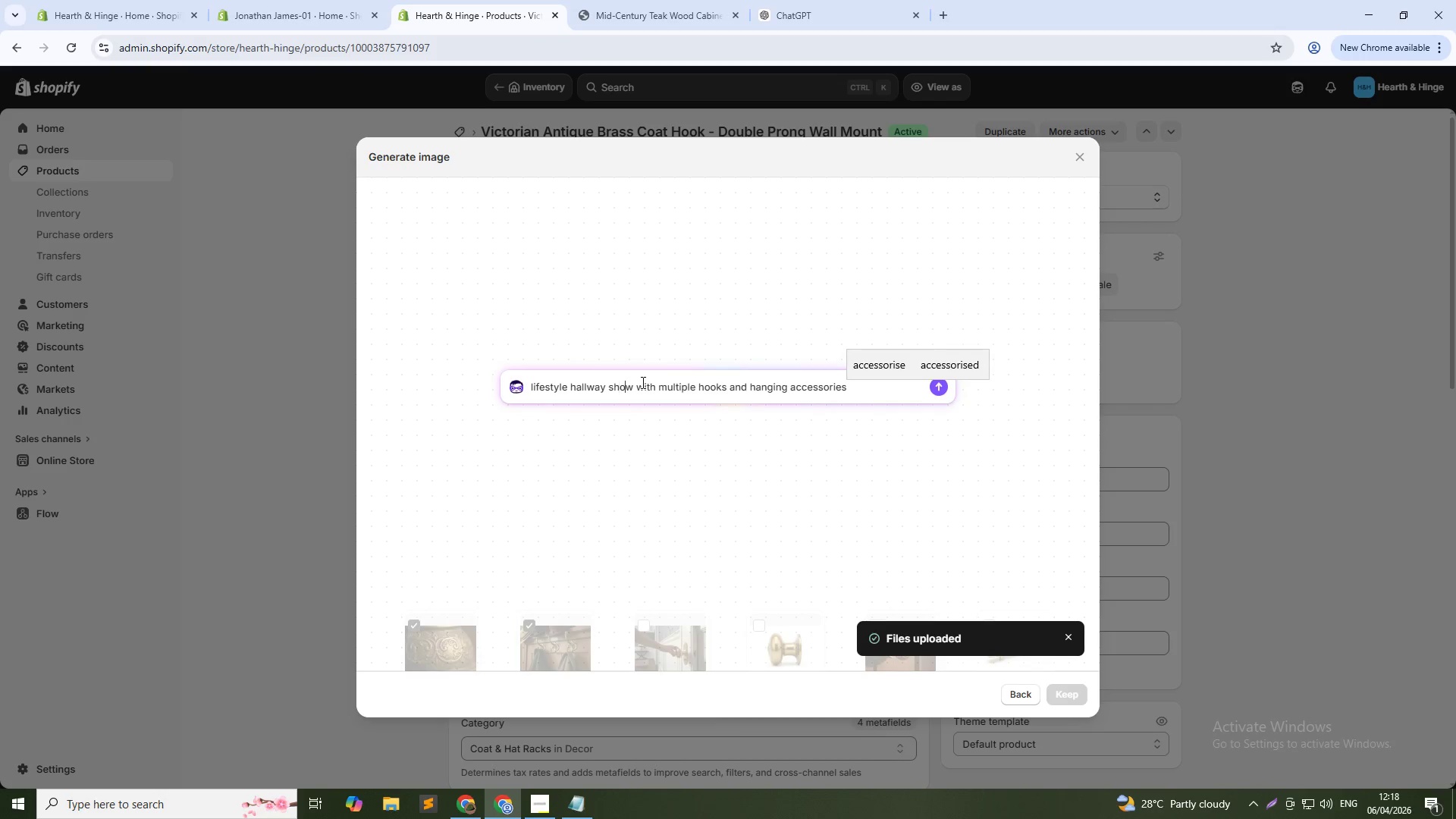 
key(ArrowRight)
 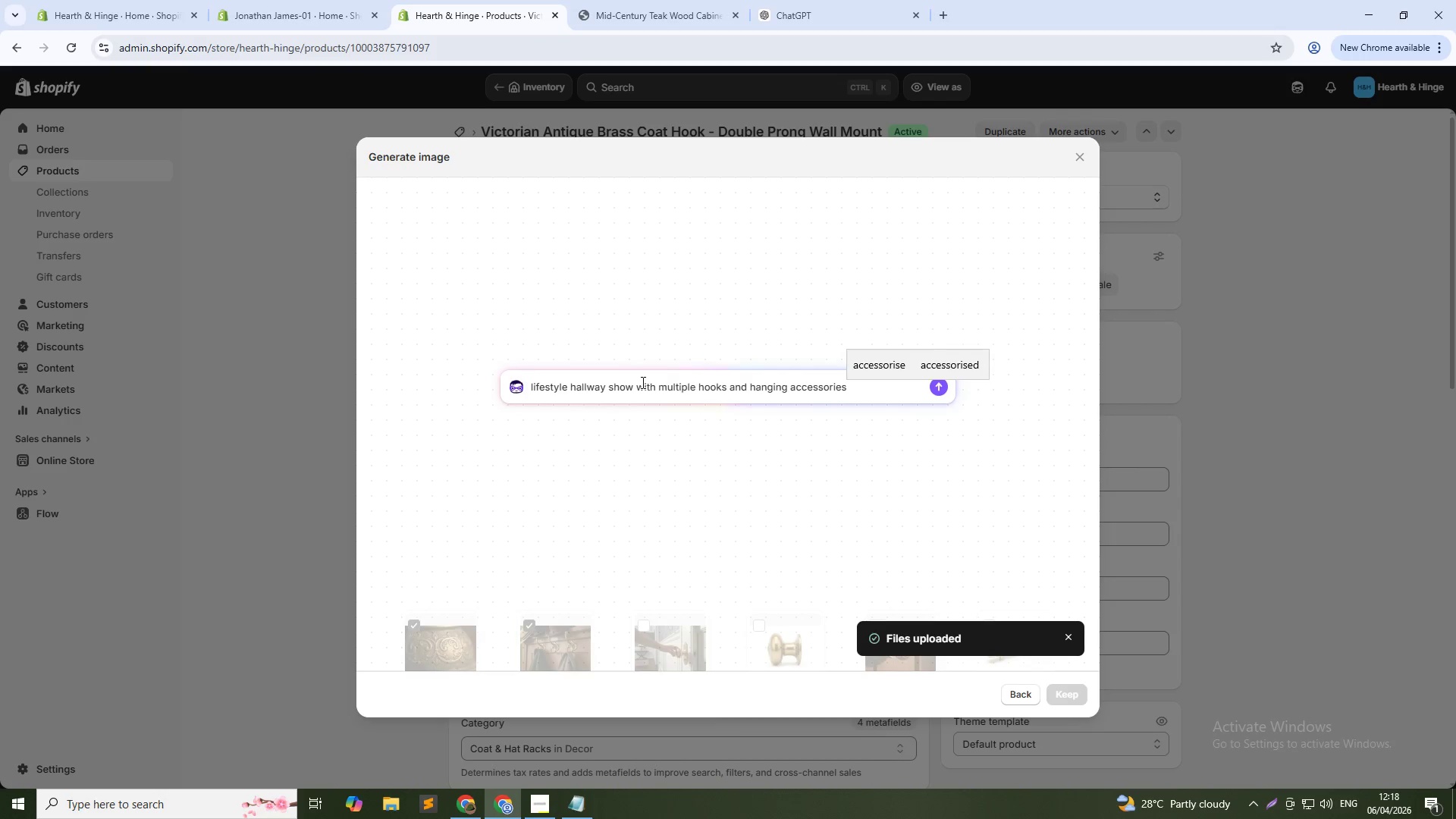 
key(Backspace)
 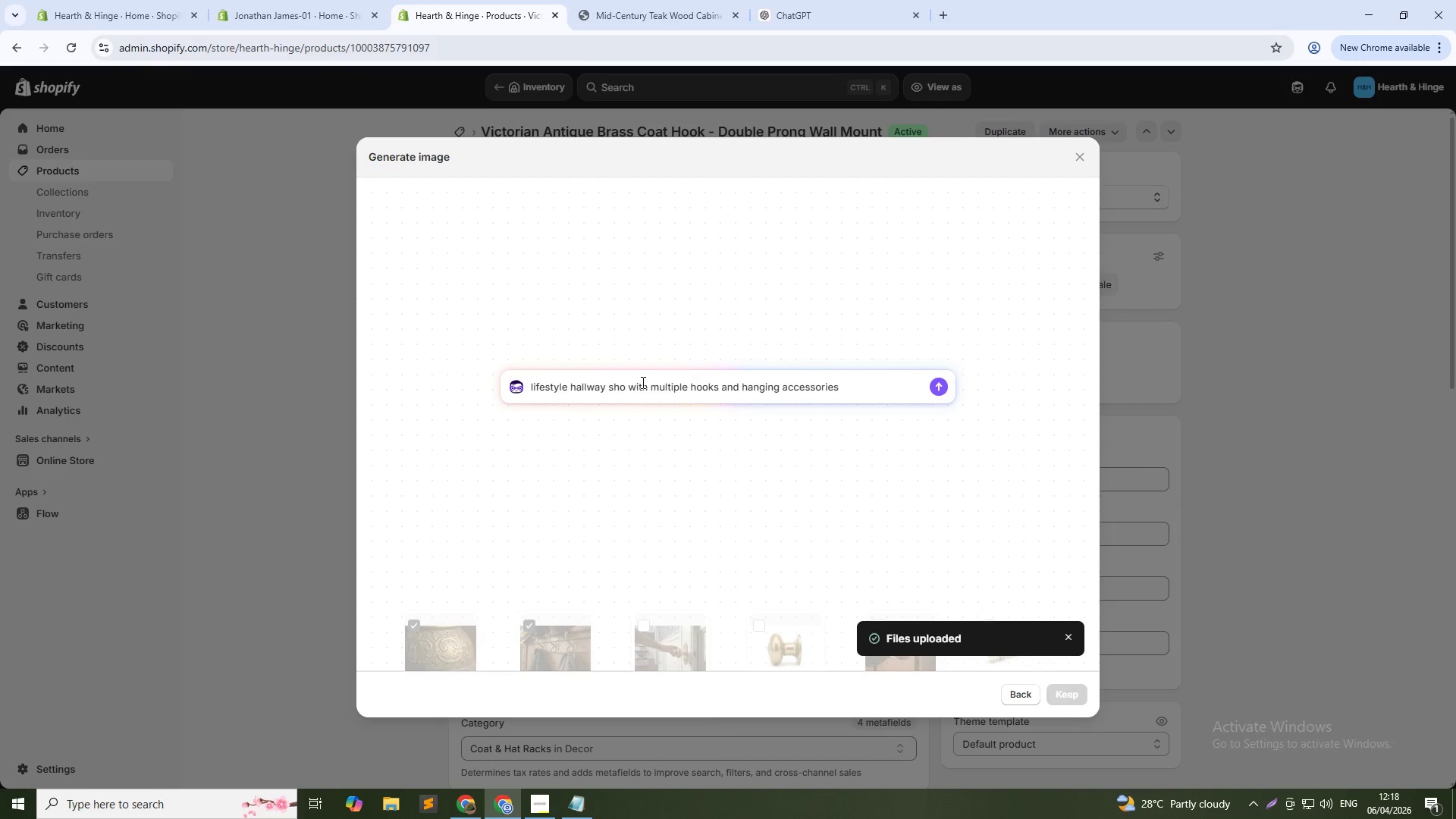 
key(T)
 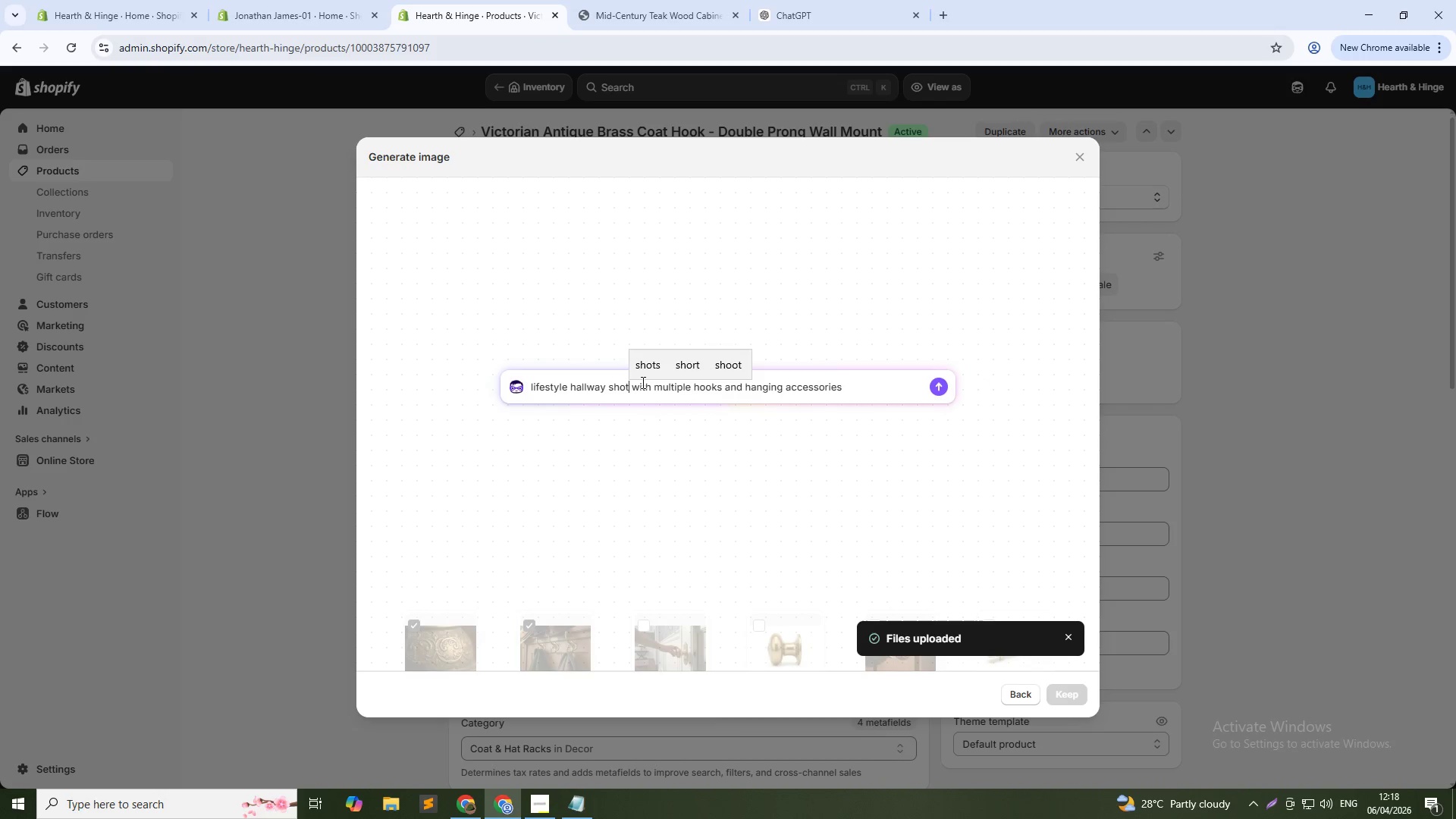 
key(Escape)
 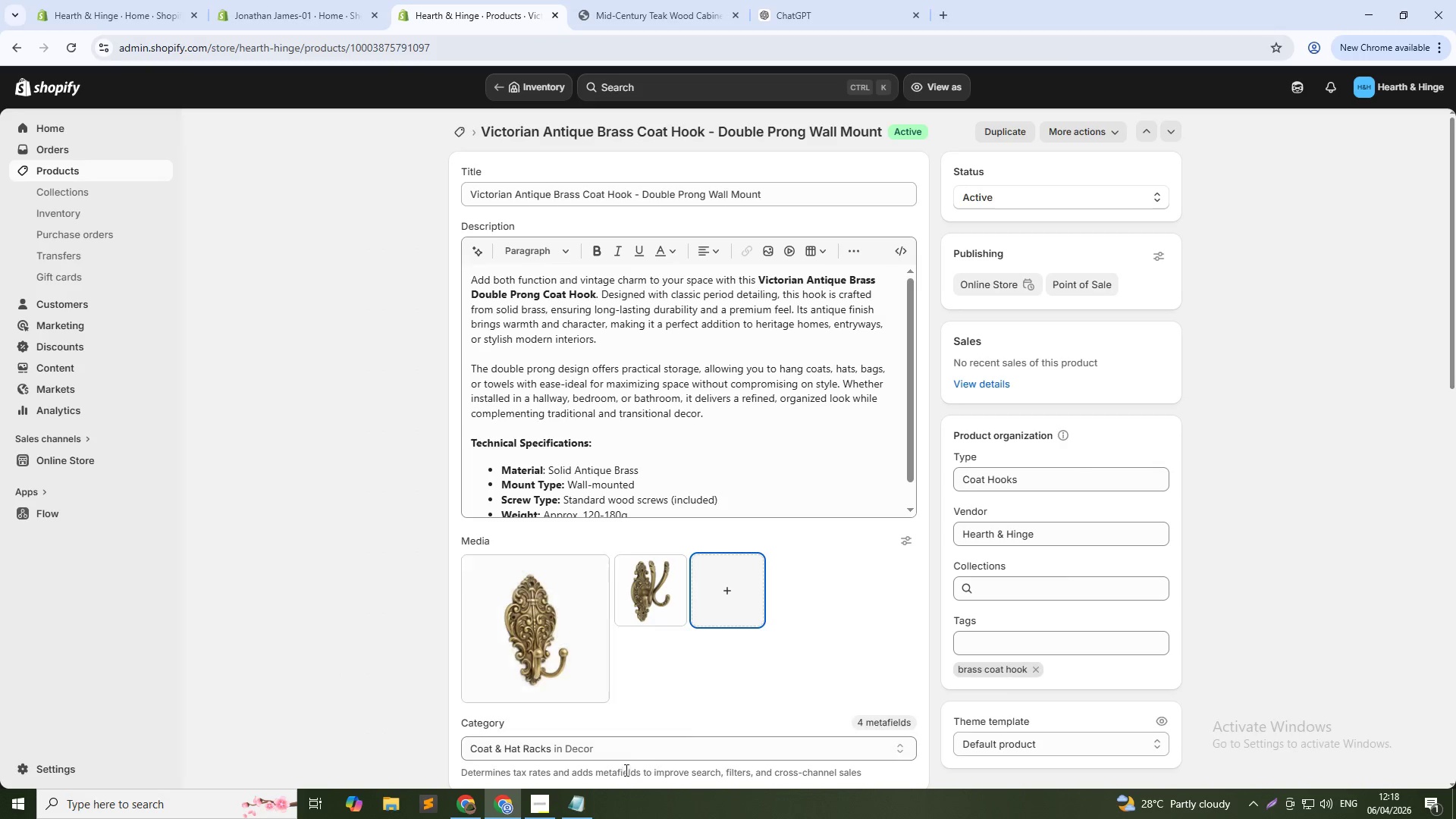 
left_click([729, 578])
 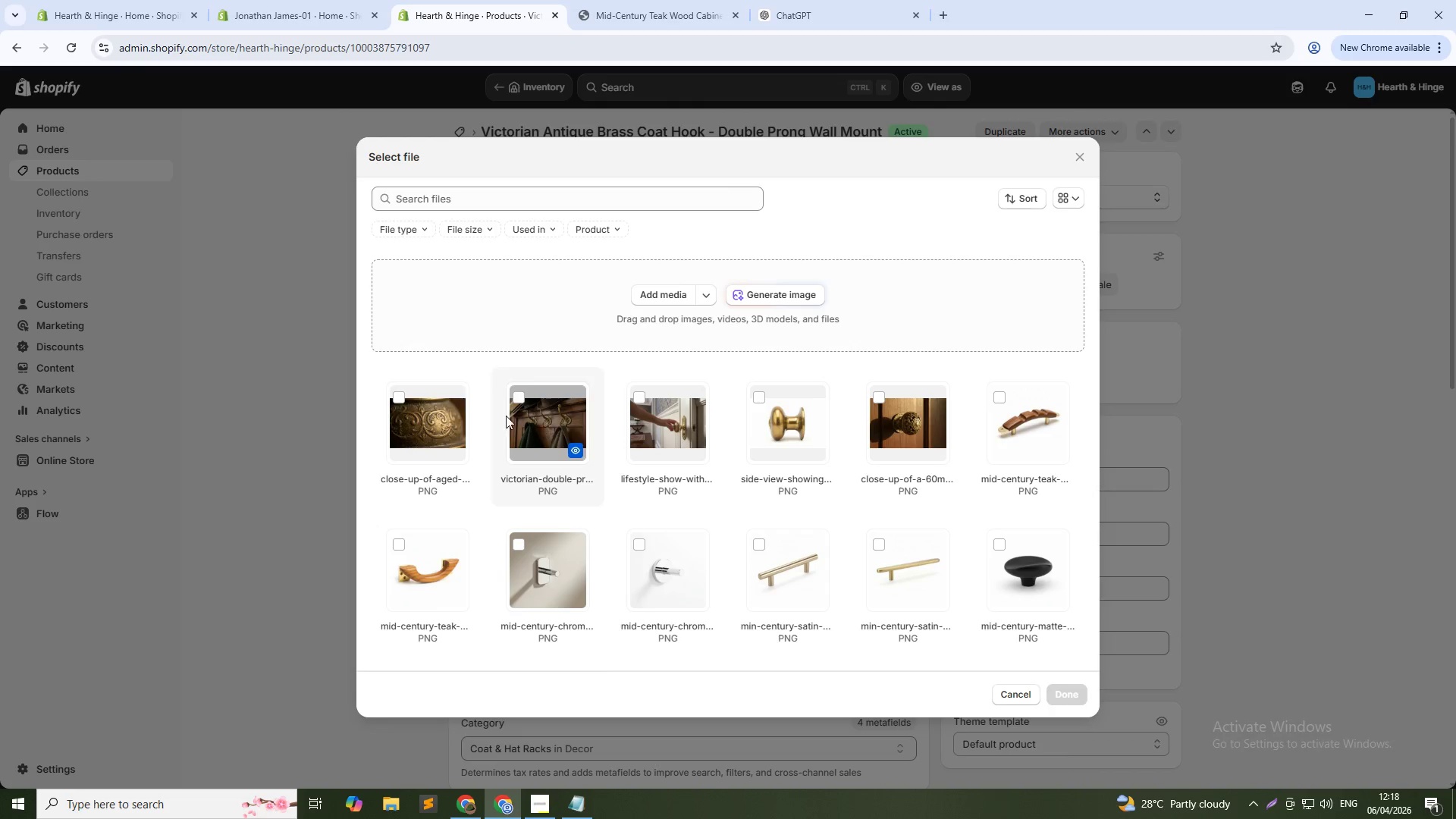 
left_click([433, 389])
 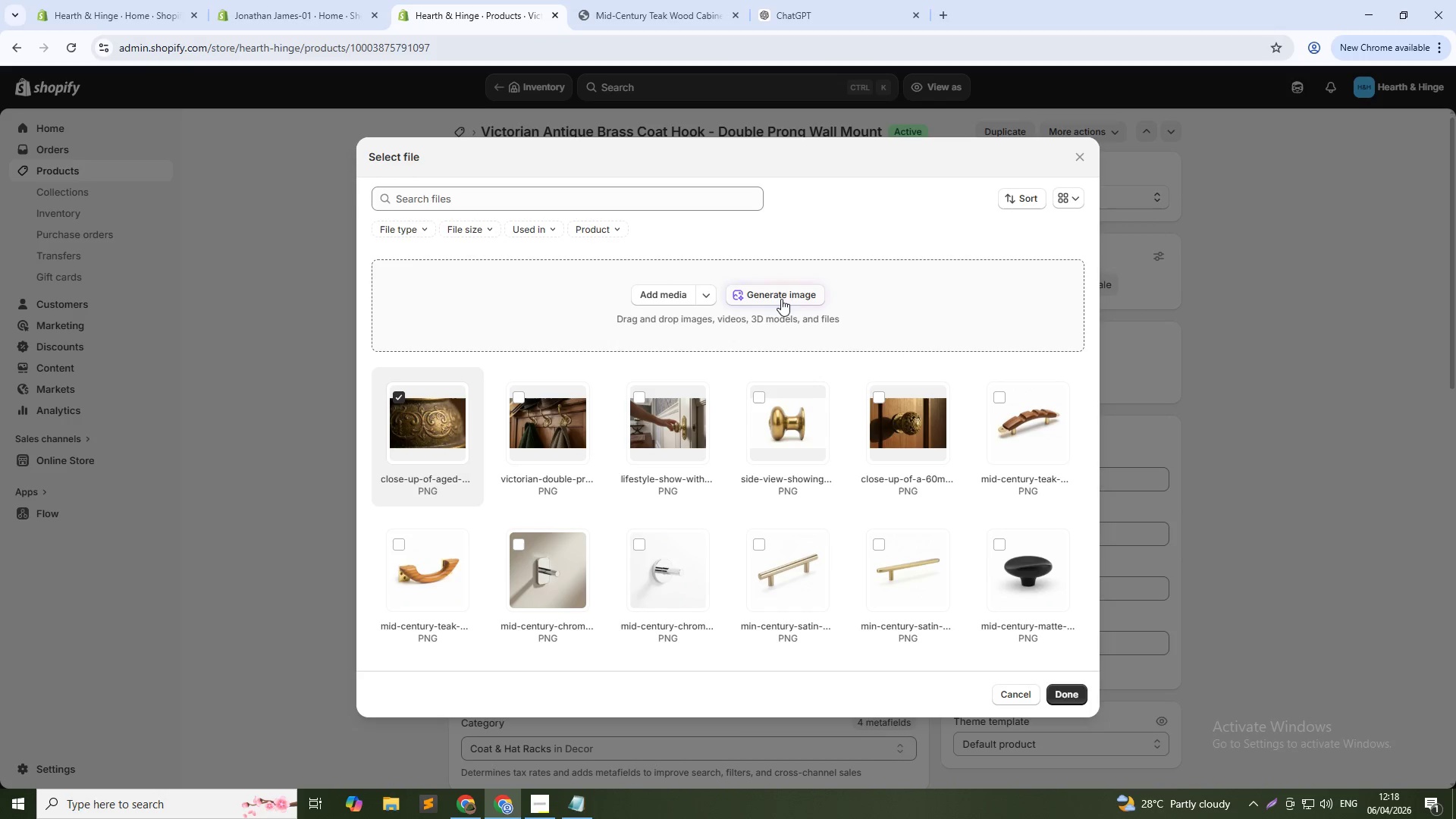 
left_click([781, 299])
 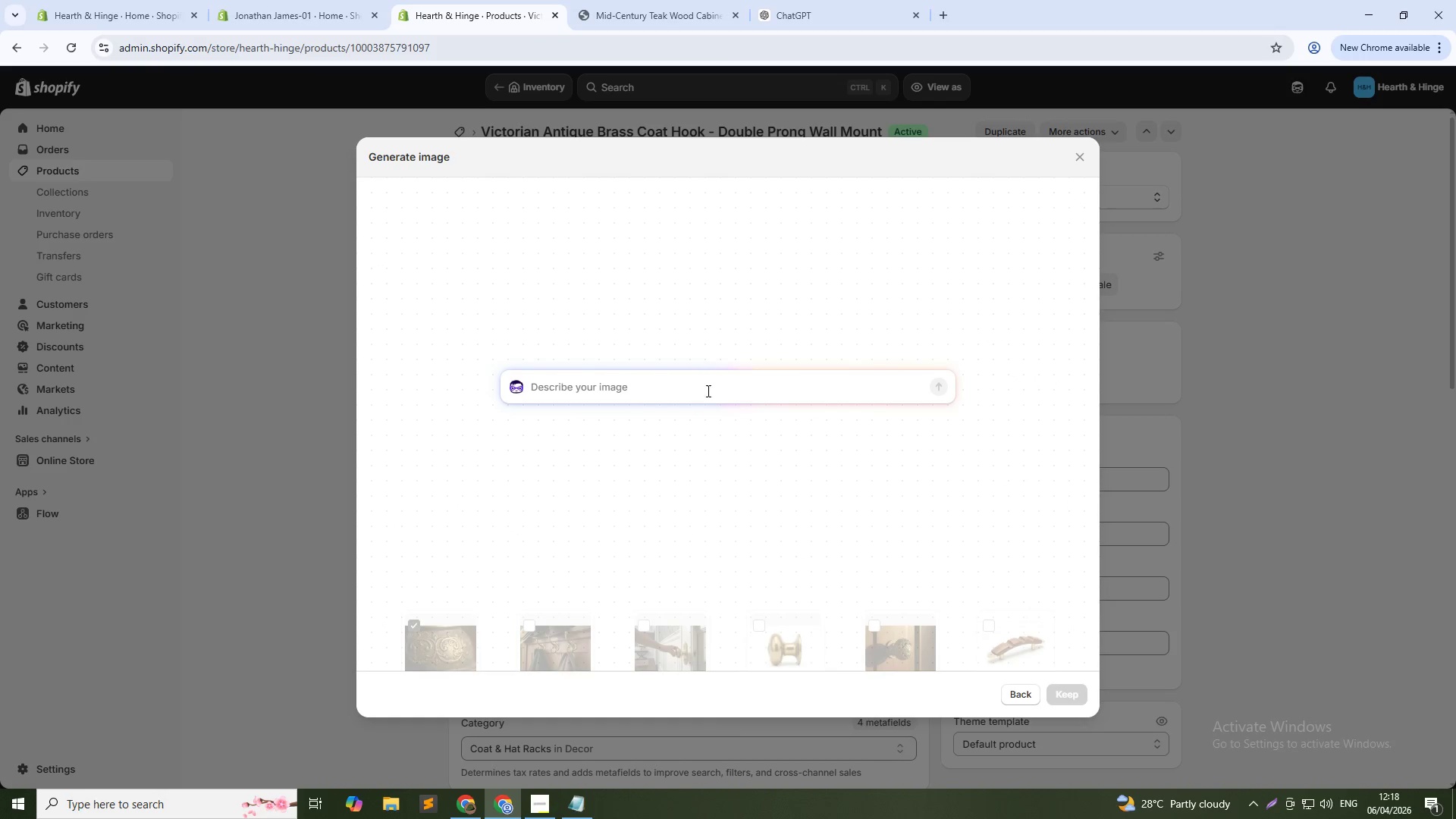 
type(Lifestyle hallway shot with multiple hooks and hanging accessories)
 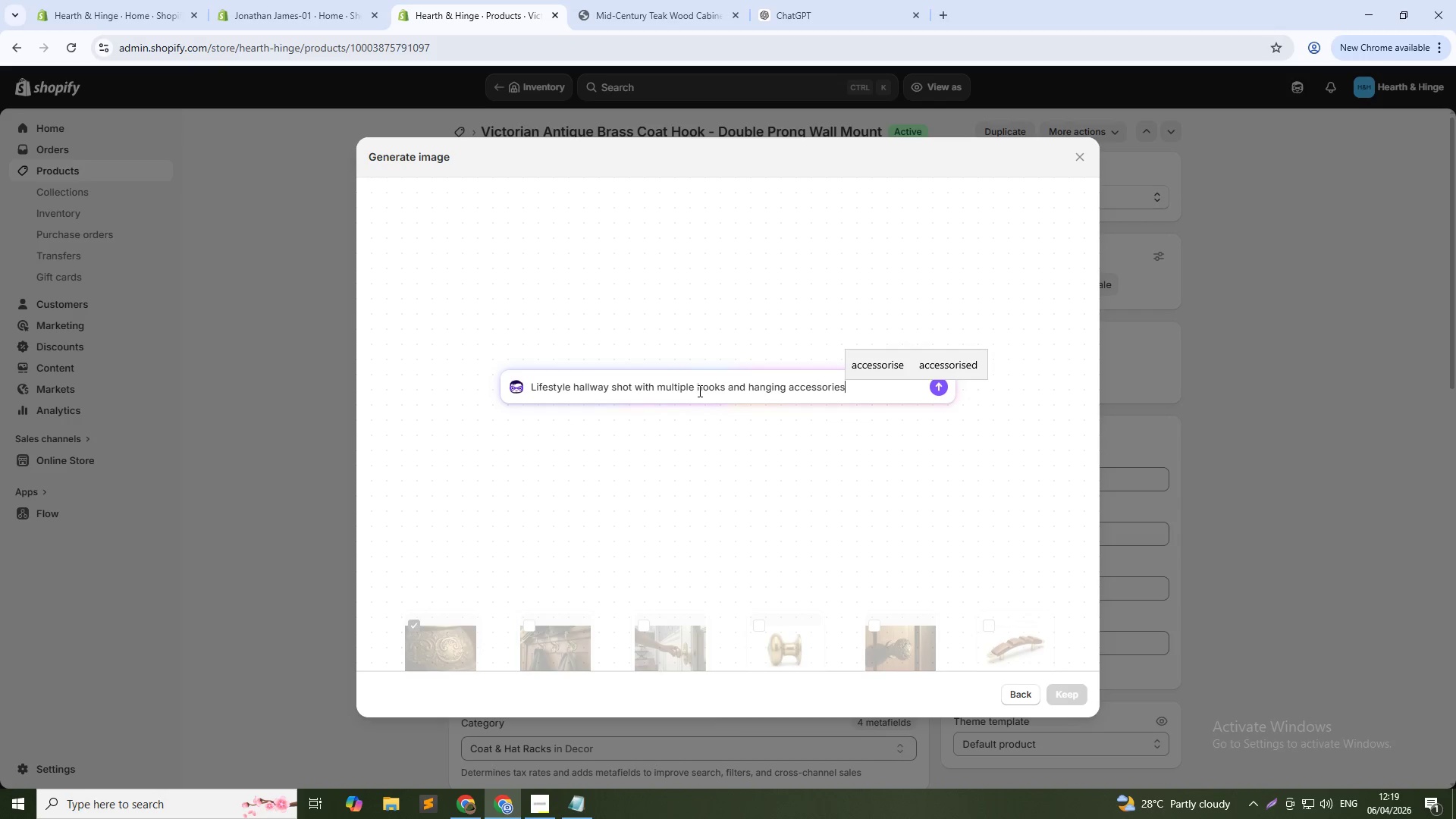 
key(Enter)
 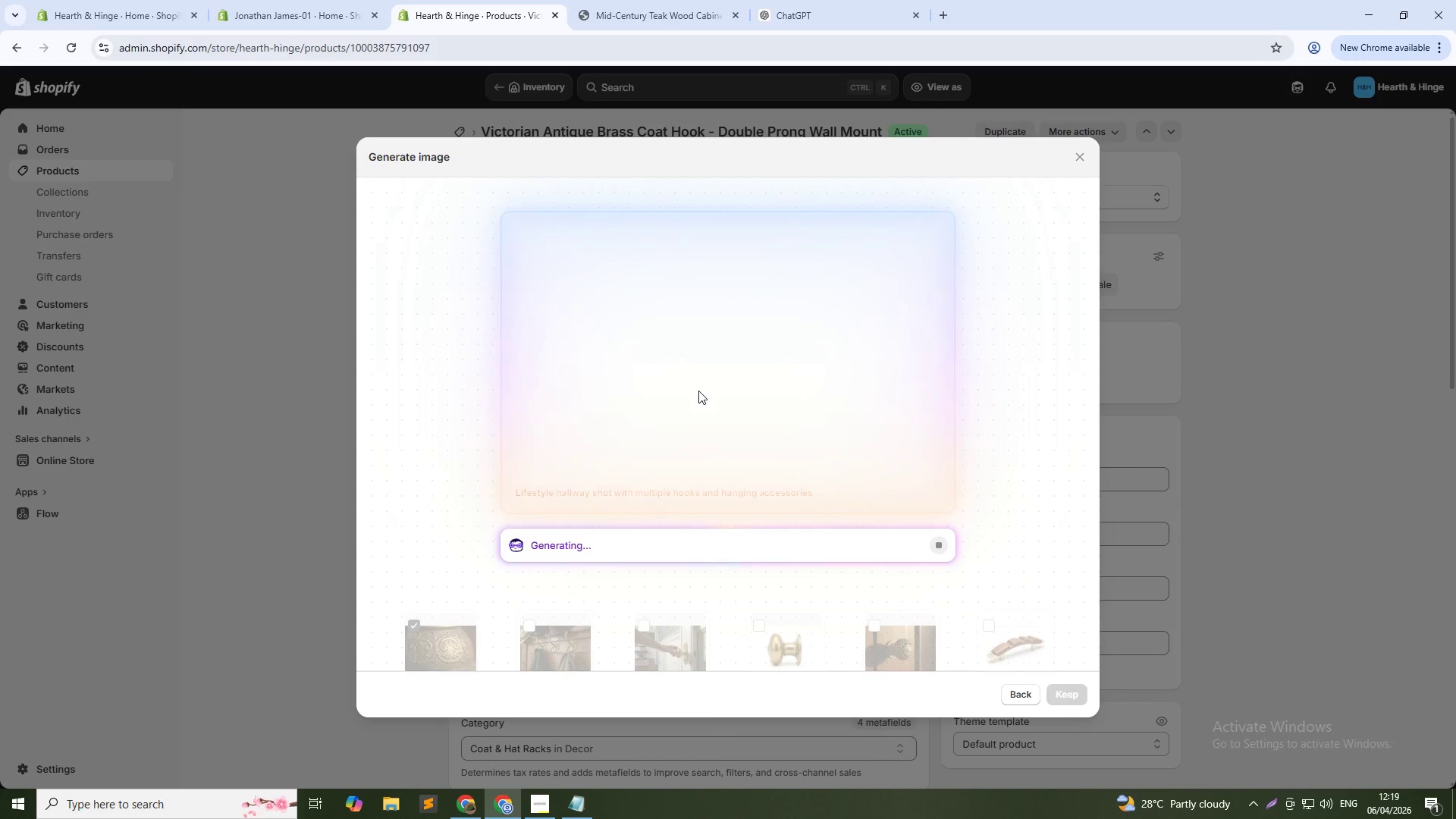 
wait(32.75)
 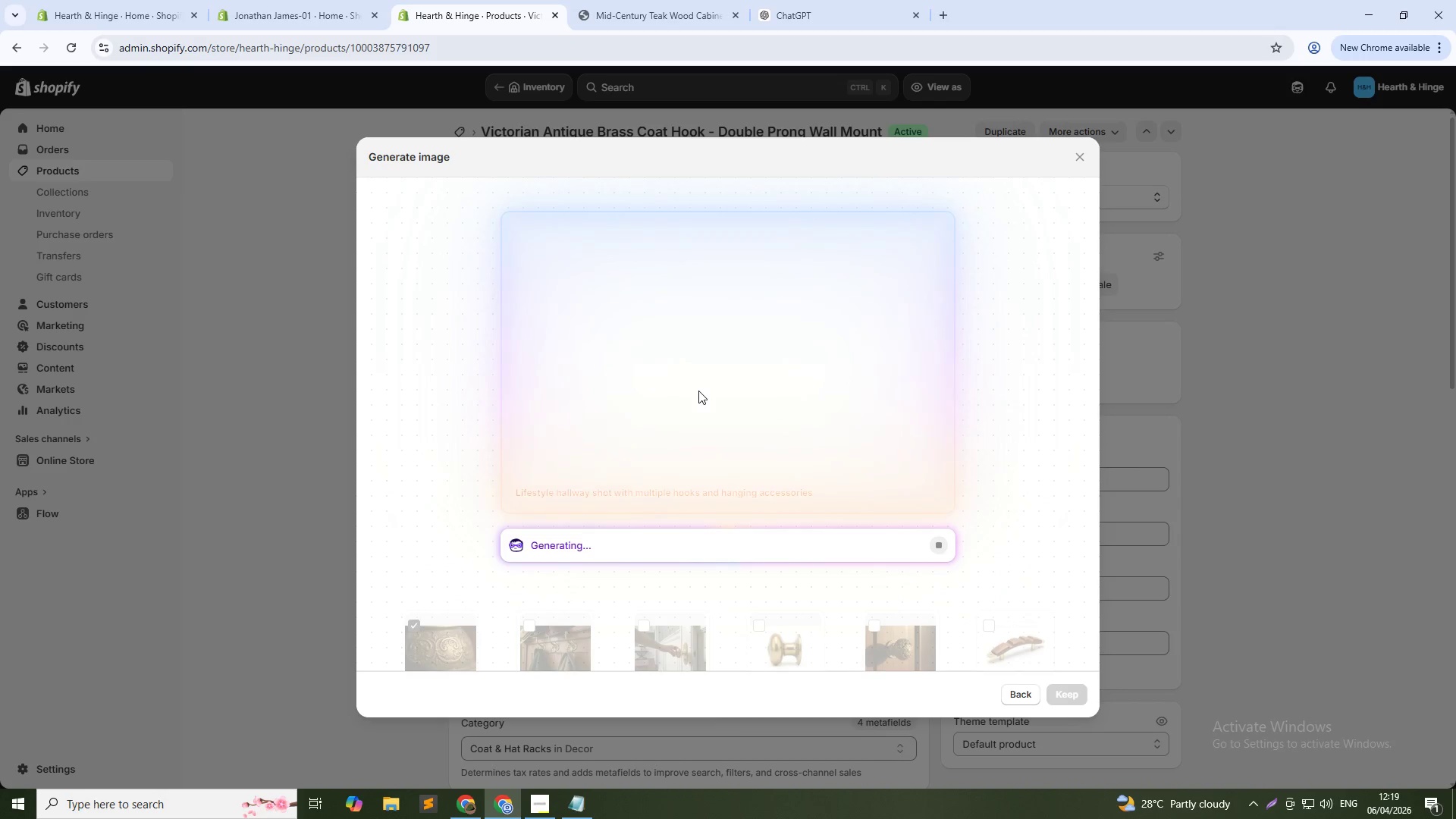 
left_click([1064, 692])
 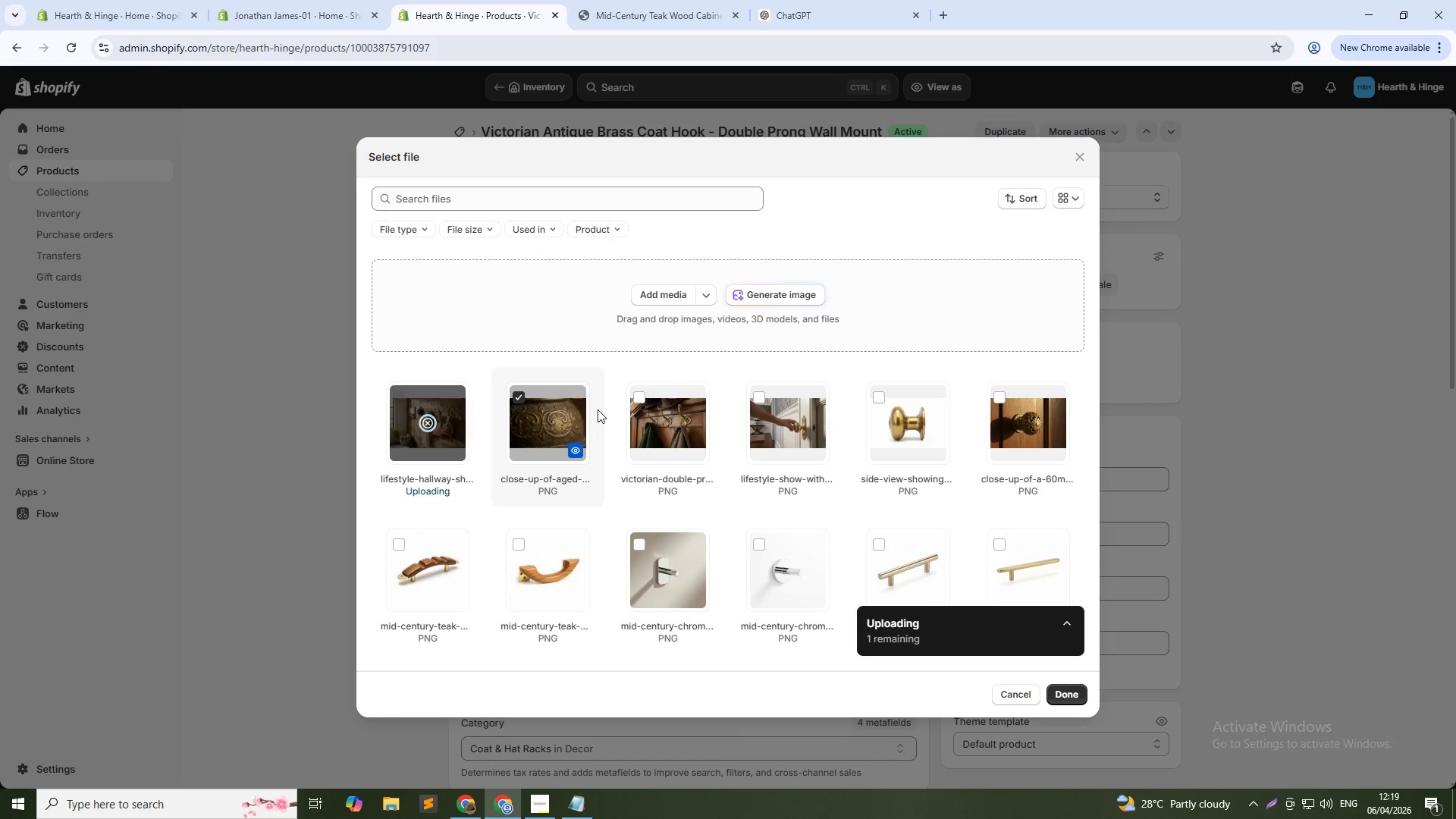 
left_click([638, 418])
 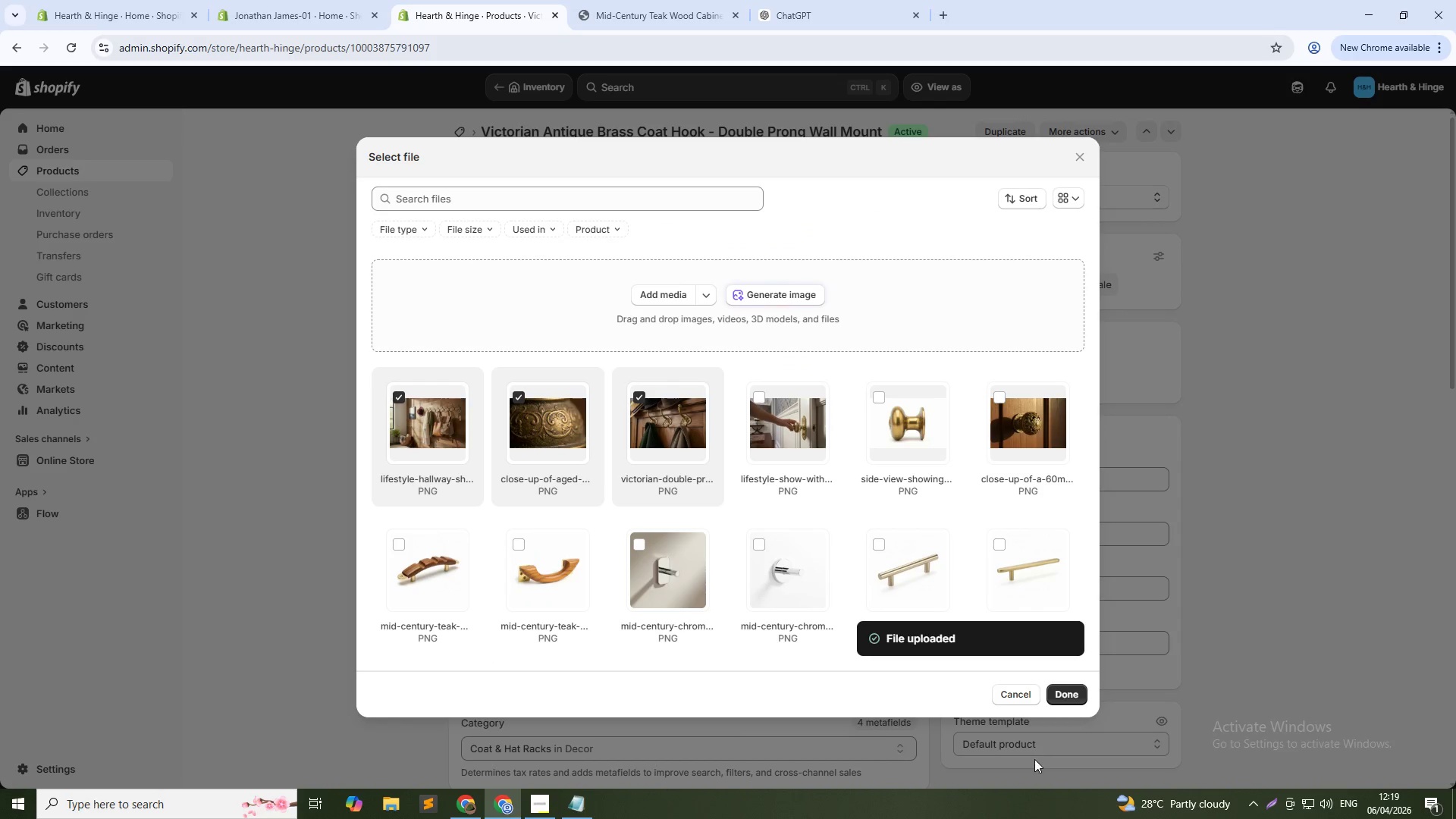 
left_click([1065, 692])
 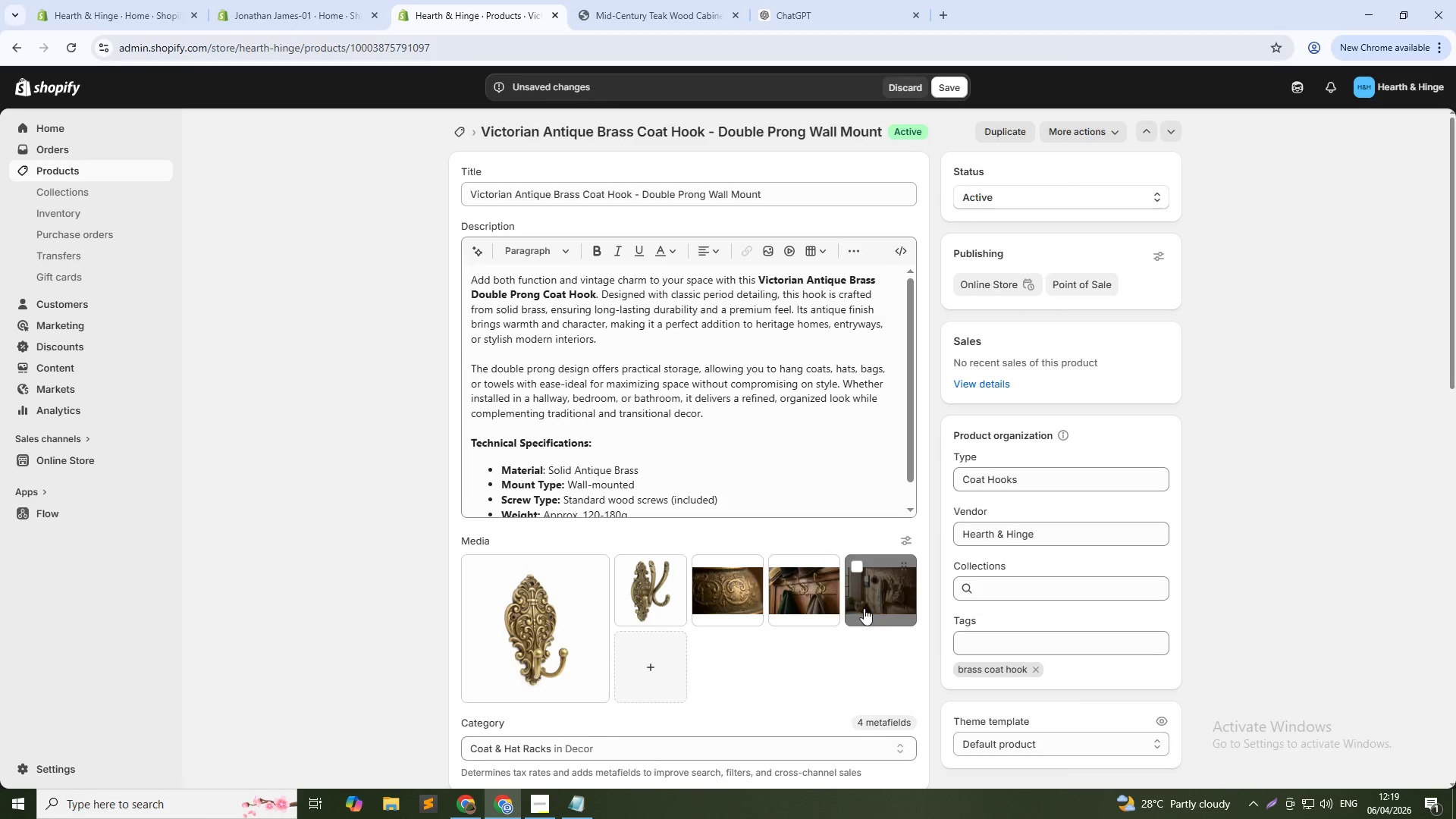 
left_click([739, 588])
 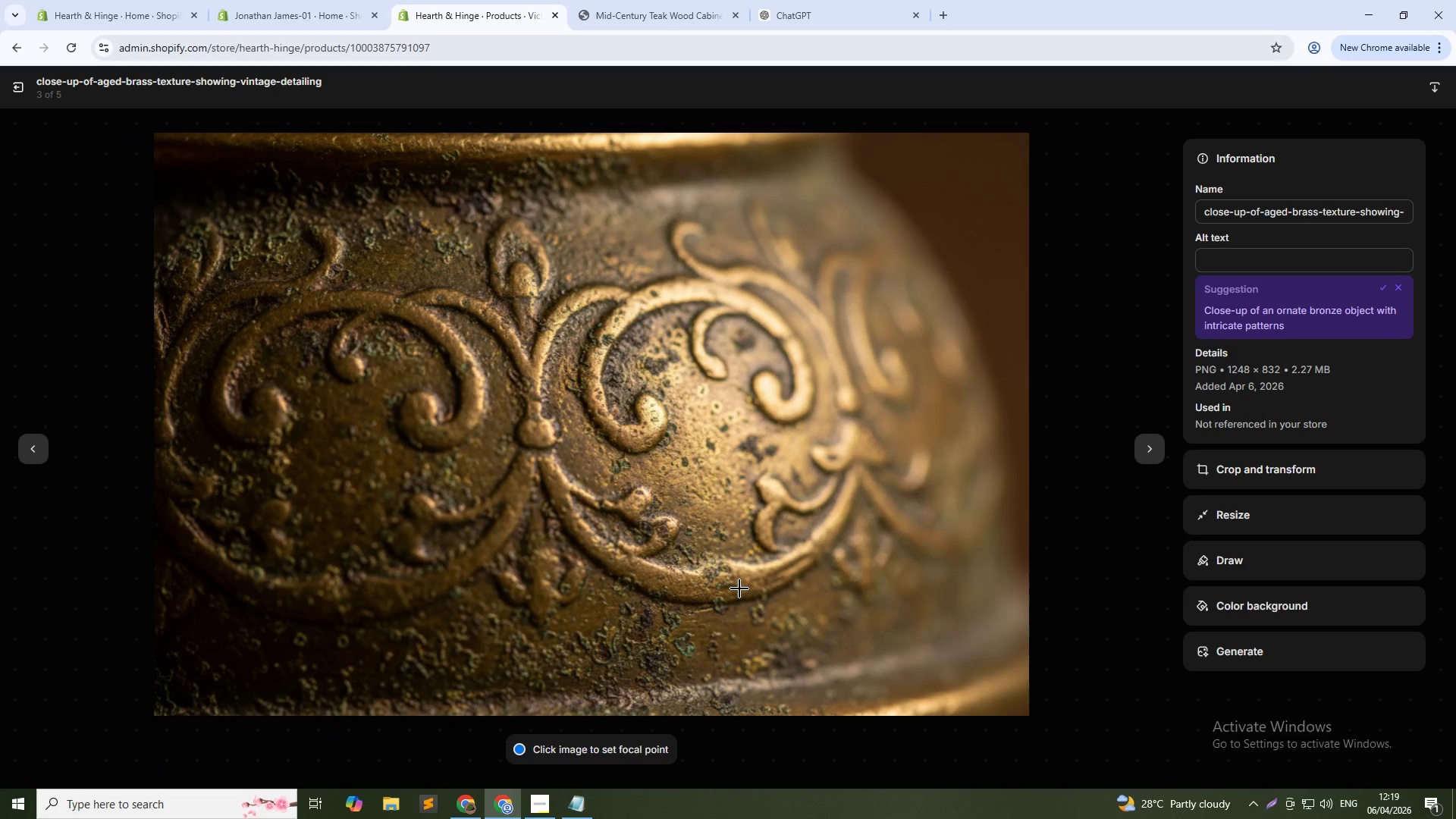 
wait(6.28)
 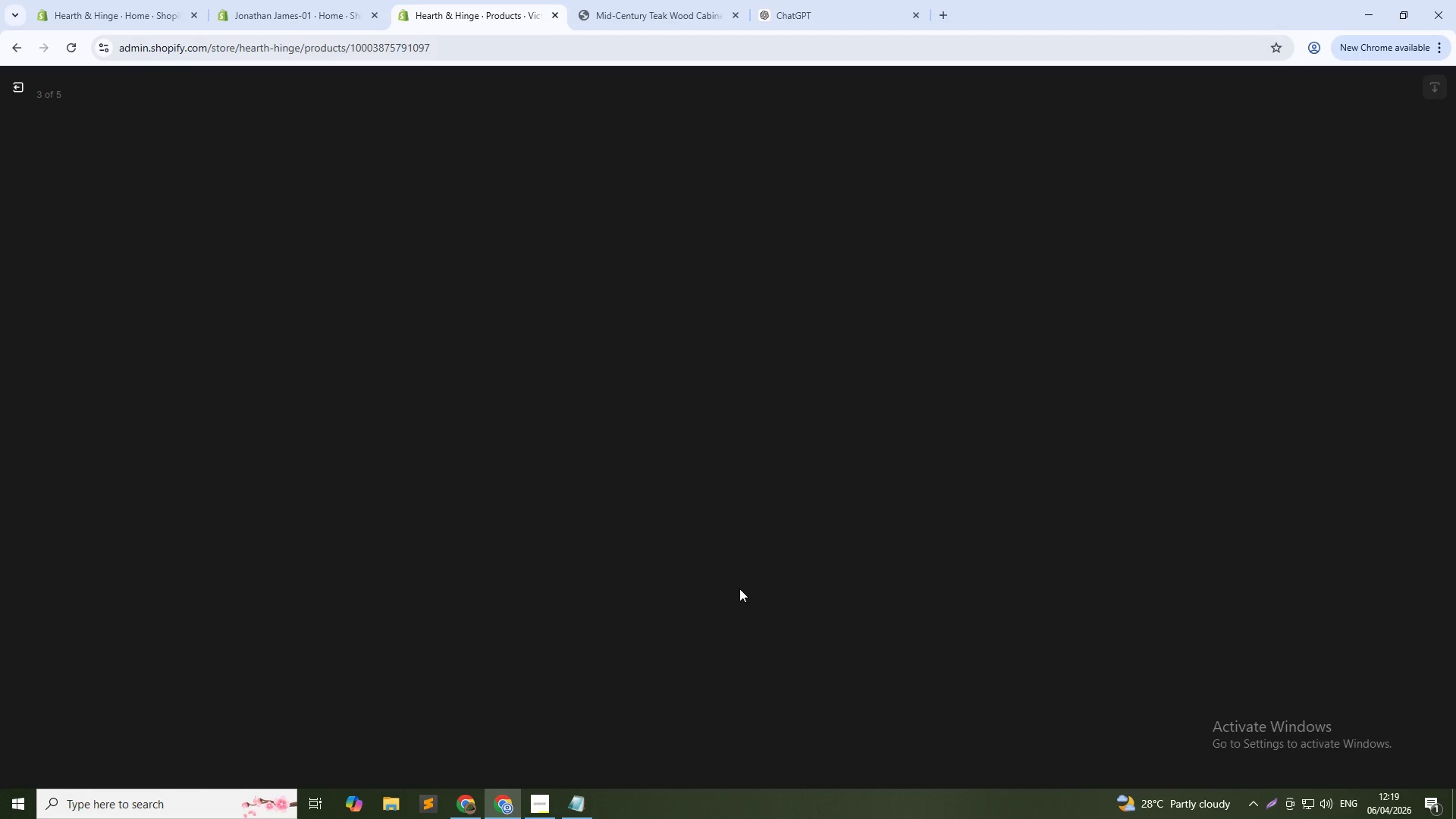 
left_click([1210, 267])
 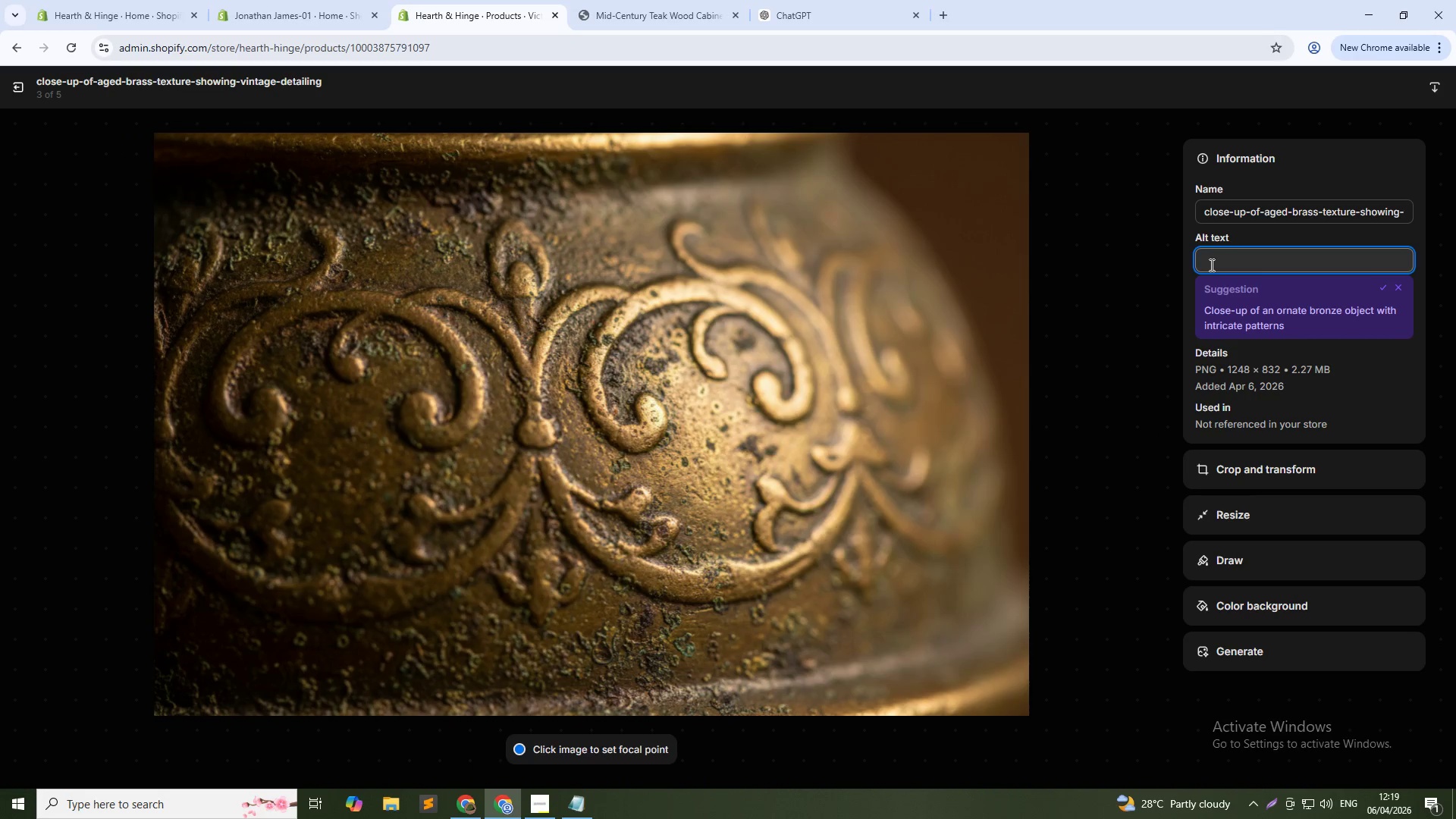 
wait(6.73)
 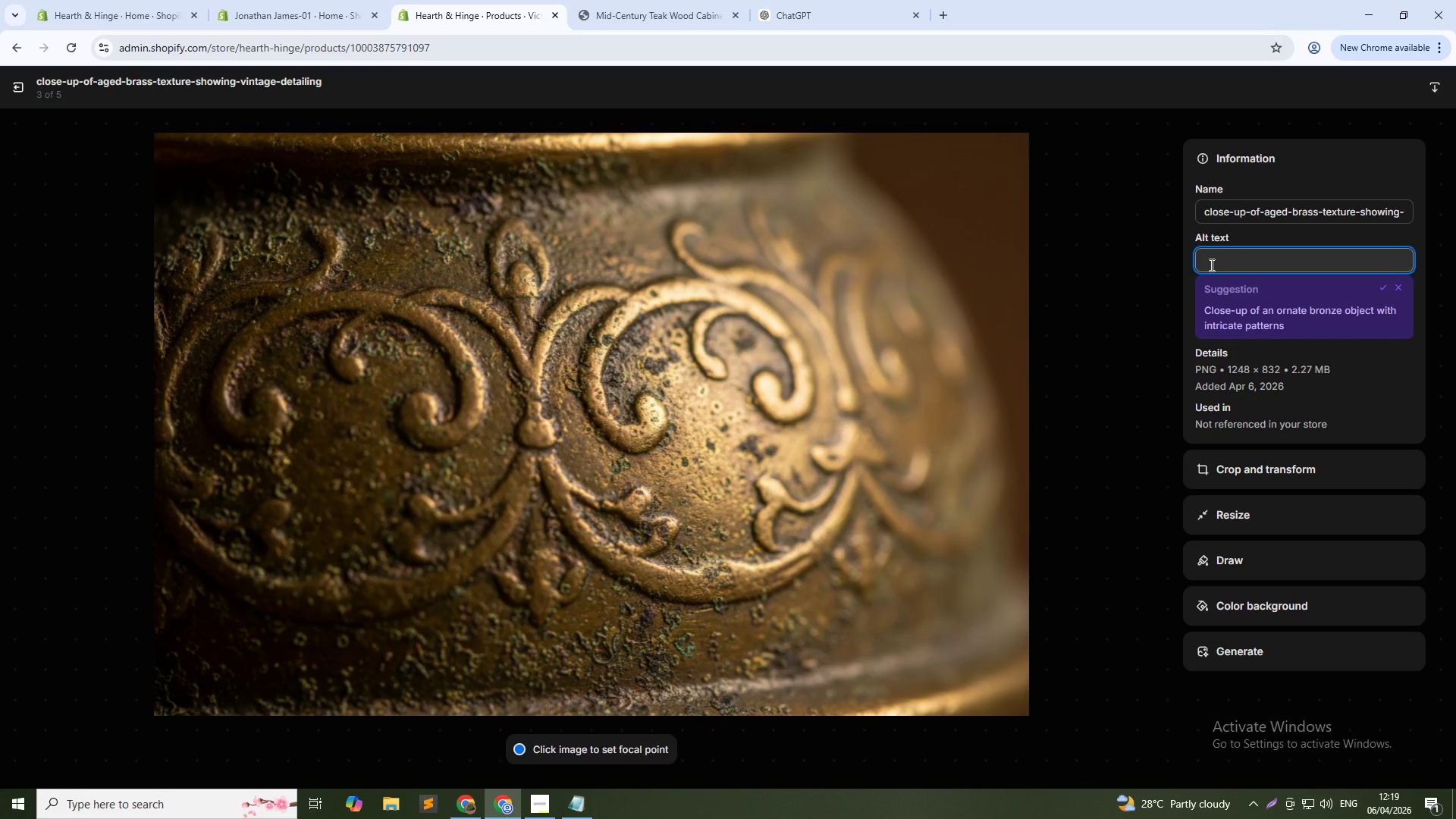 
type(Victorian brass coat hook double prong)
 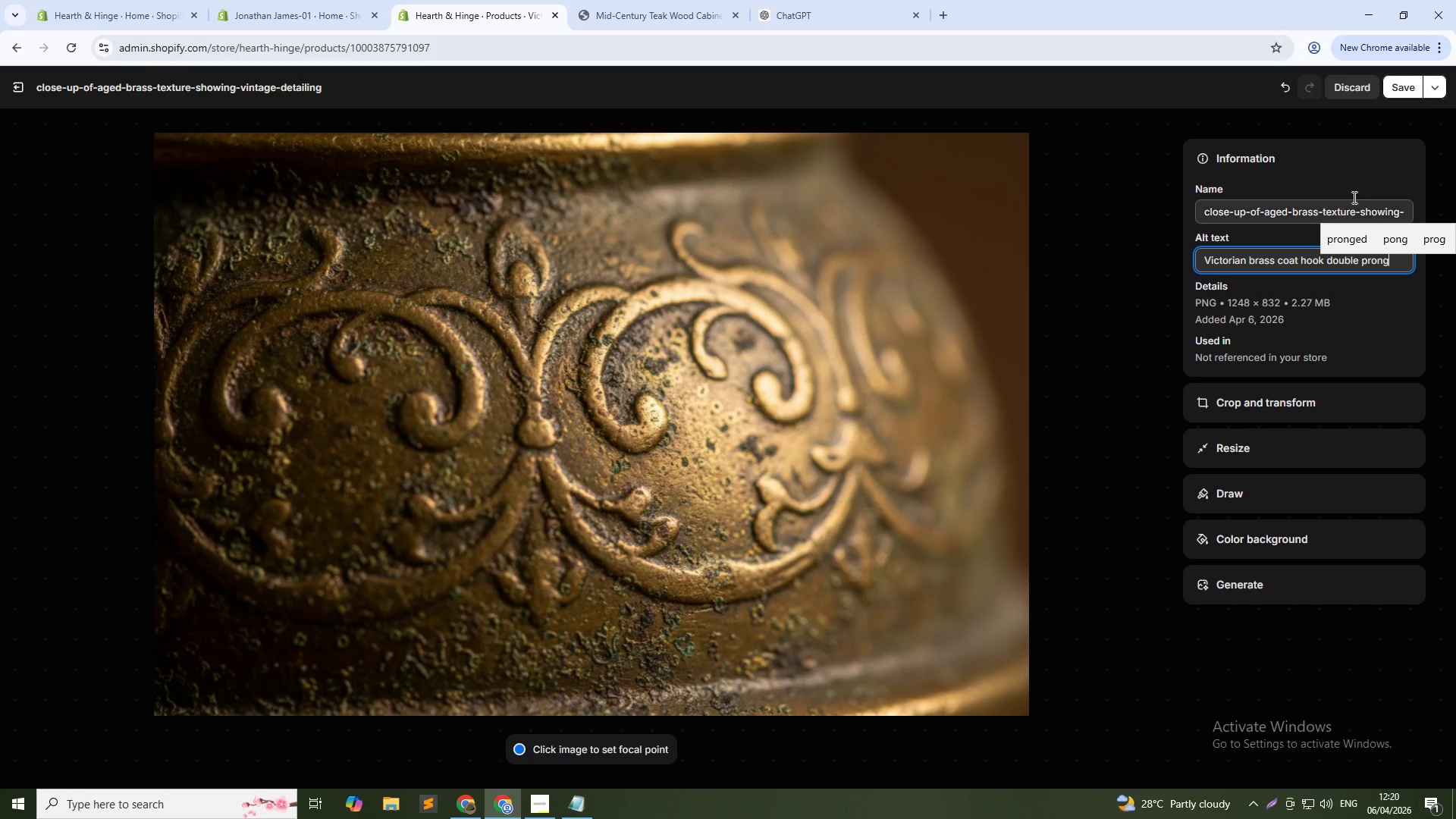 
mouse_move([1385, 104])
 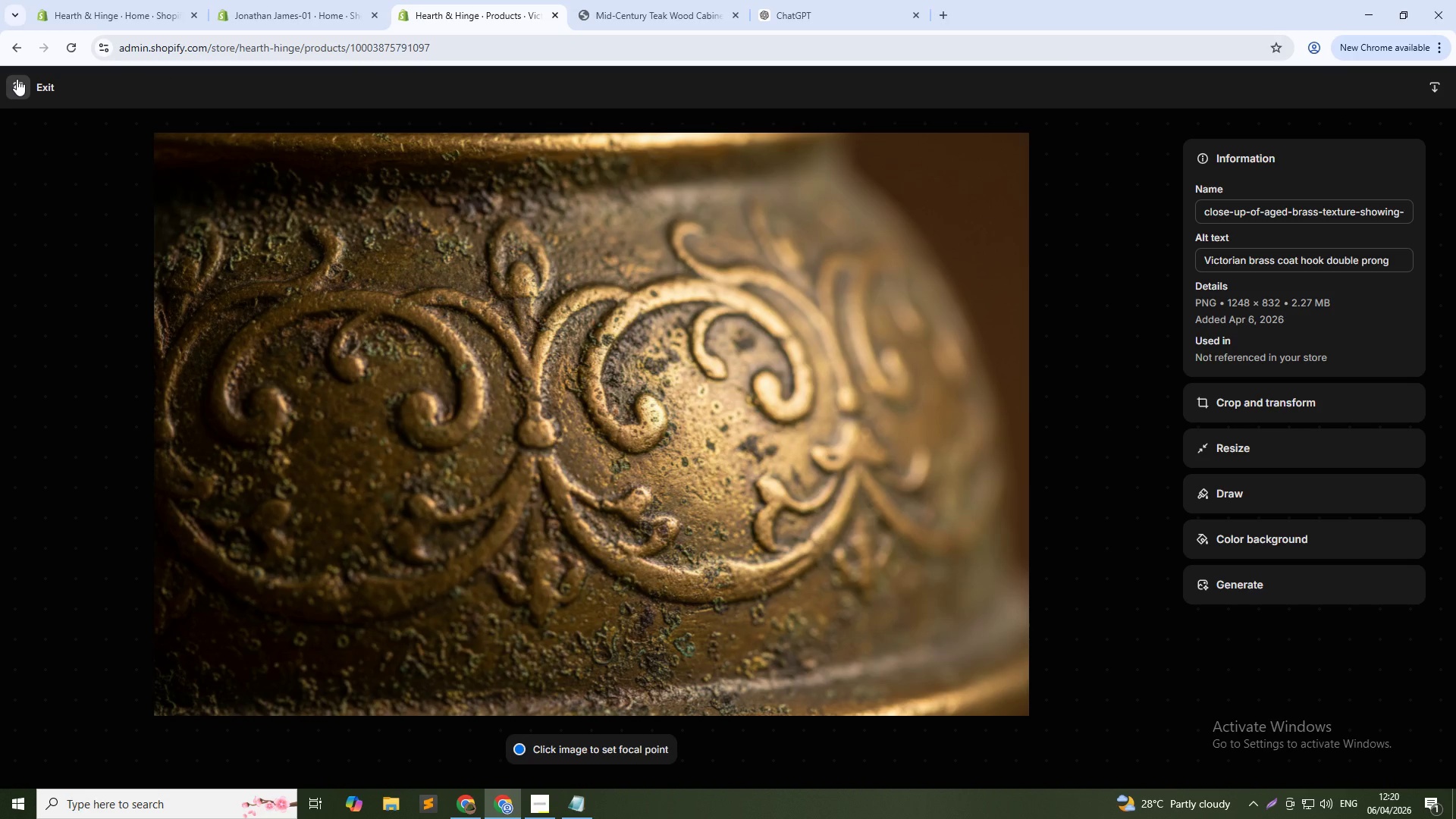 
left_click([17, 79])
 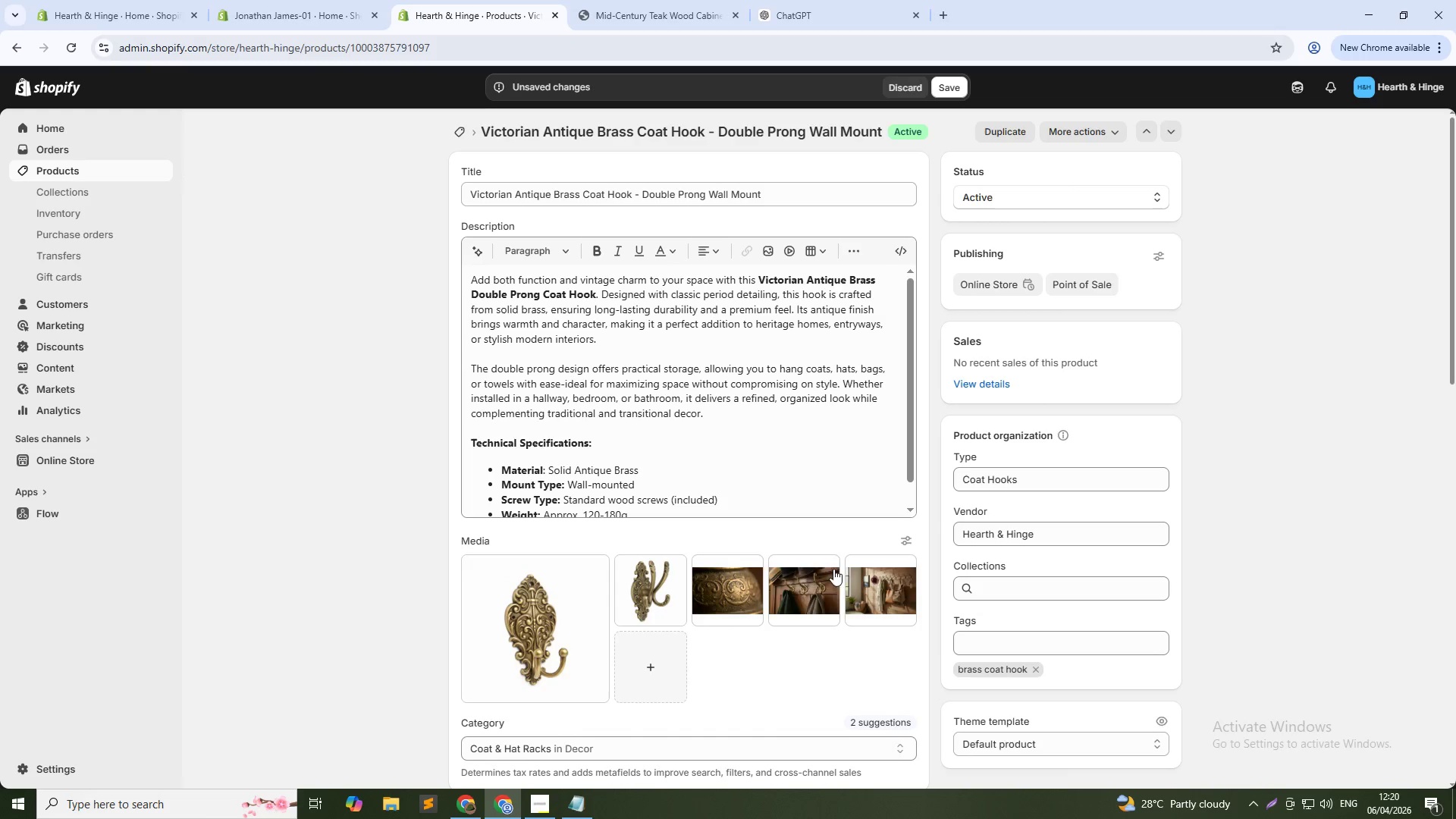 
left_click([796, 600])
 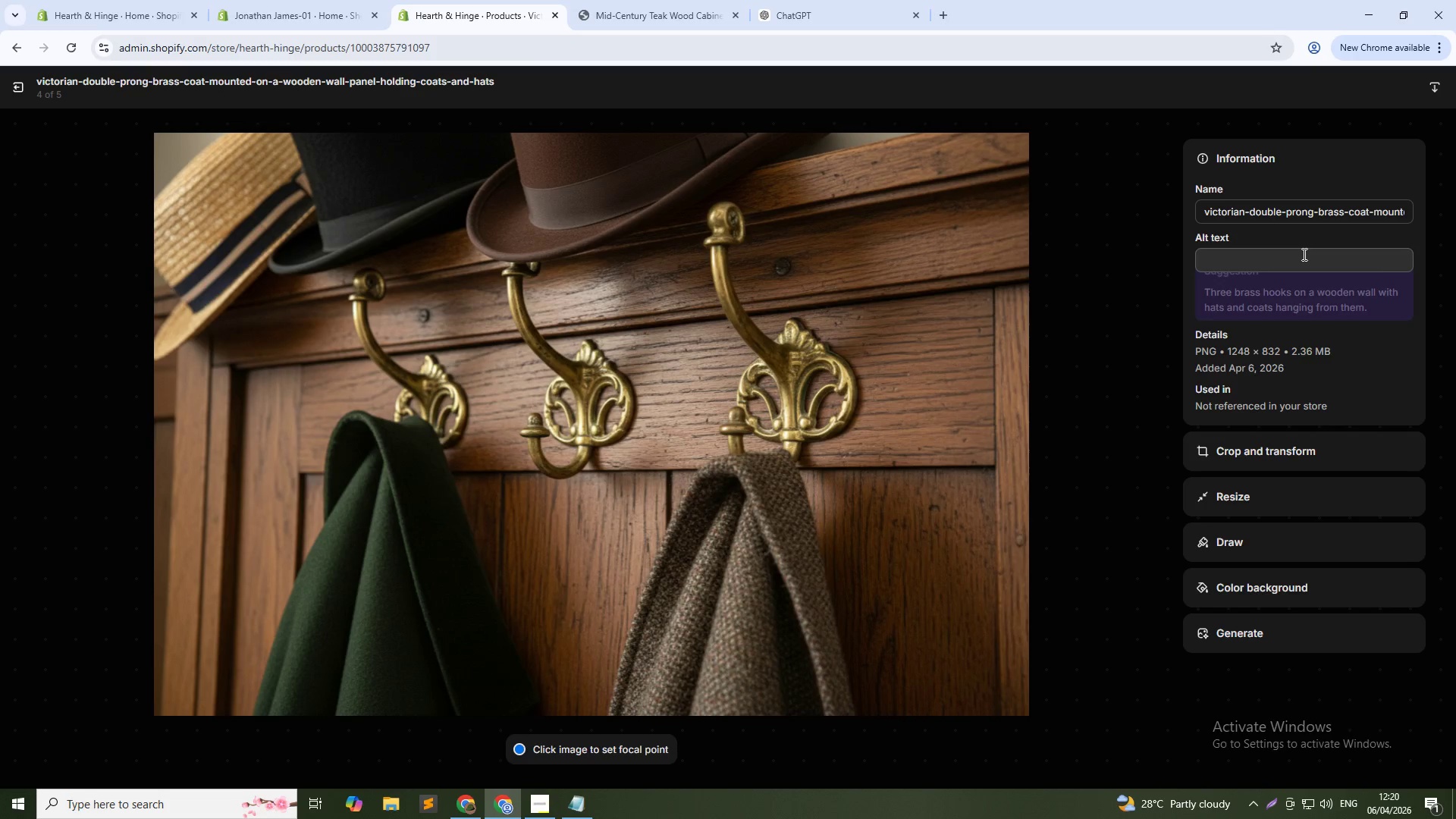 
left_click([1303, 255])
 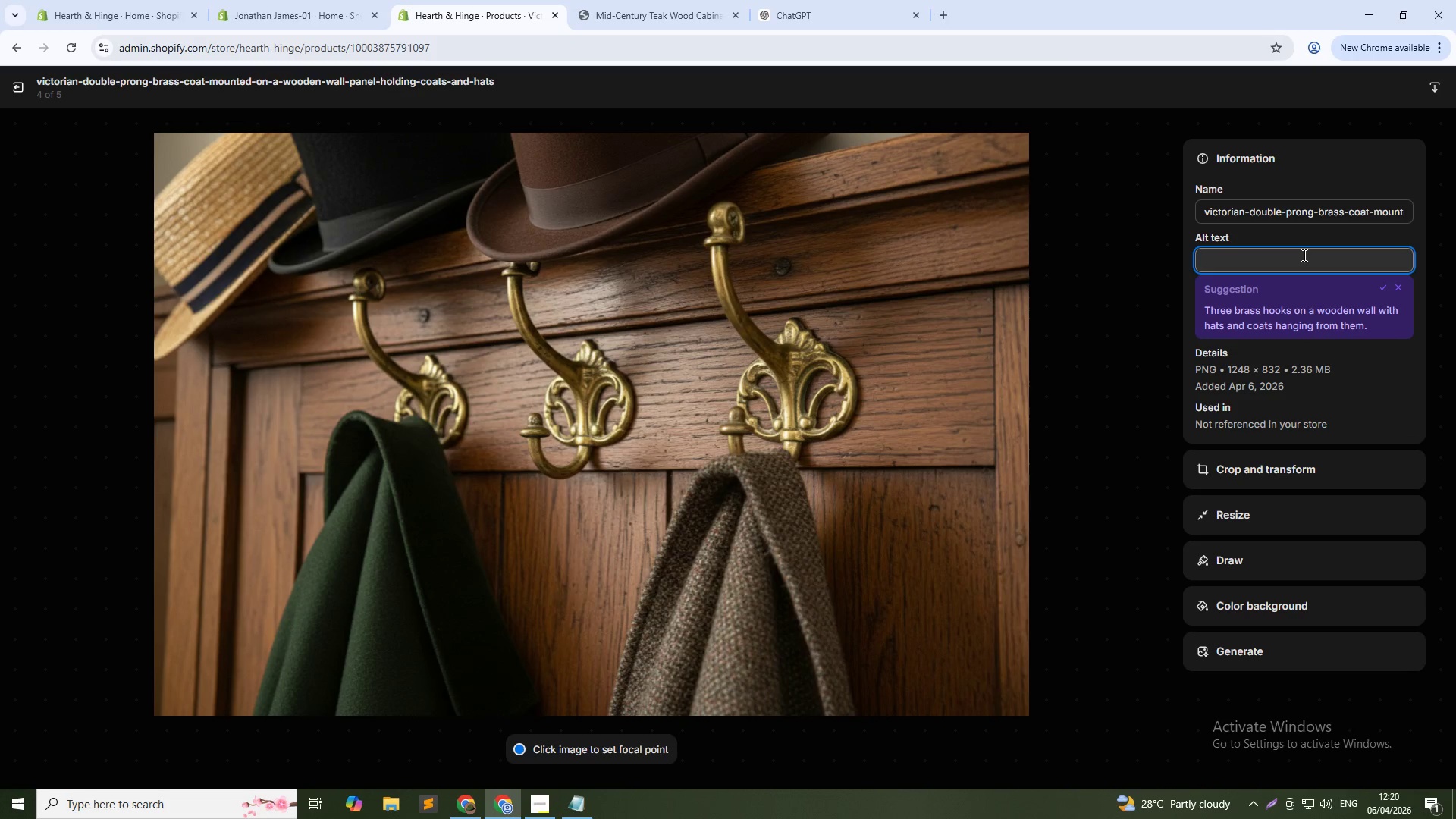 
type(Antique brass wall hook mounted)
 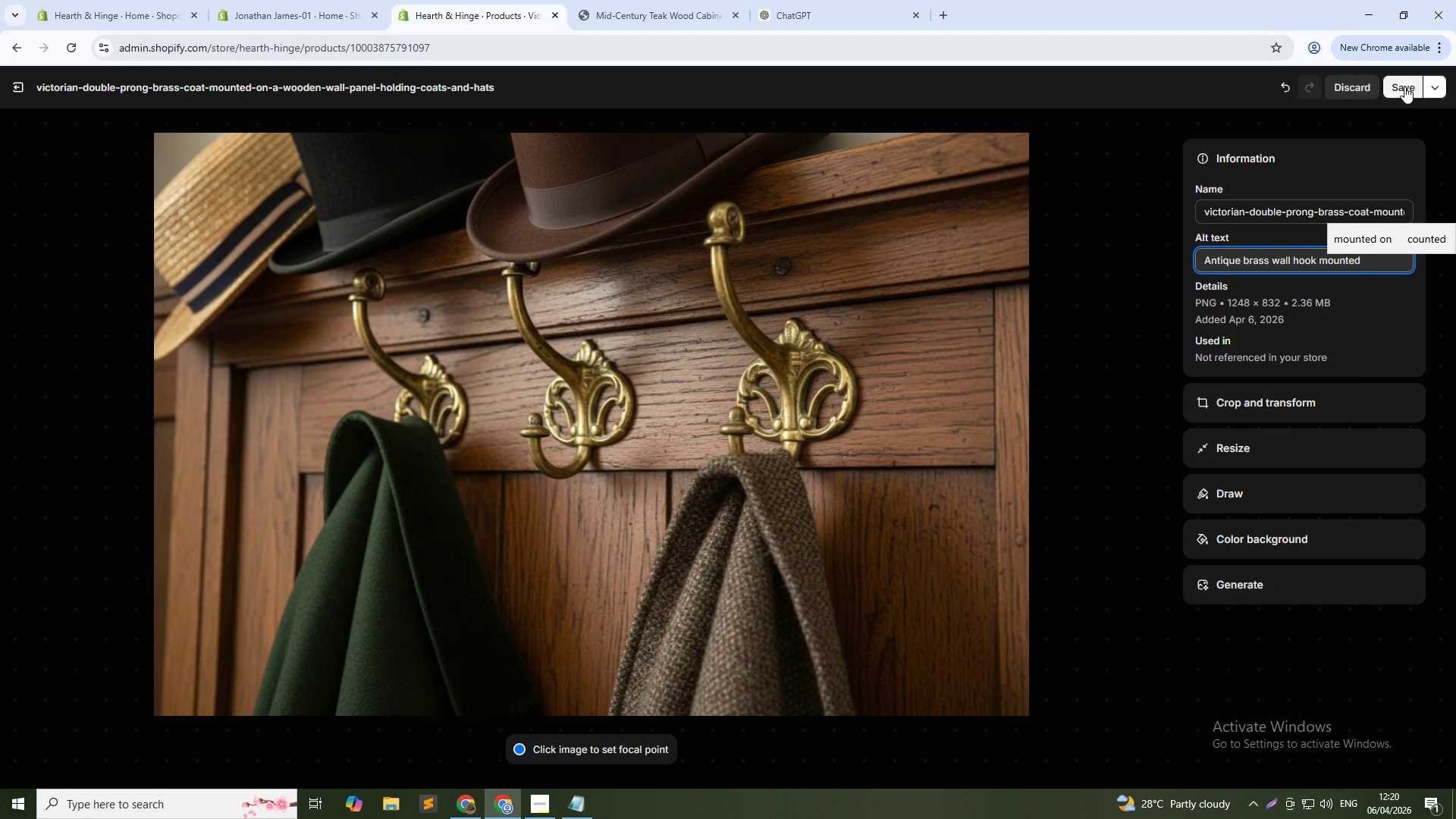 
wait(7.59)
 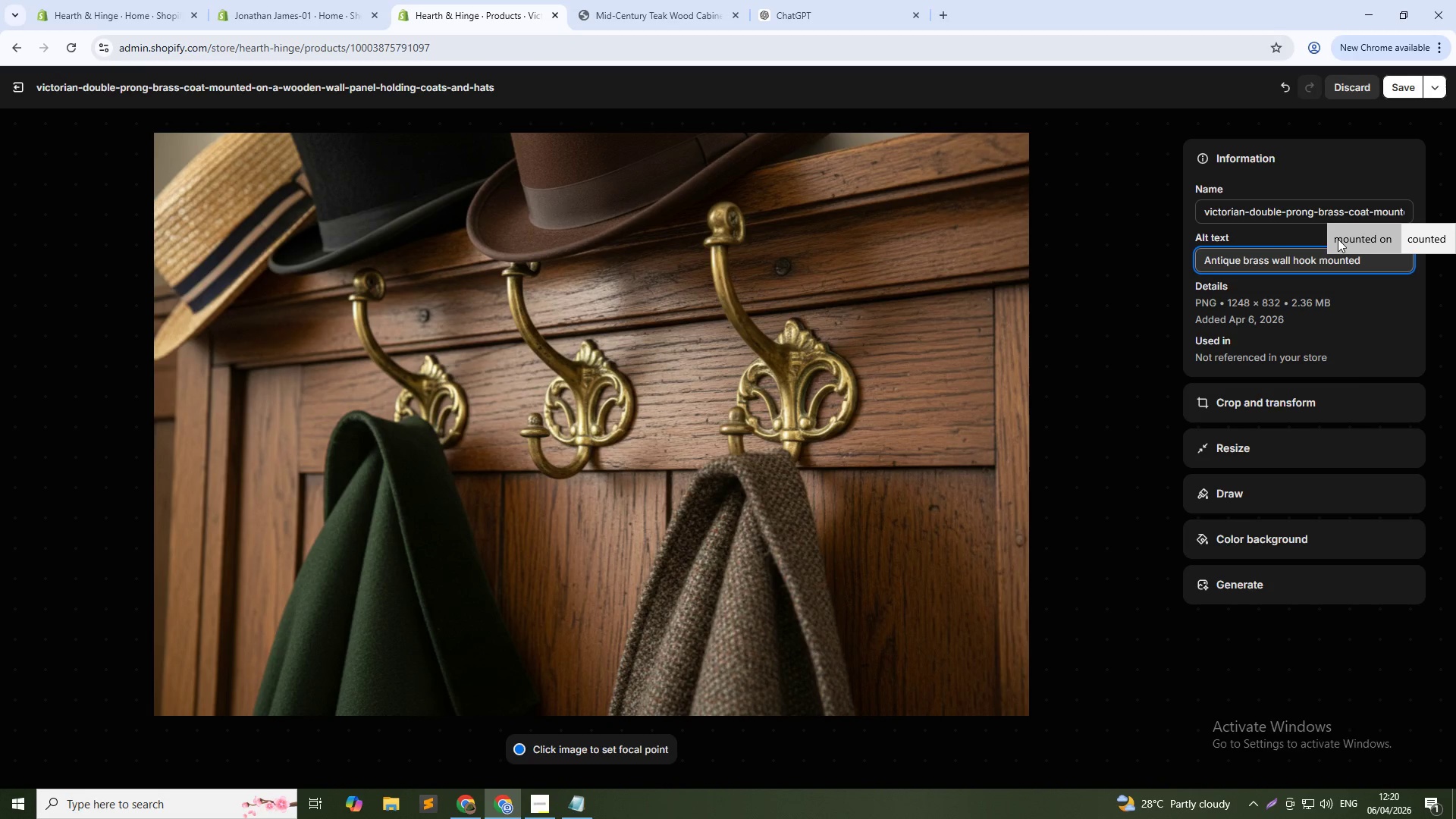 
left_click([1404, 86])
 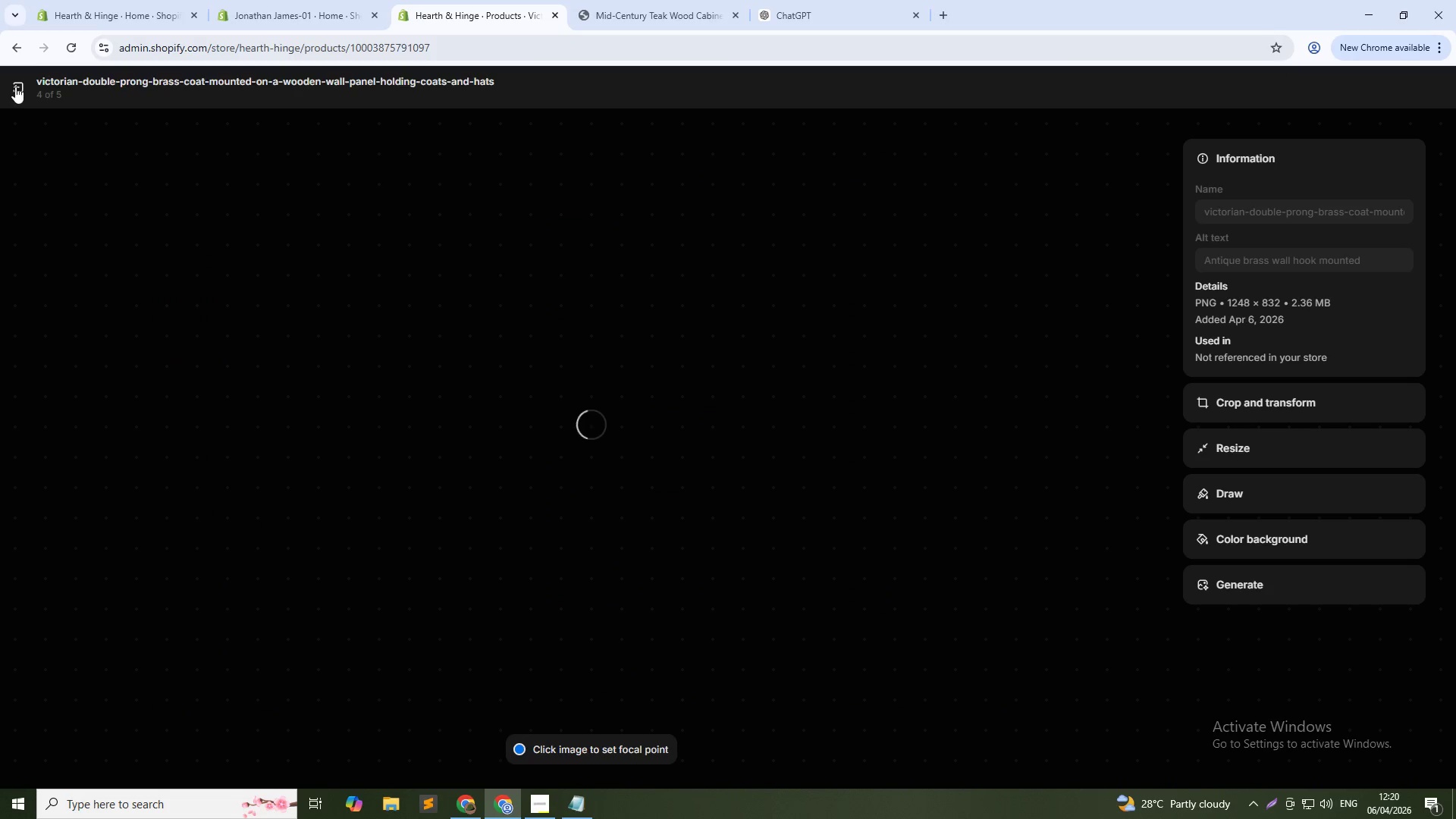 
left_click([8, 87])
 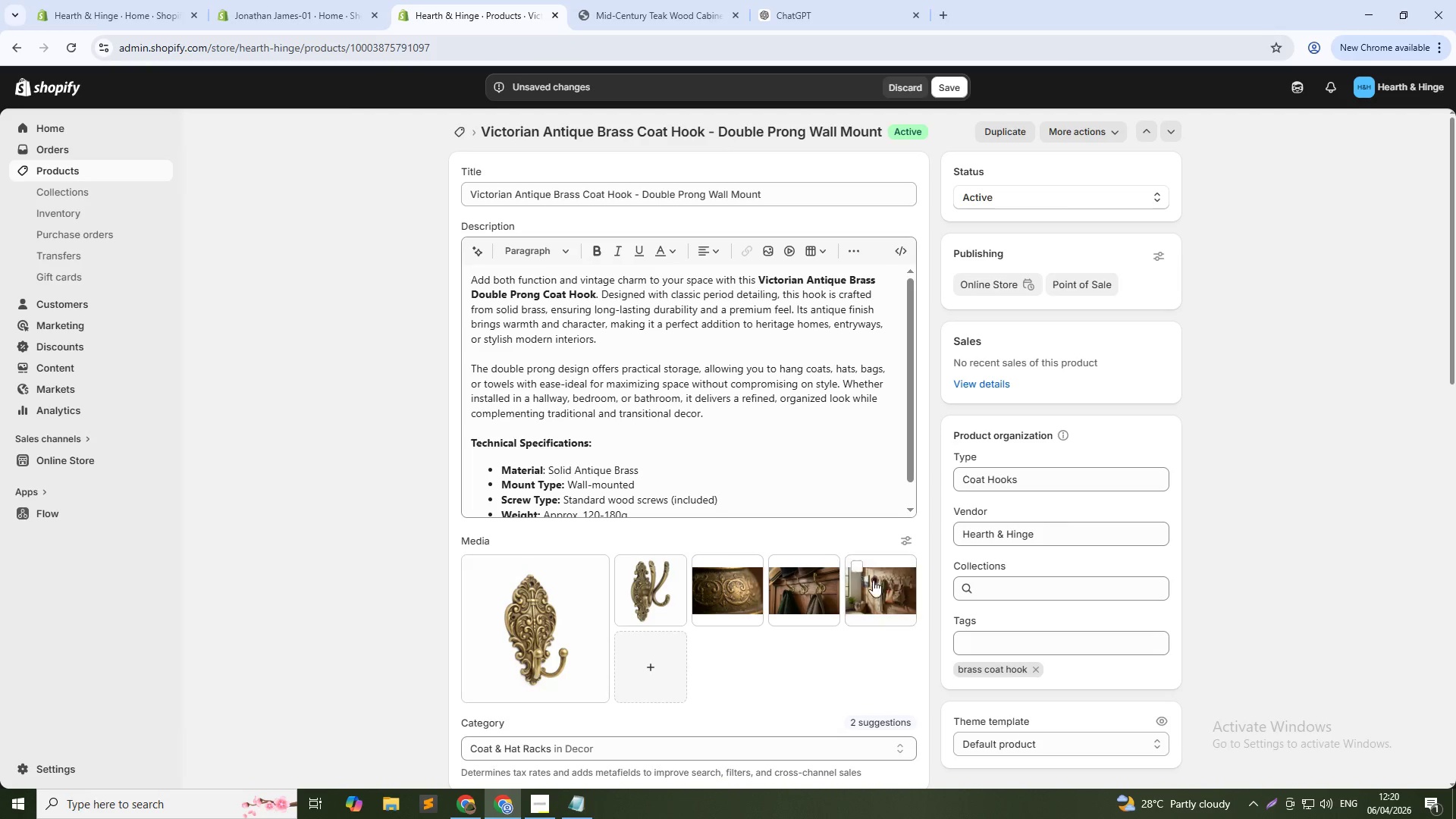 
left_click([873, 580])
 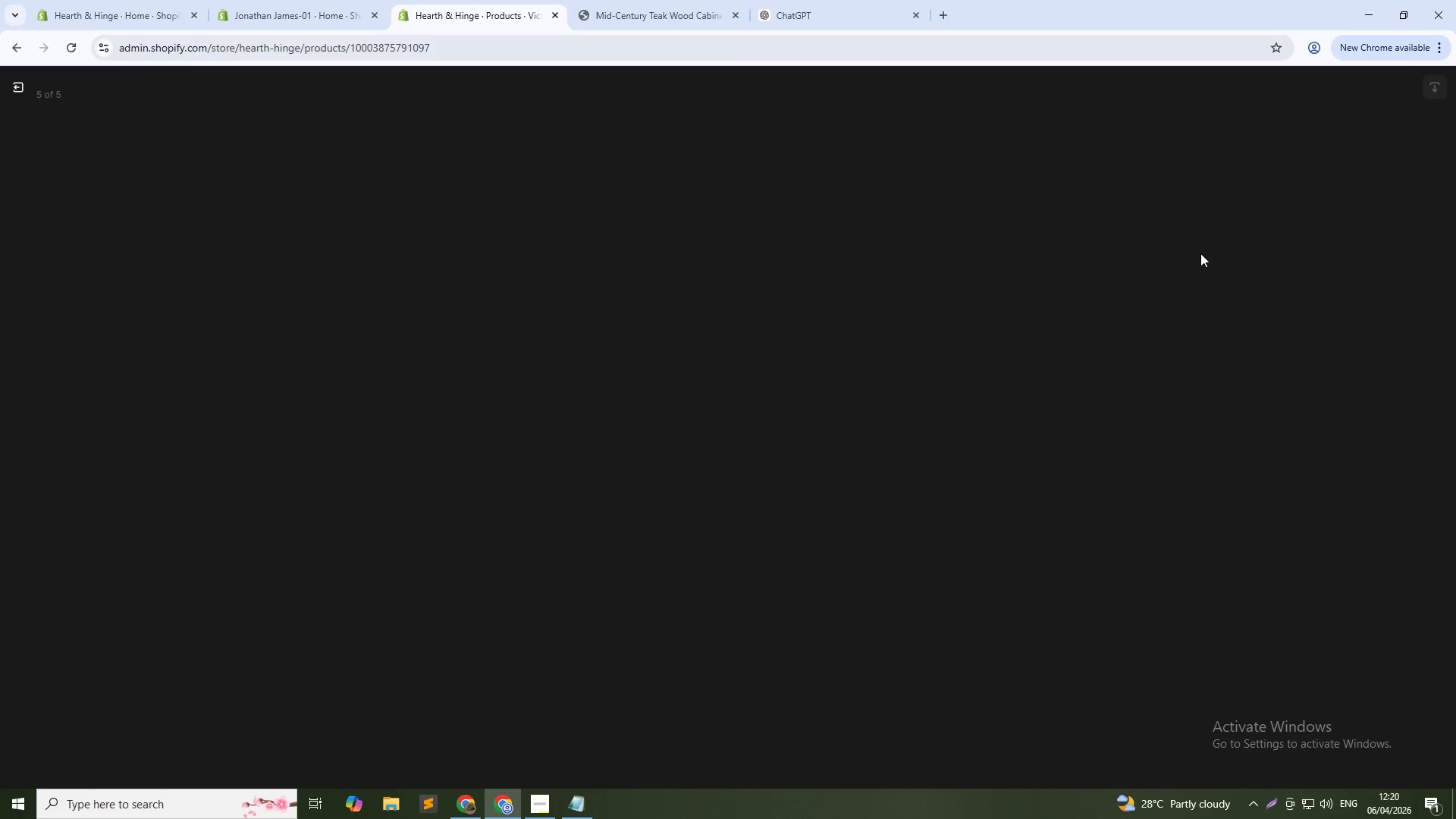 
left_click([1212, 257])
 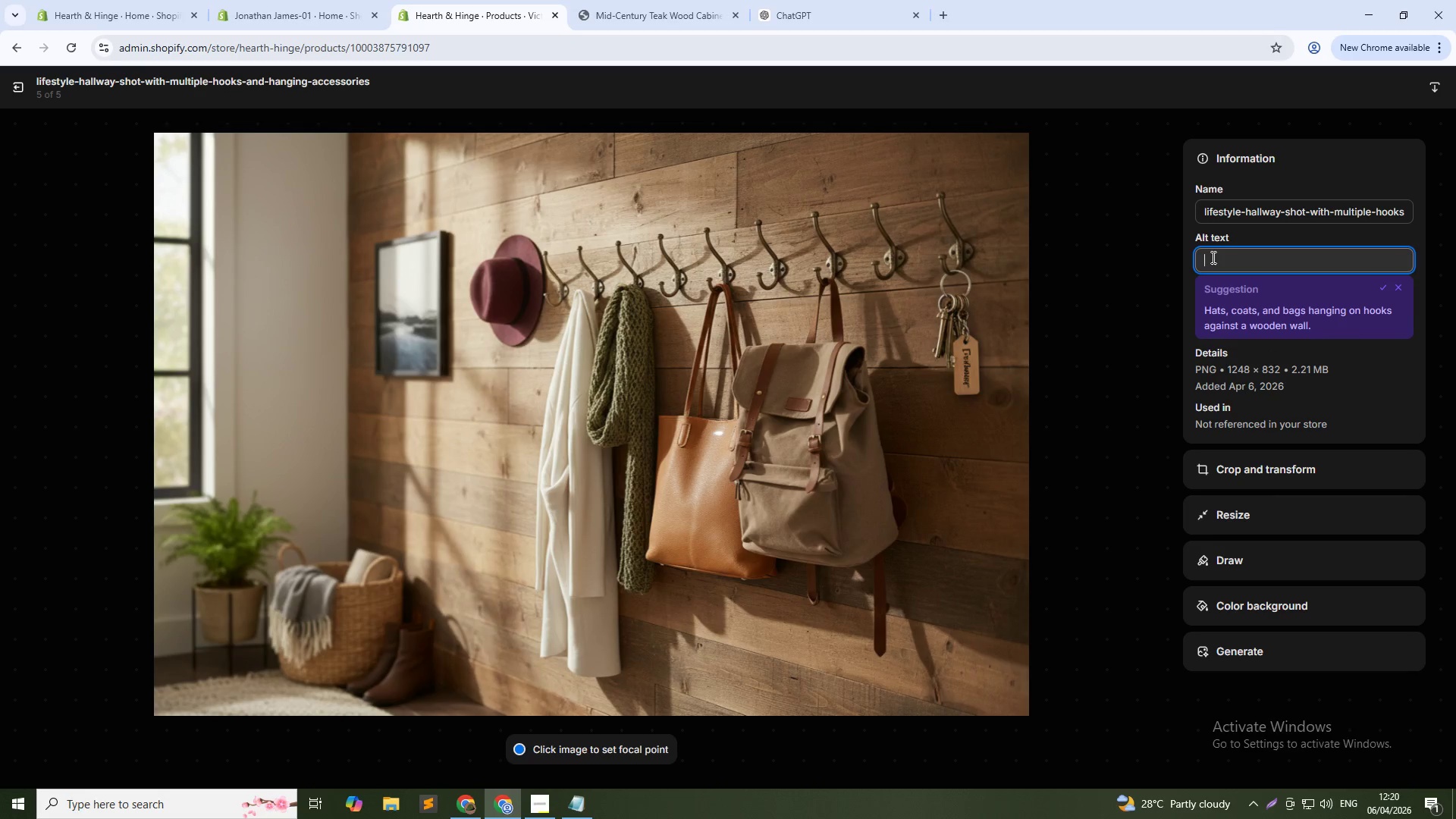 
type(Vintage hallway coat hook)
 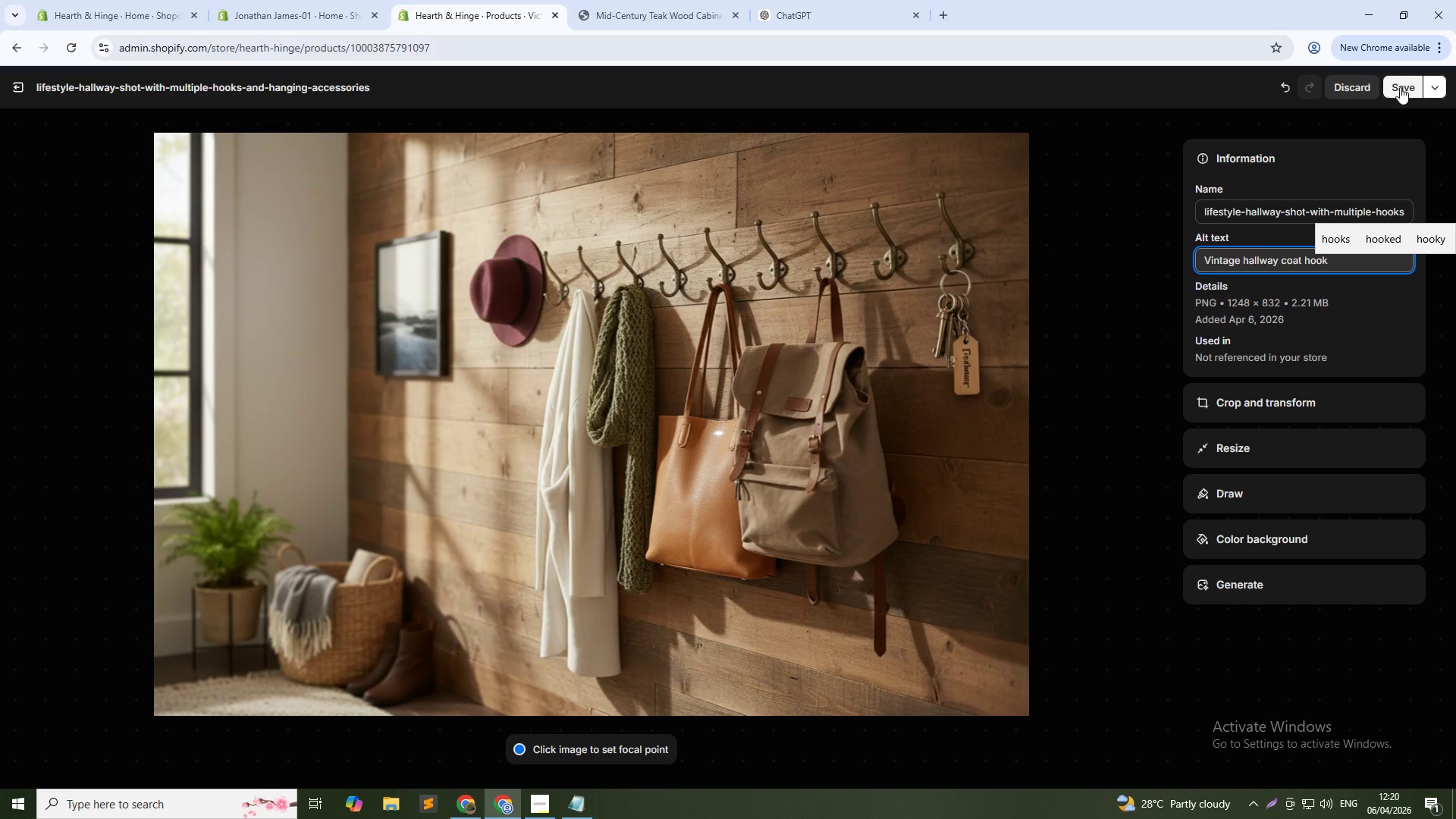 
left_click([1404, 87])
 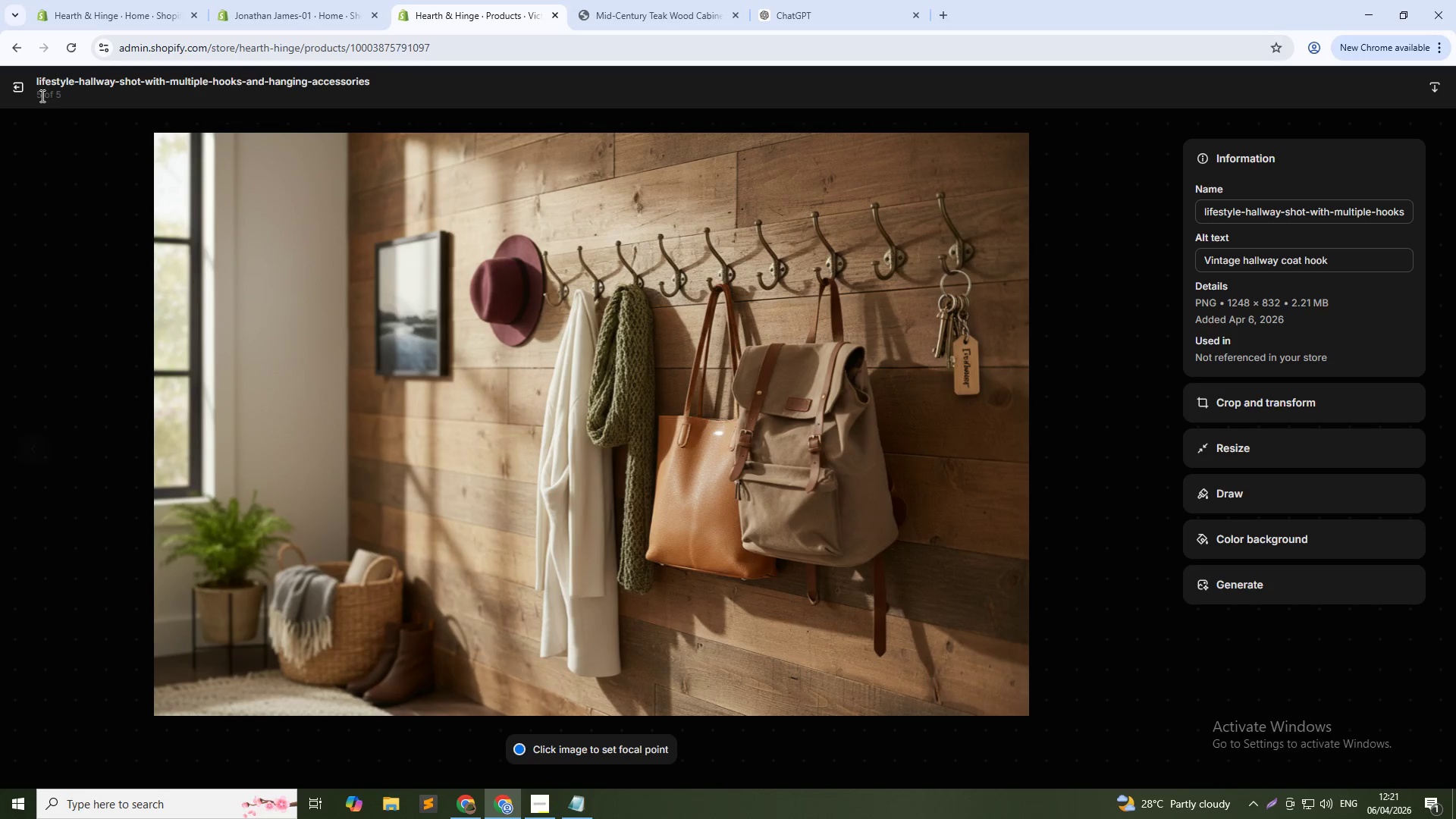 
left_click([15, 89])
 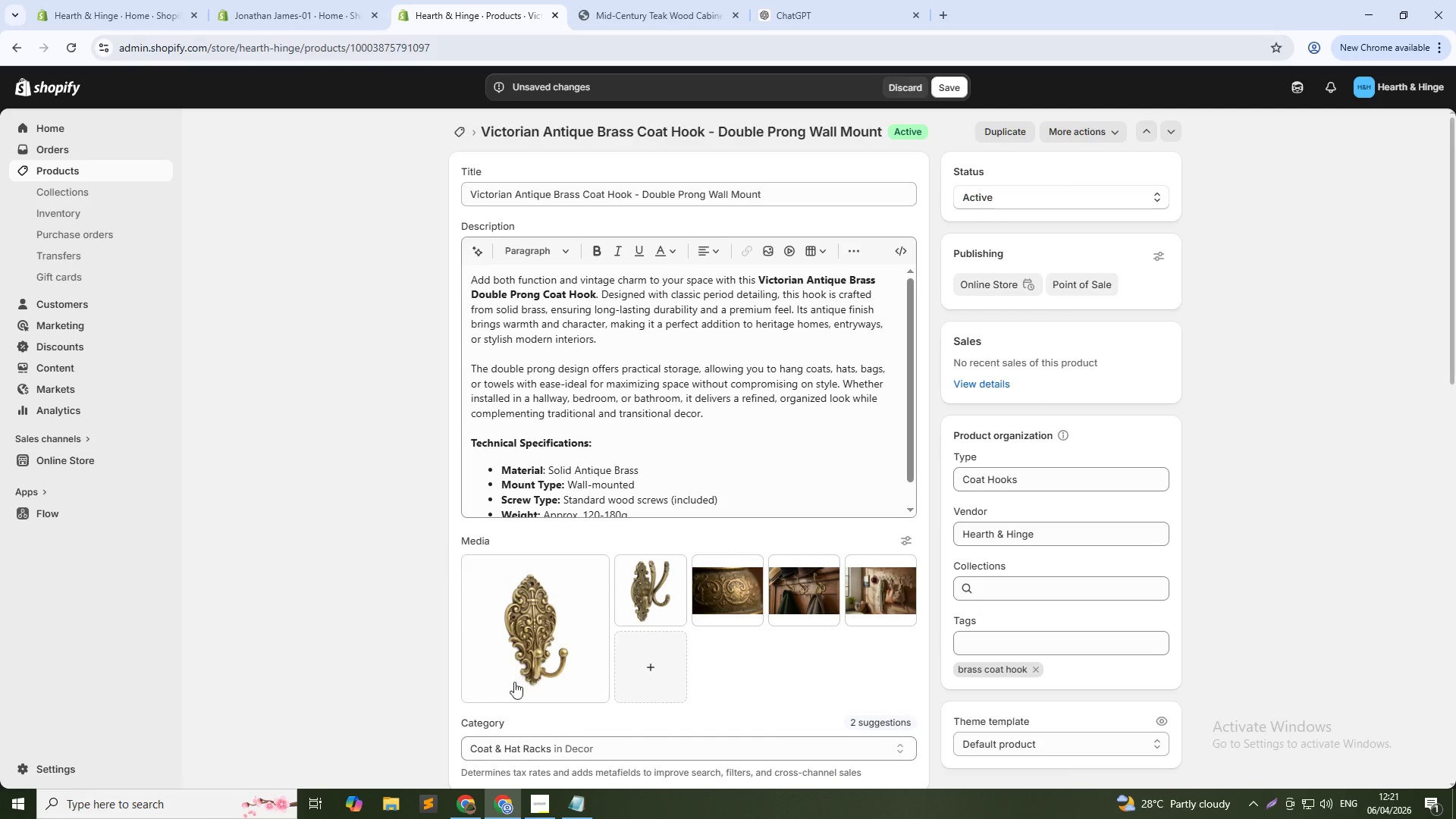 
left_click([548, 661])
 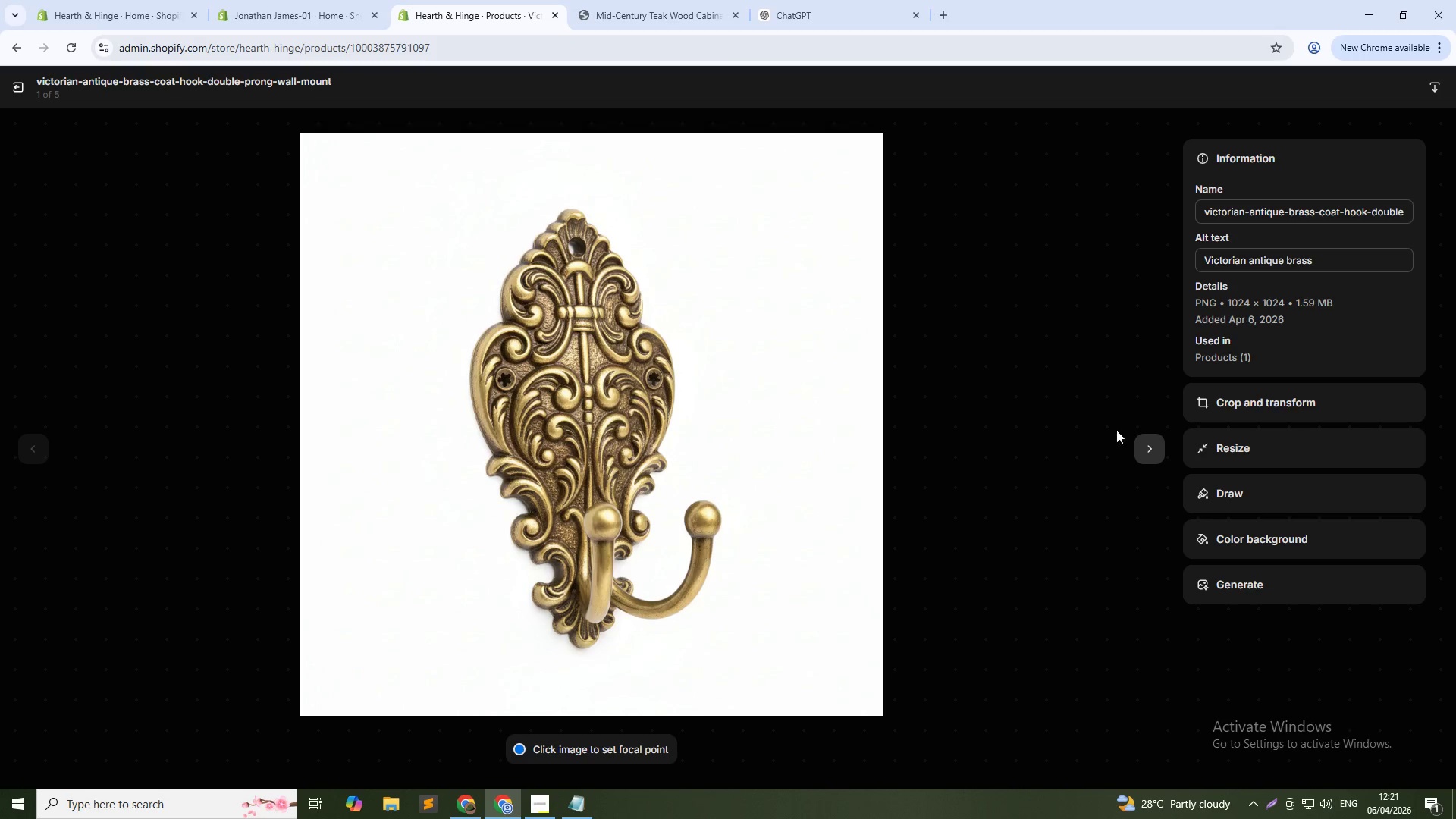 
left_click([1150, 441])
 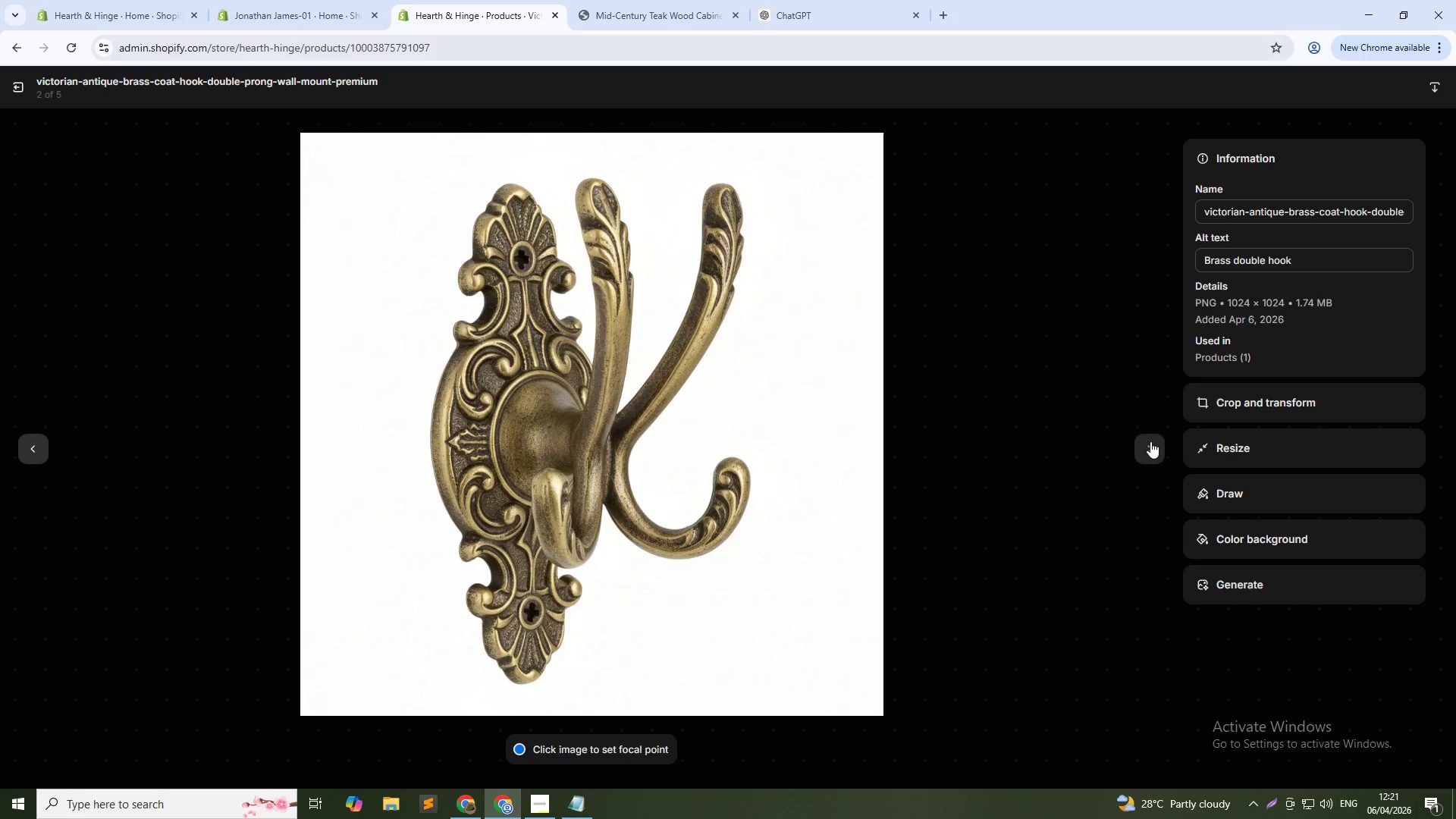 
left_click([1150, 441])
 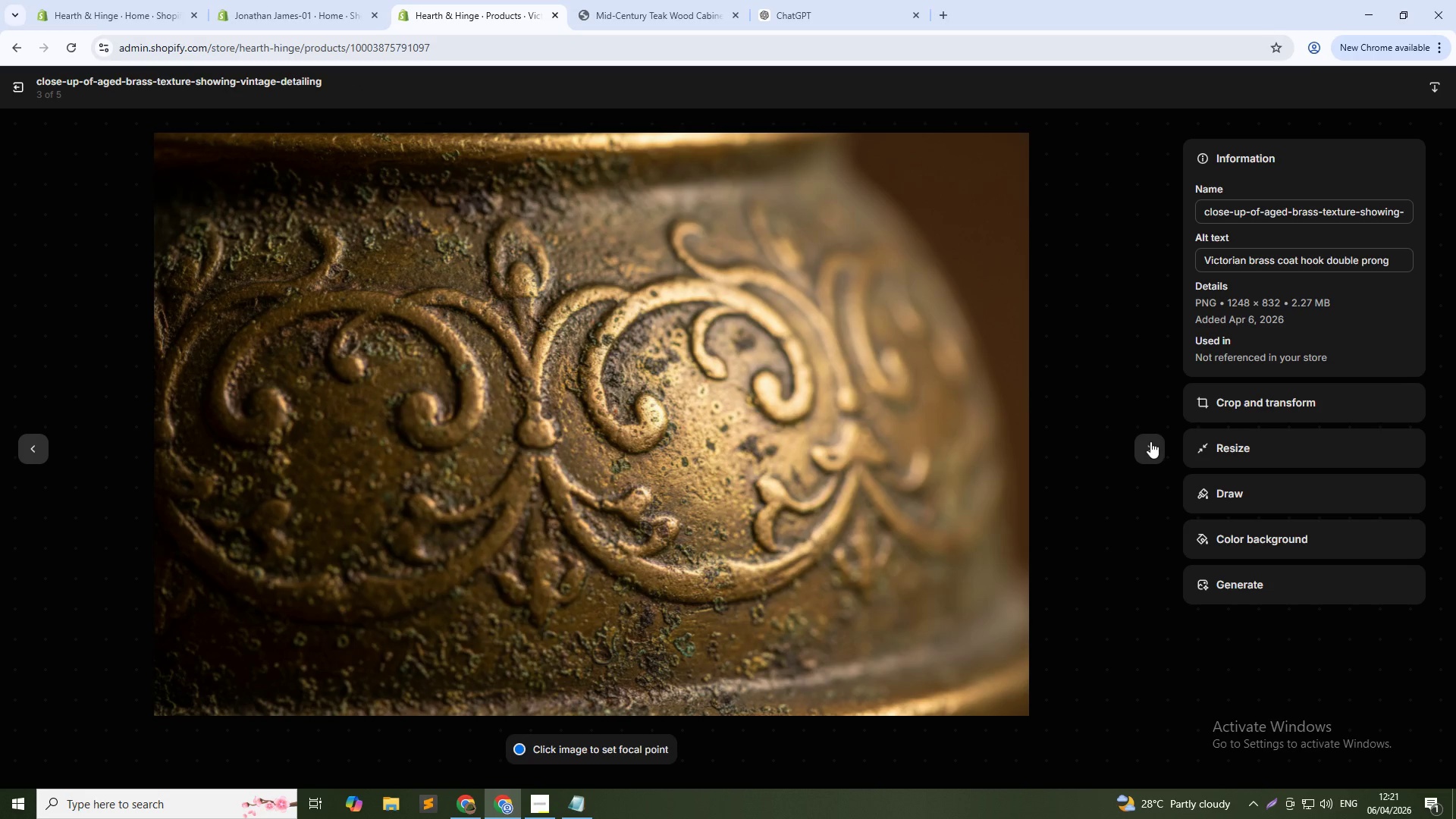 
left_click([1150, 441])
 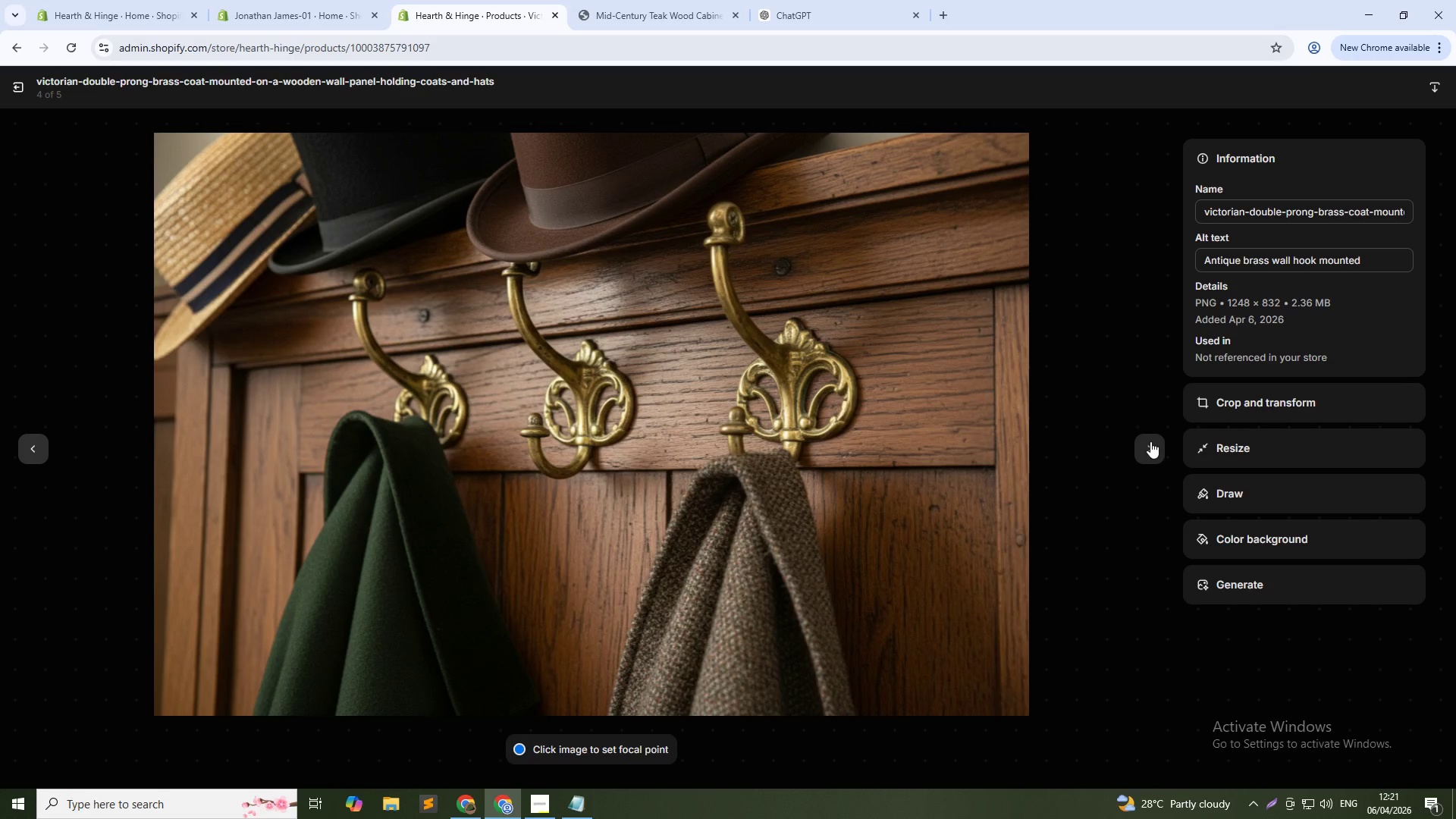 
left_click([1150, 441])
 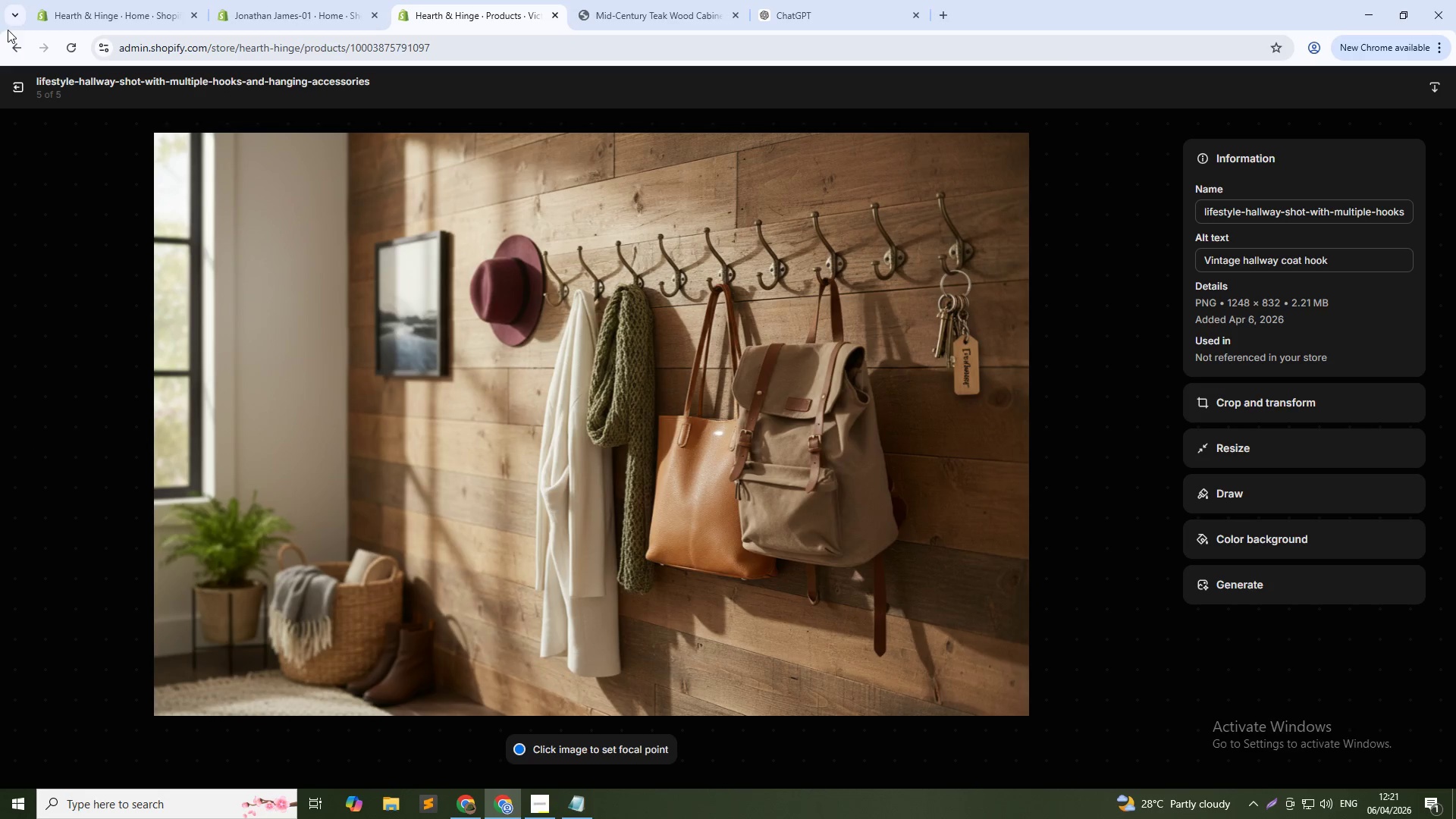 
left_click([10, 81])
 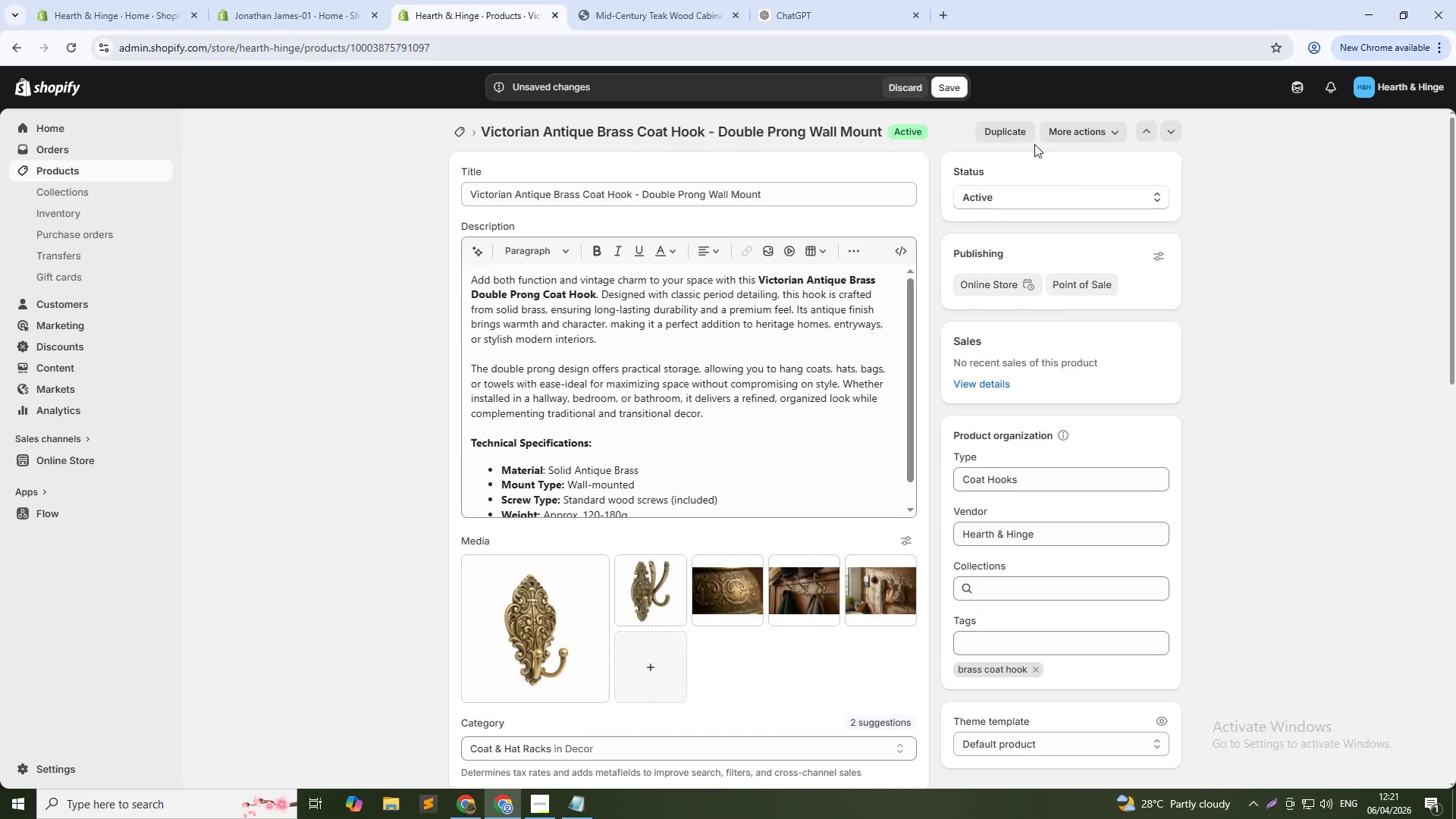 
left_click([953, 88])
 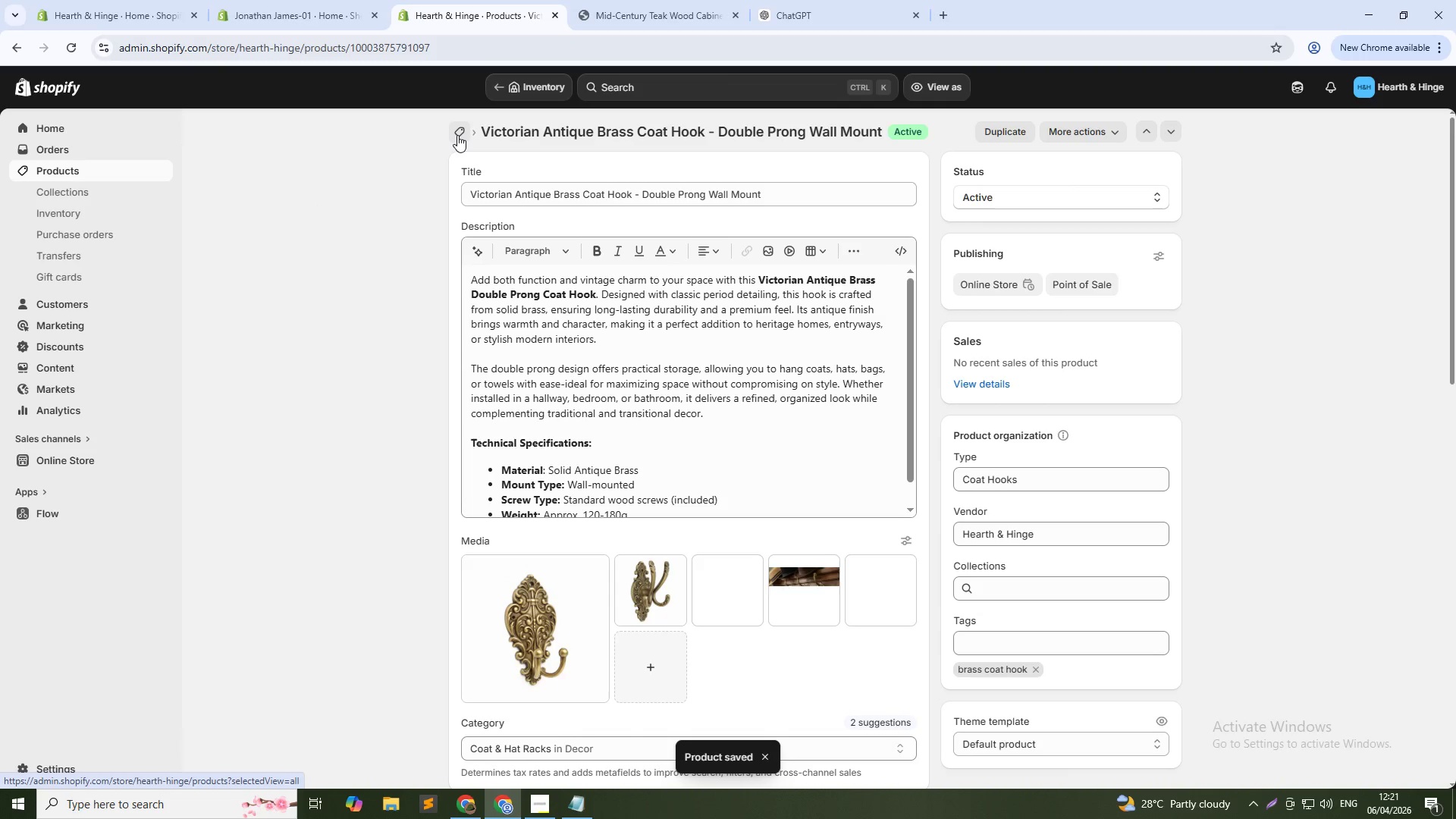 
wait(6.77)
 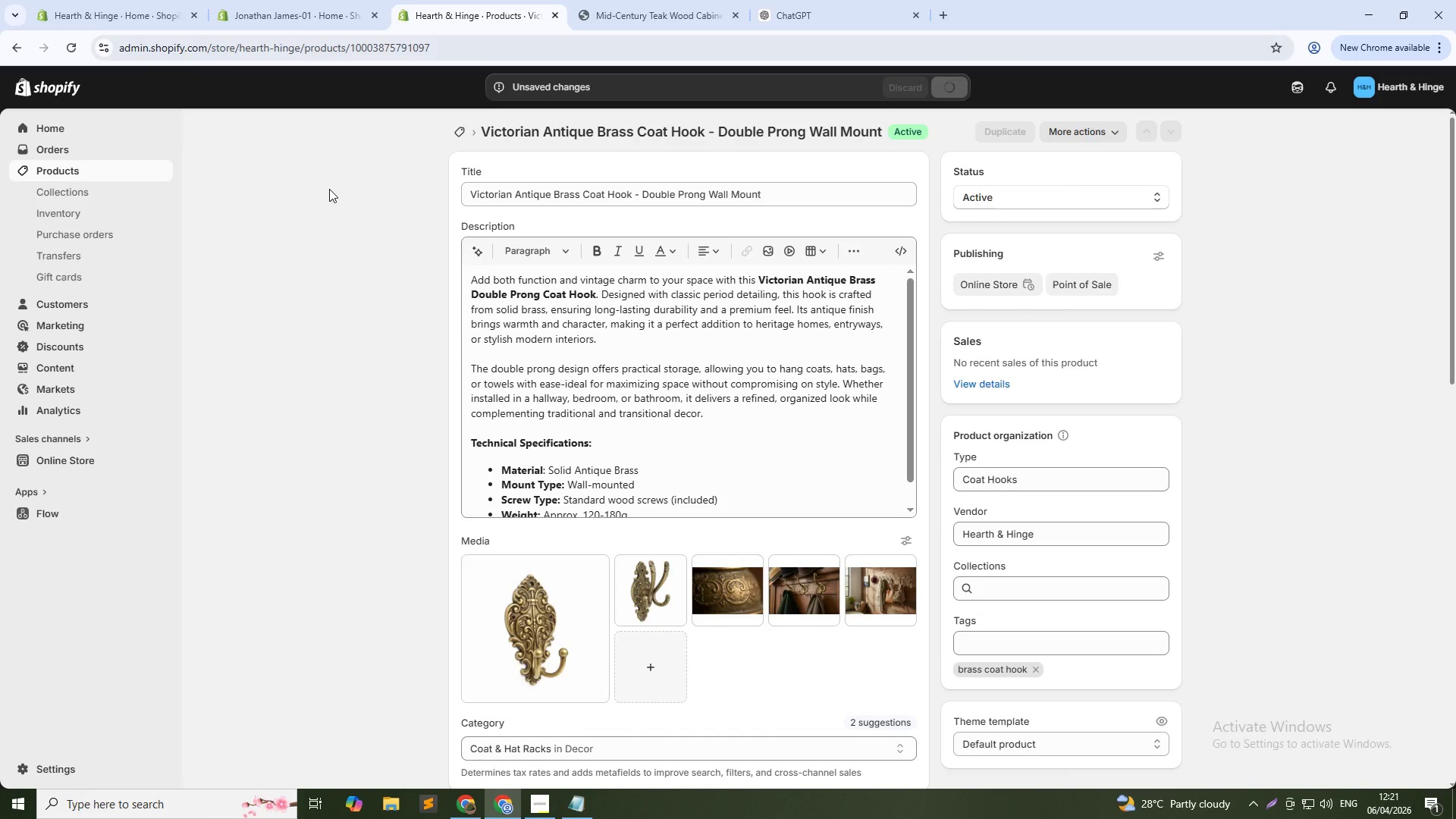 
left_click([457, 135])
 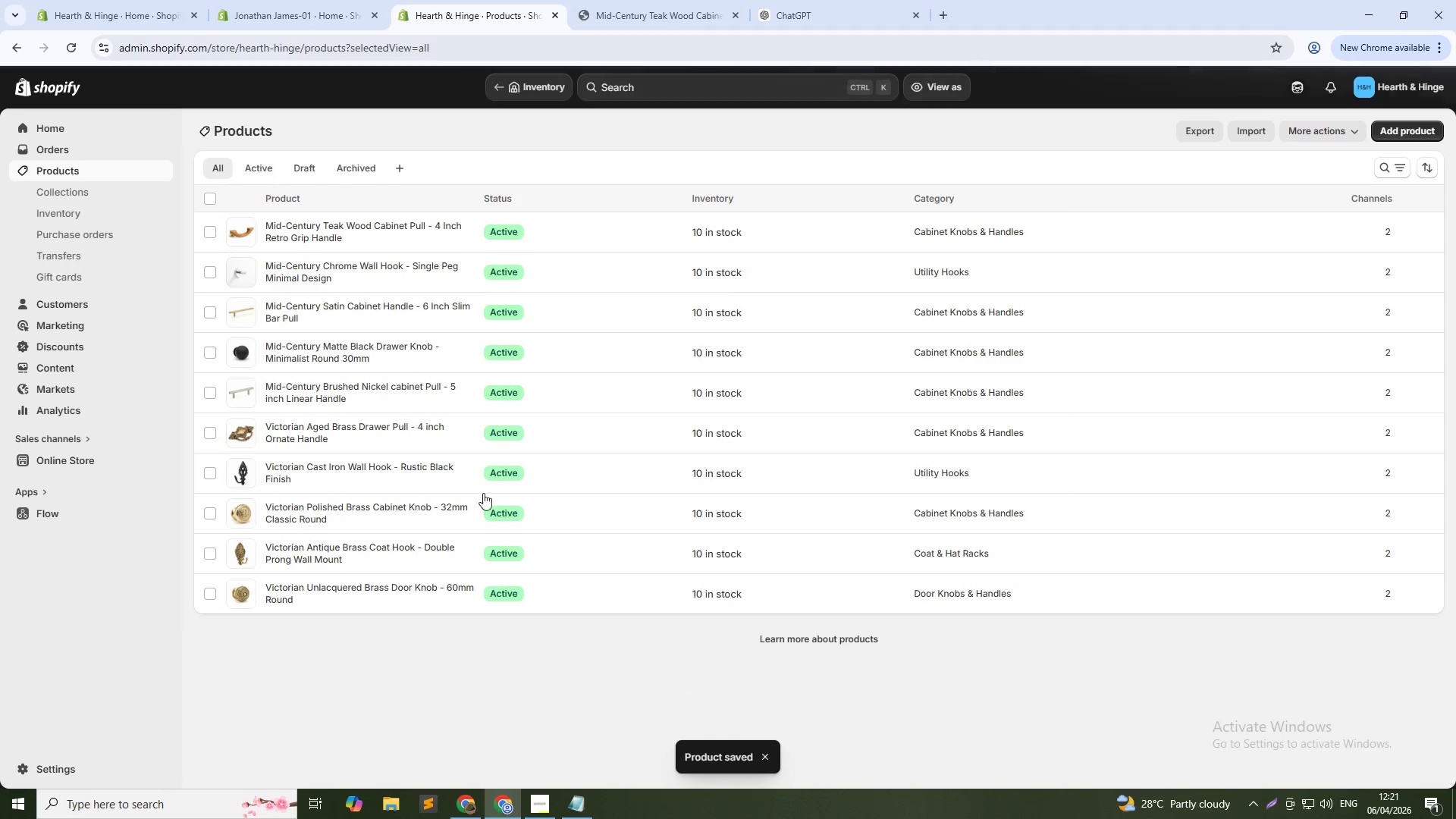 
left_click([428, 507])
 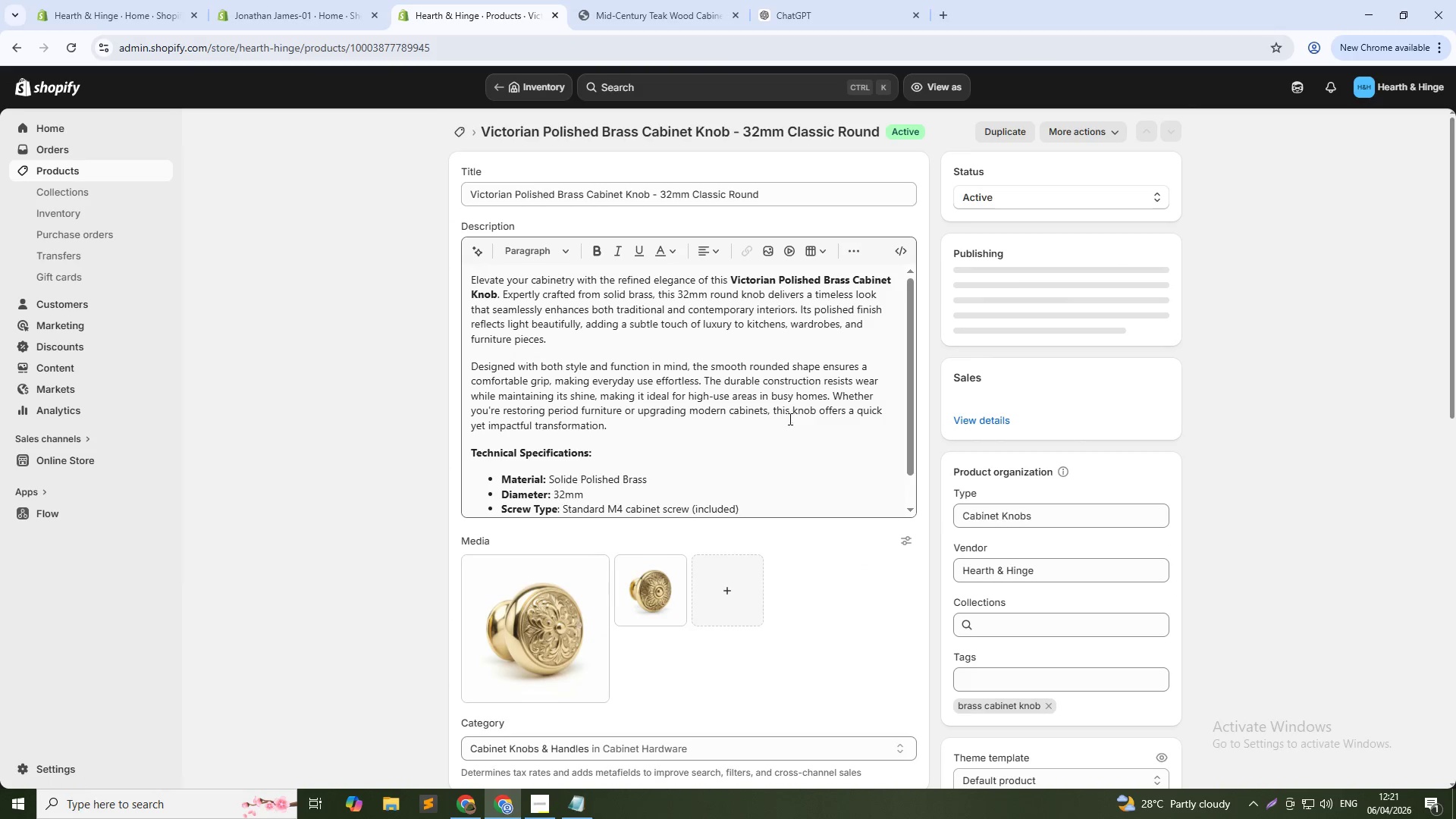 
left_click([713, 598])
 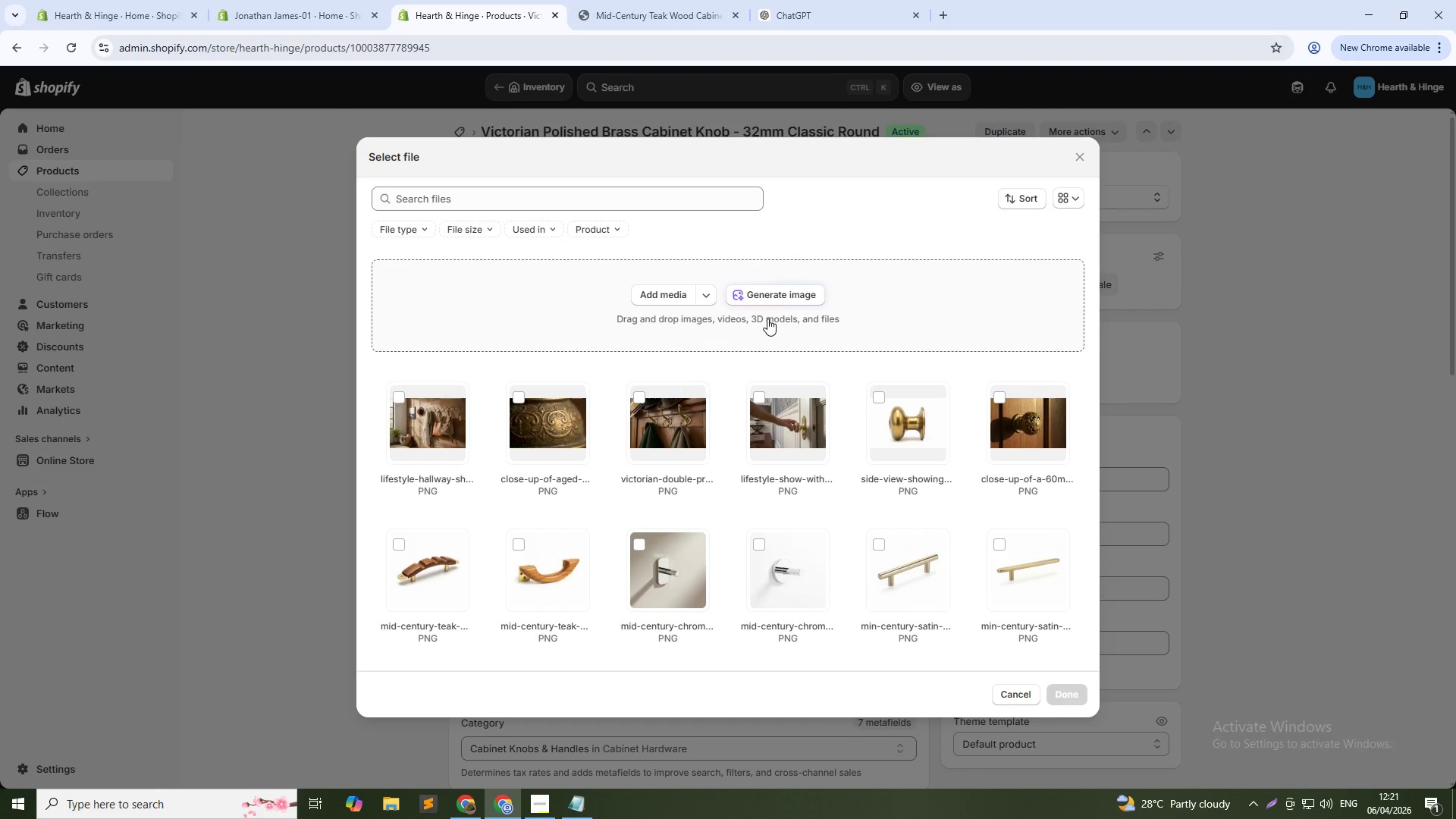 
left_click([767, 299])
 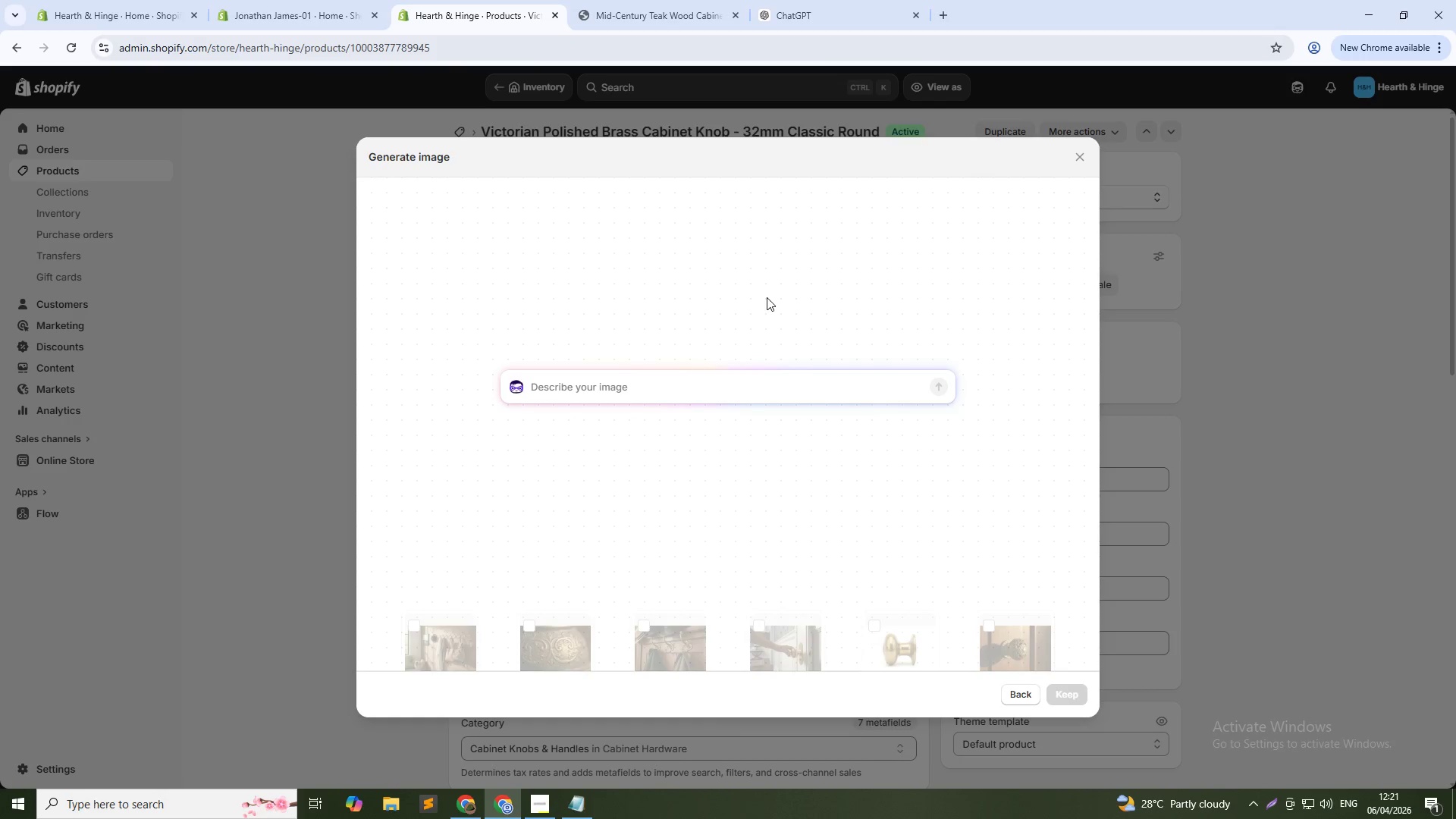 
type(Polished brass 32mm cabinet knob installed on kitchen cabinet)
 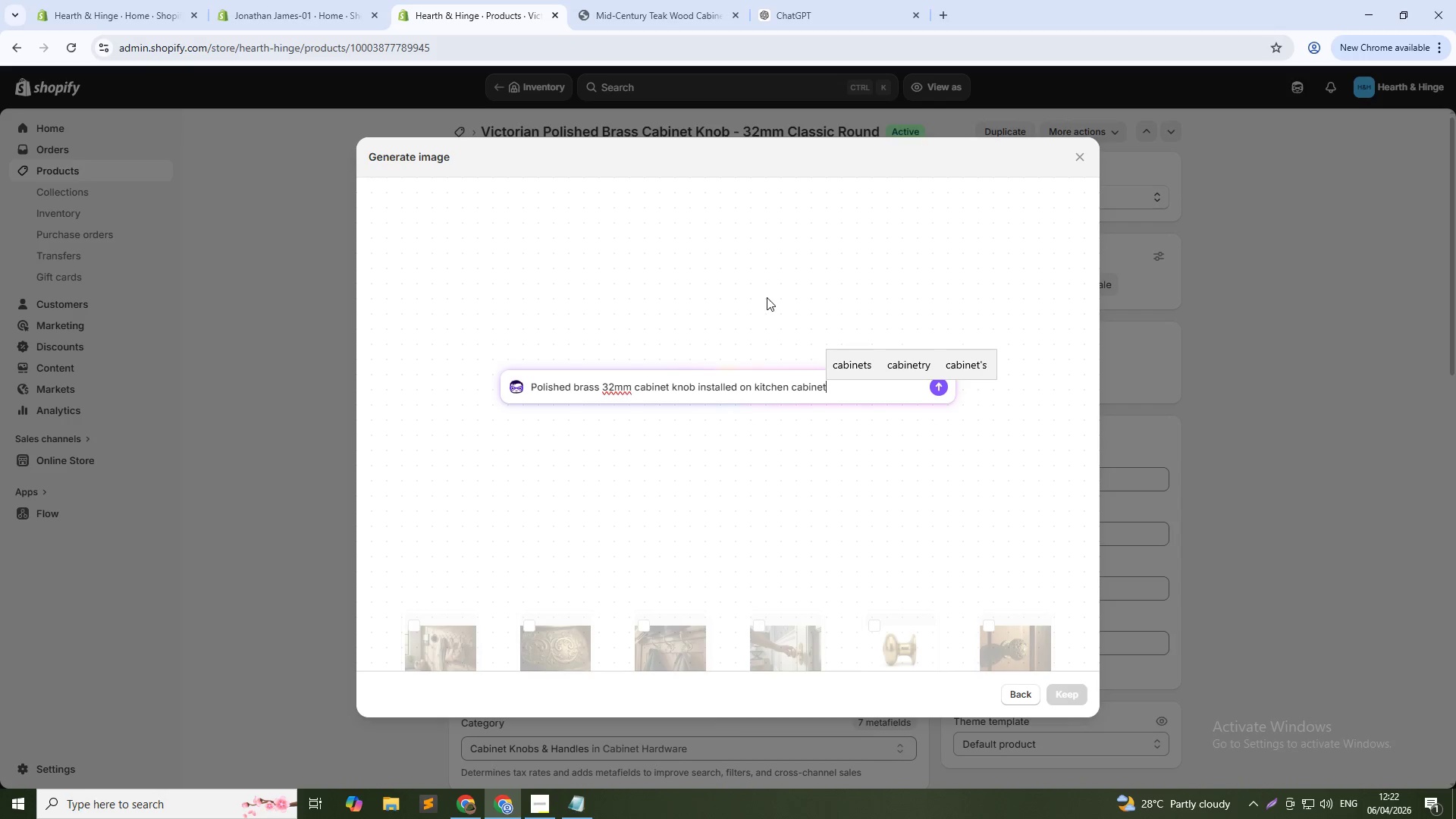 
wait(7.49)
 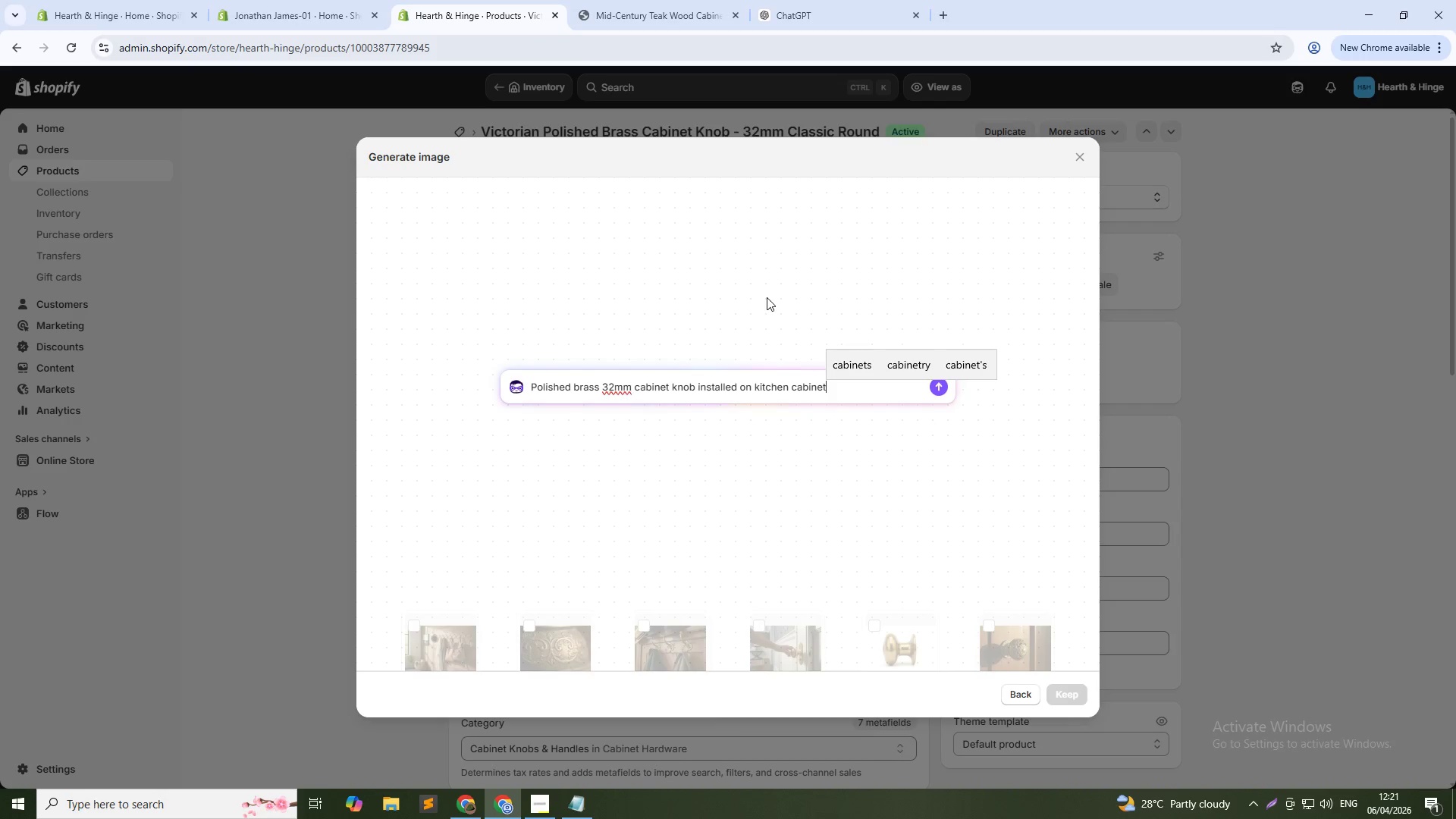 
type(, reflecting soft light)
 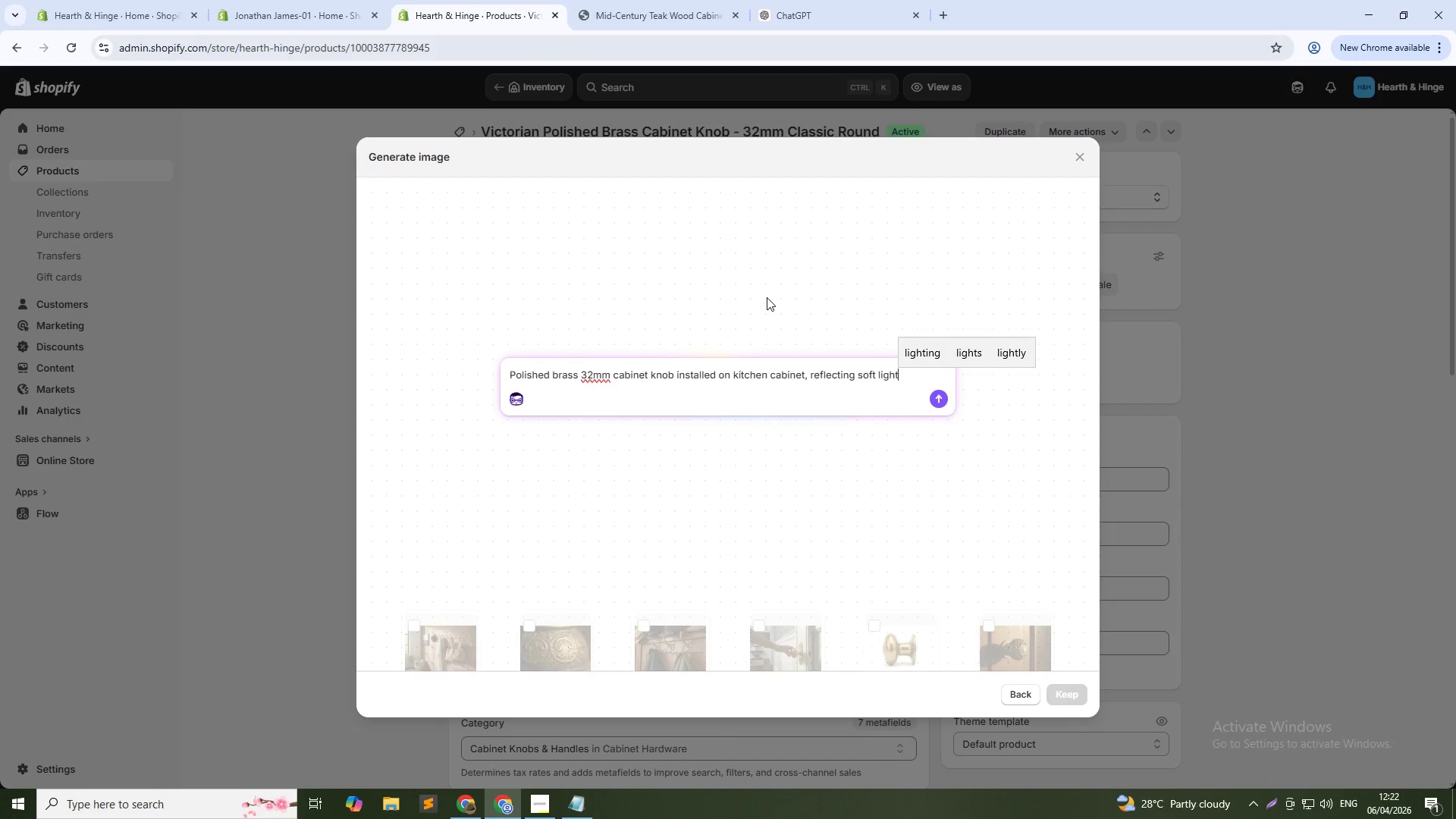 
key(Enter)
 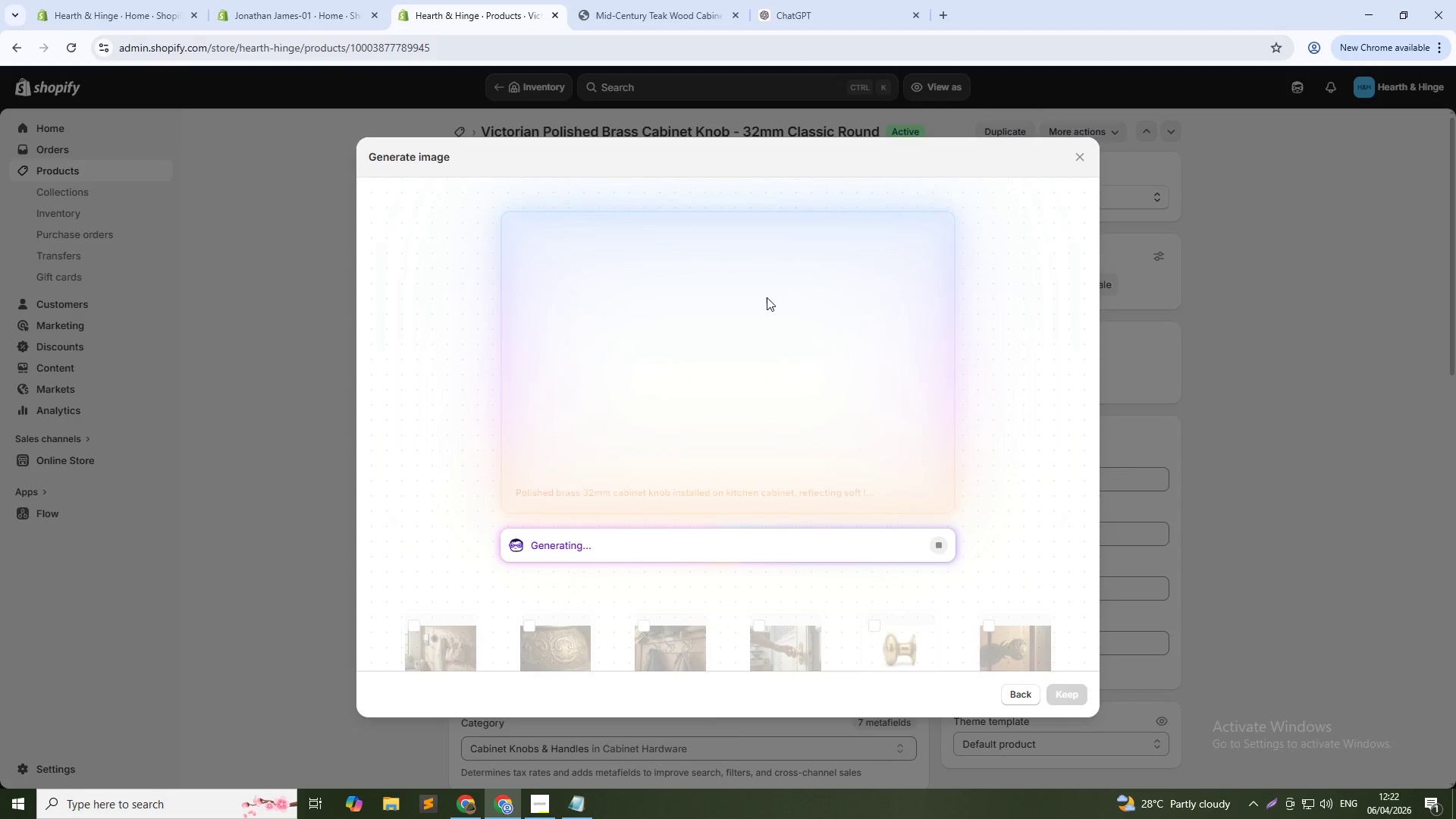 
wait(32.66)
 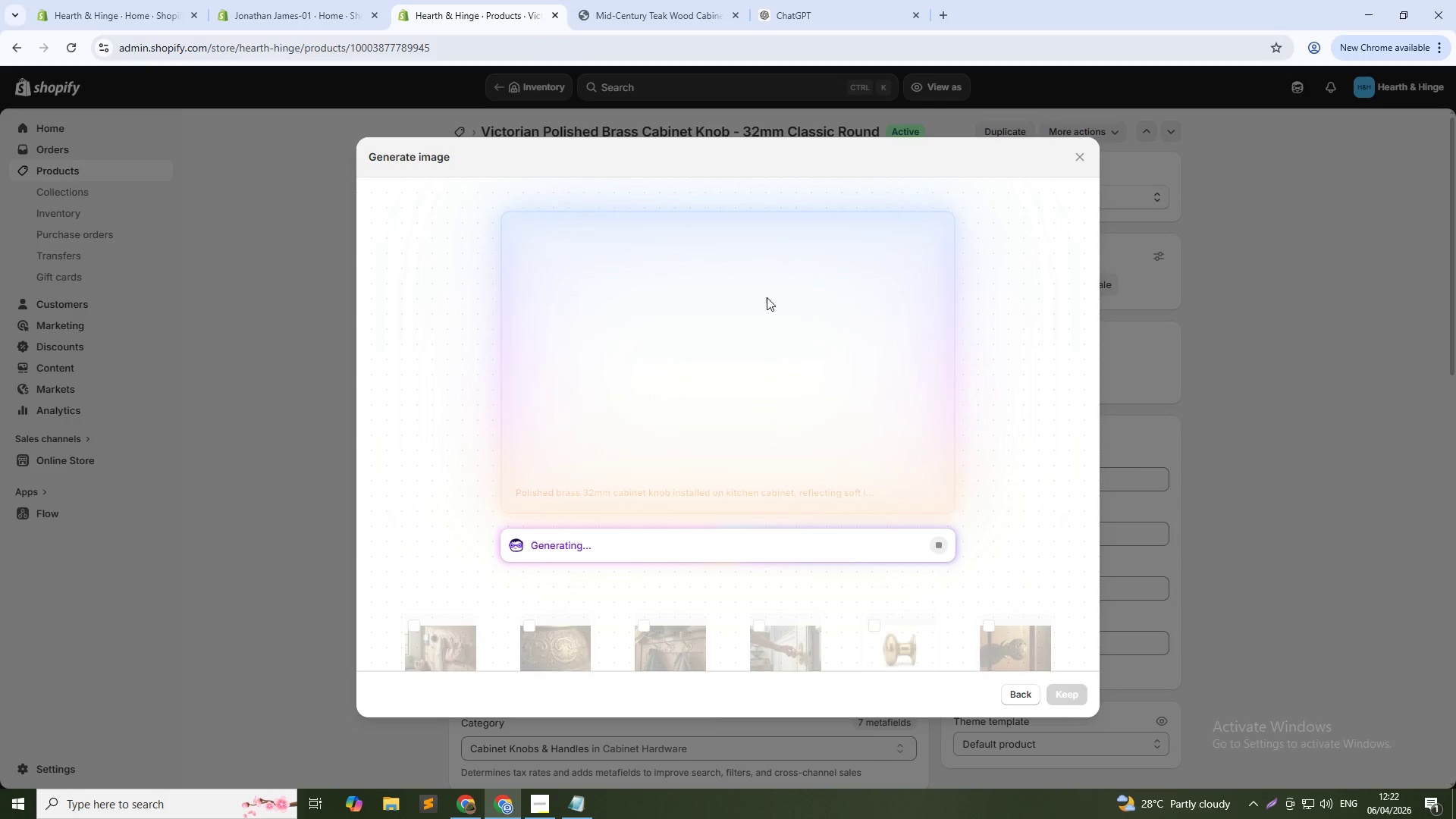 
left_click([1073, 695])
 